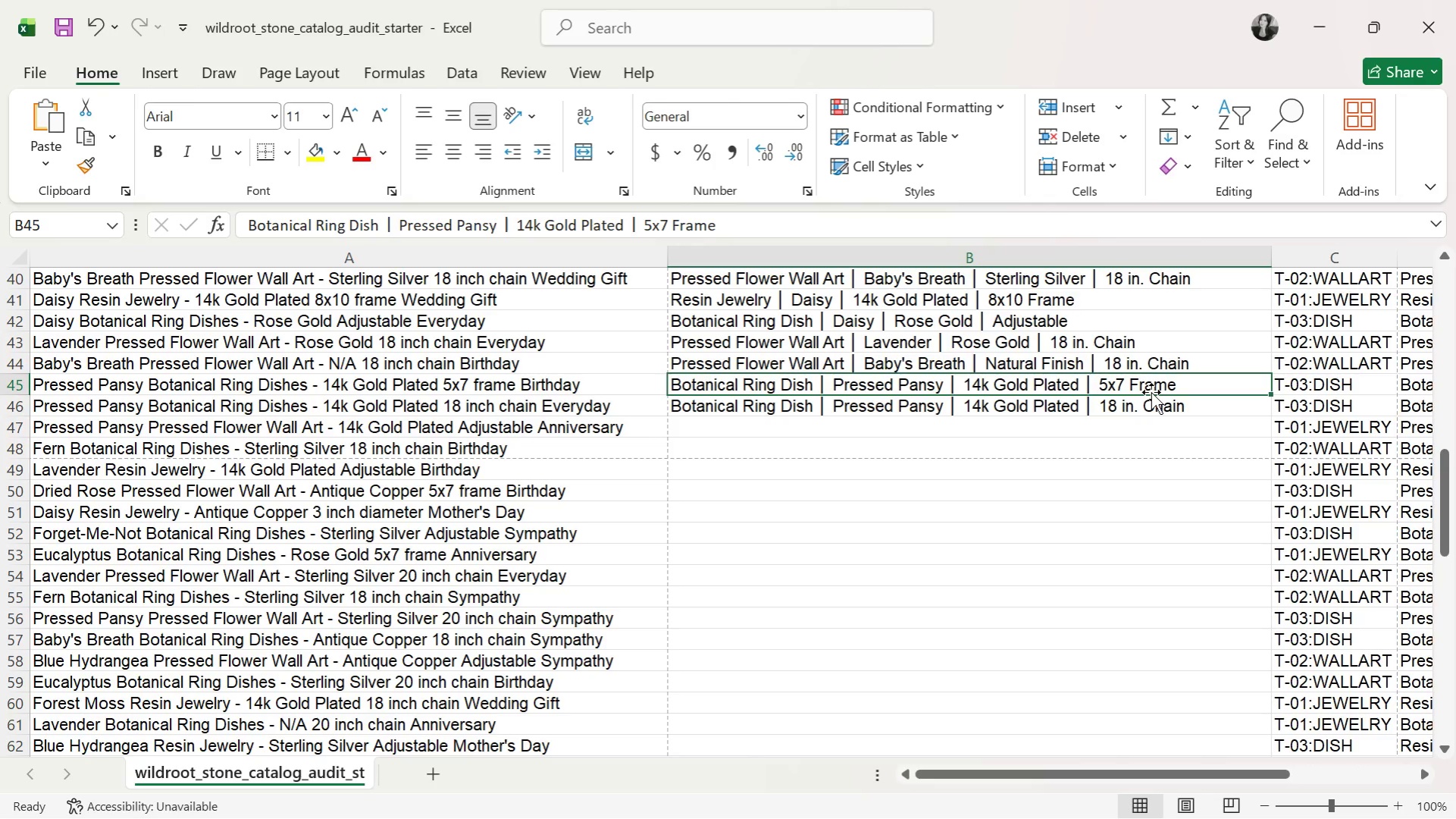 
wait(11.12)
 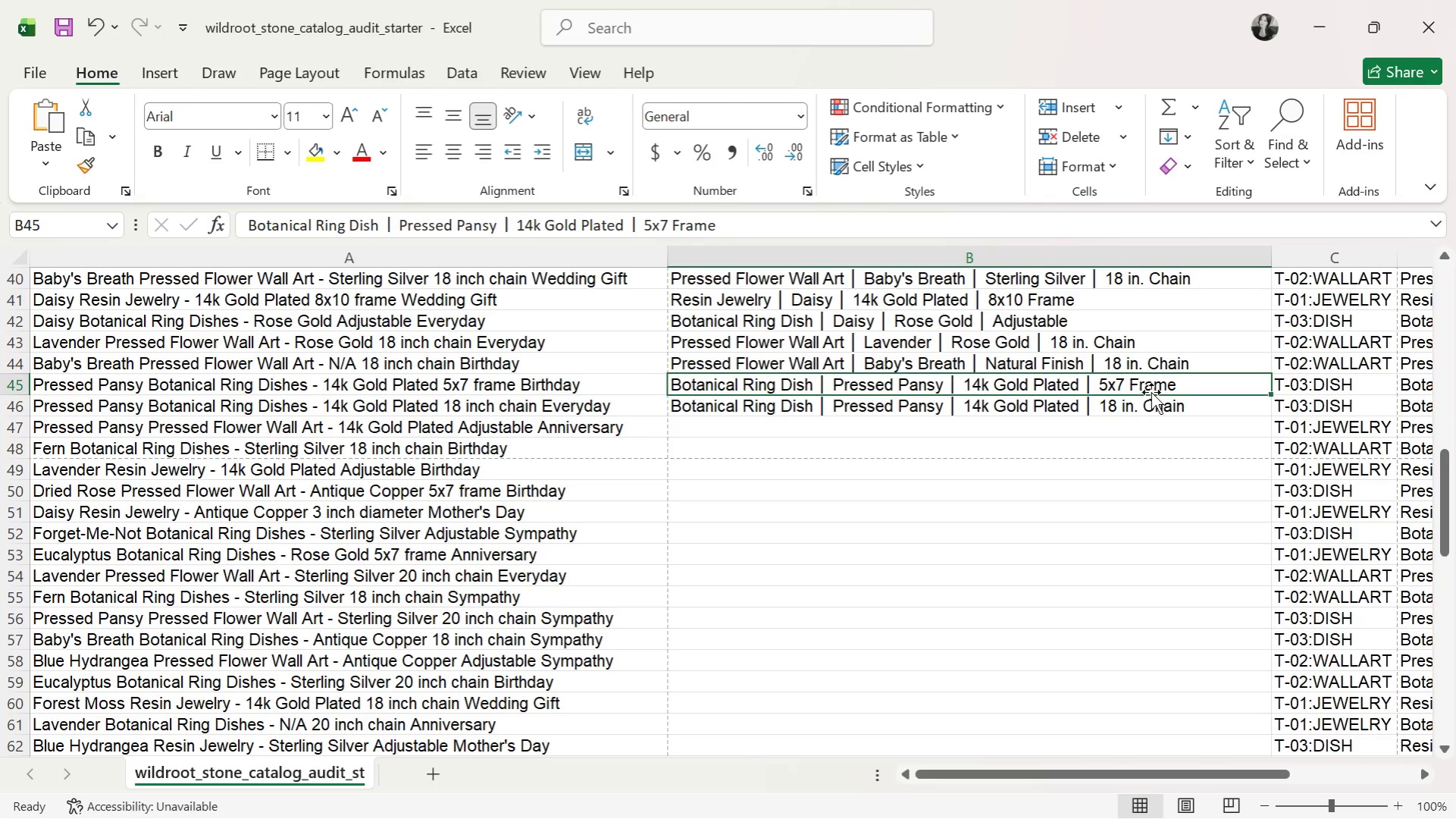 
key(ArrowDown)
 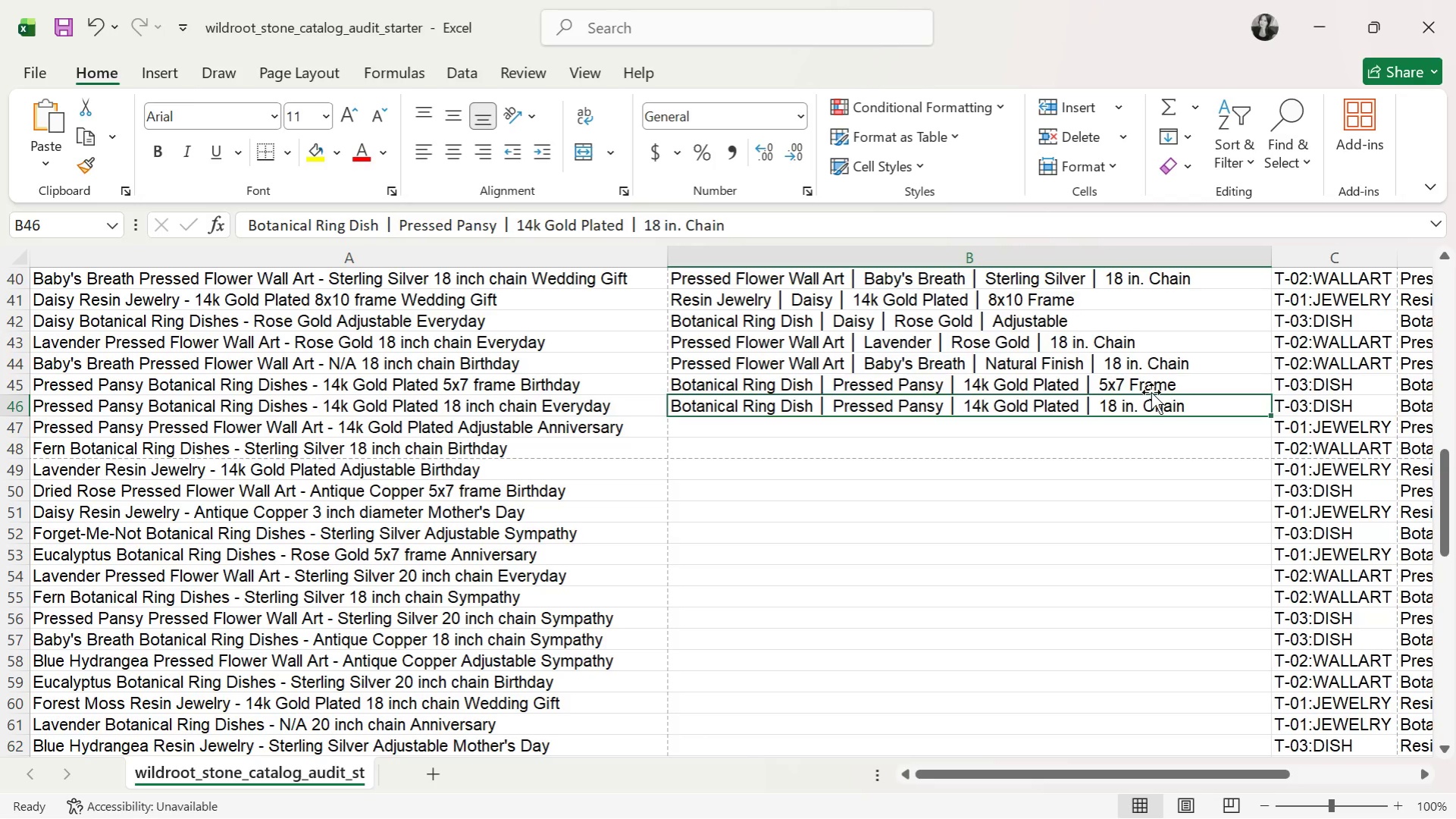 
key(ArrowUp)
 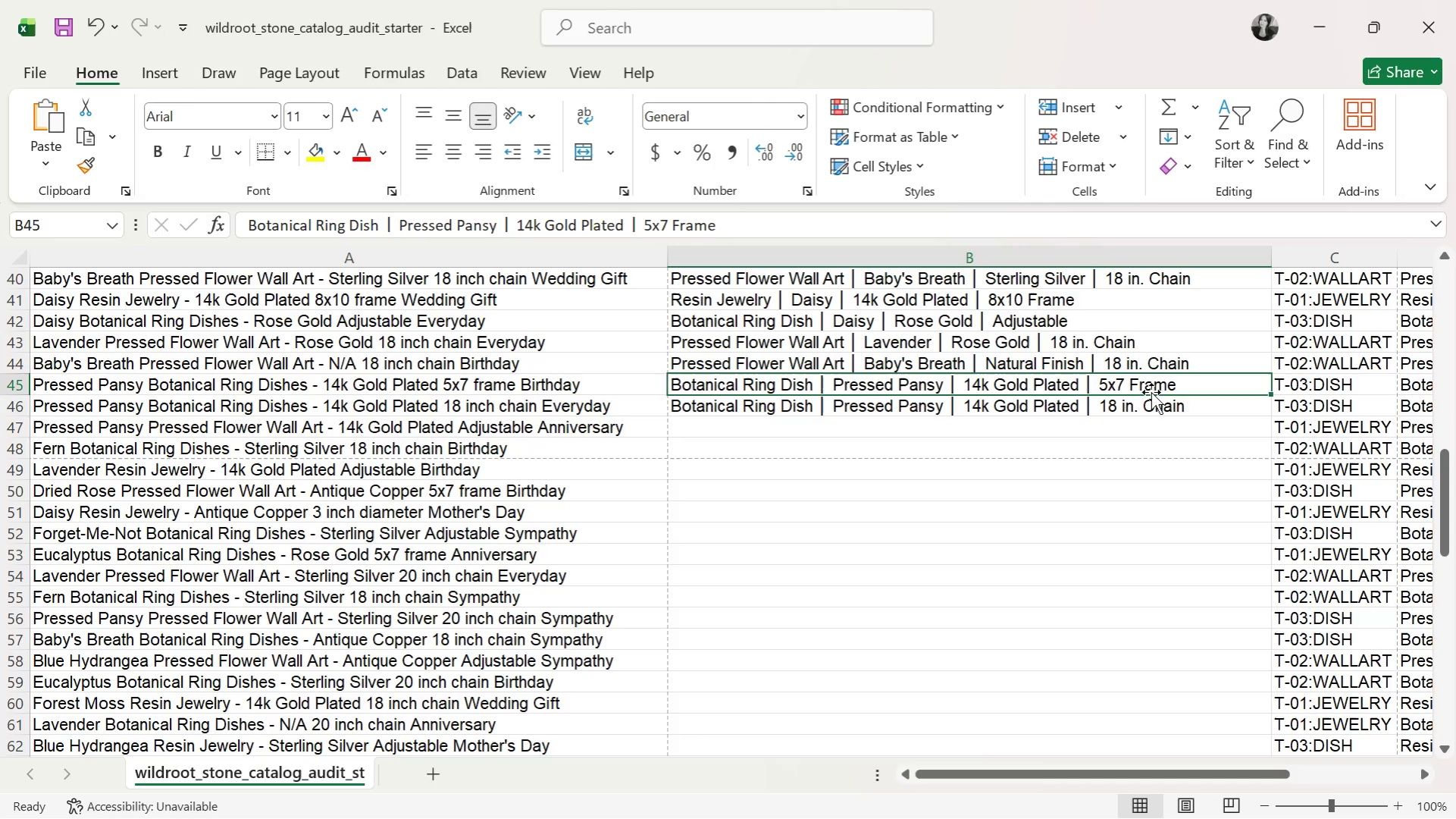 
key(ArrowDown)
 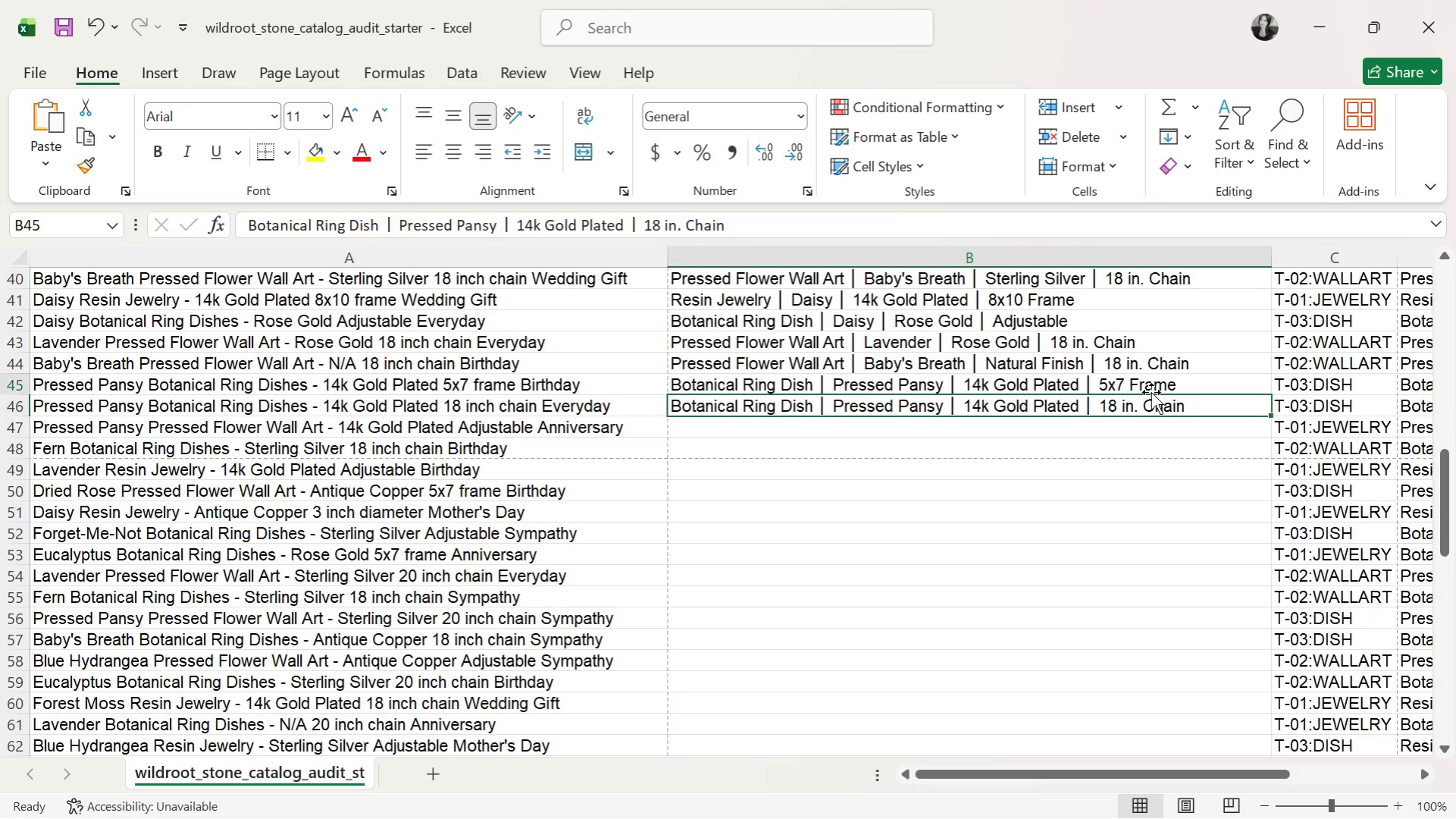 
key(ArrowUp)
 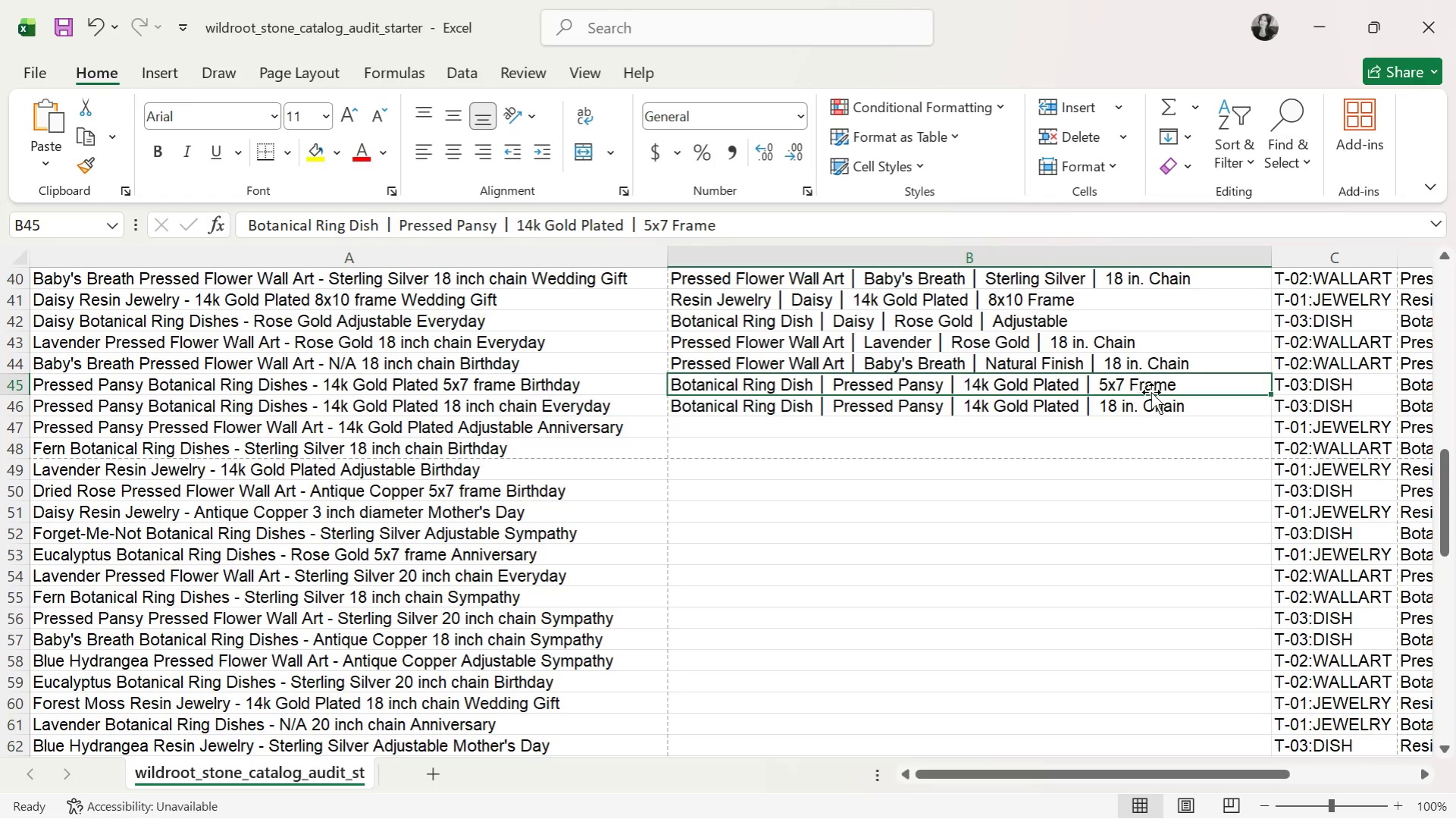 
wait(5.75)
 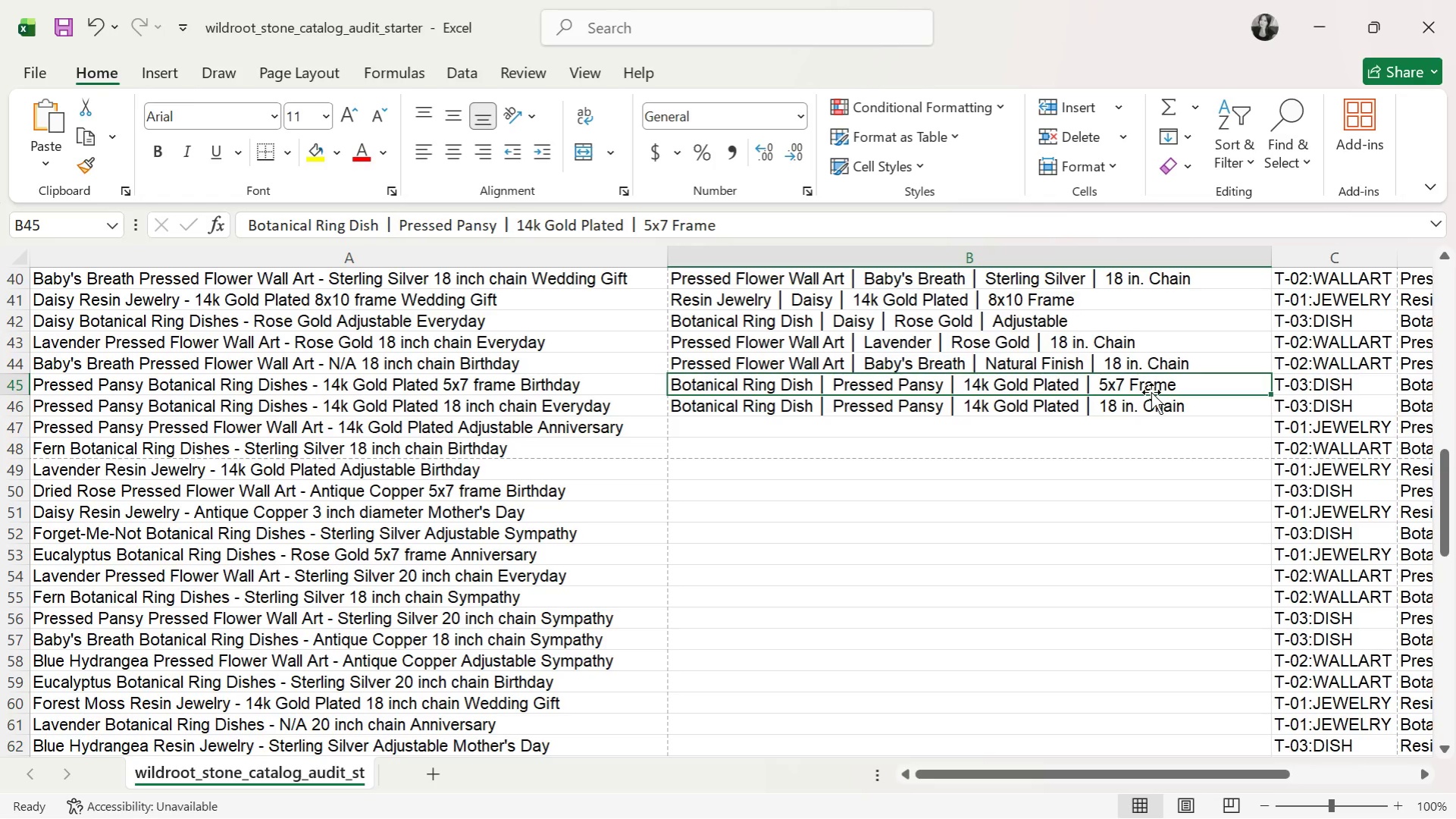 
key(ArrowDown)
 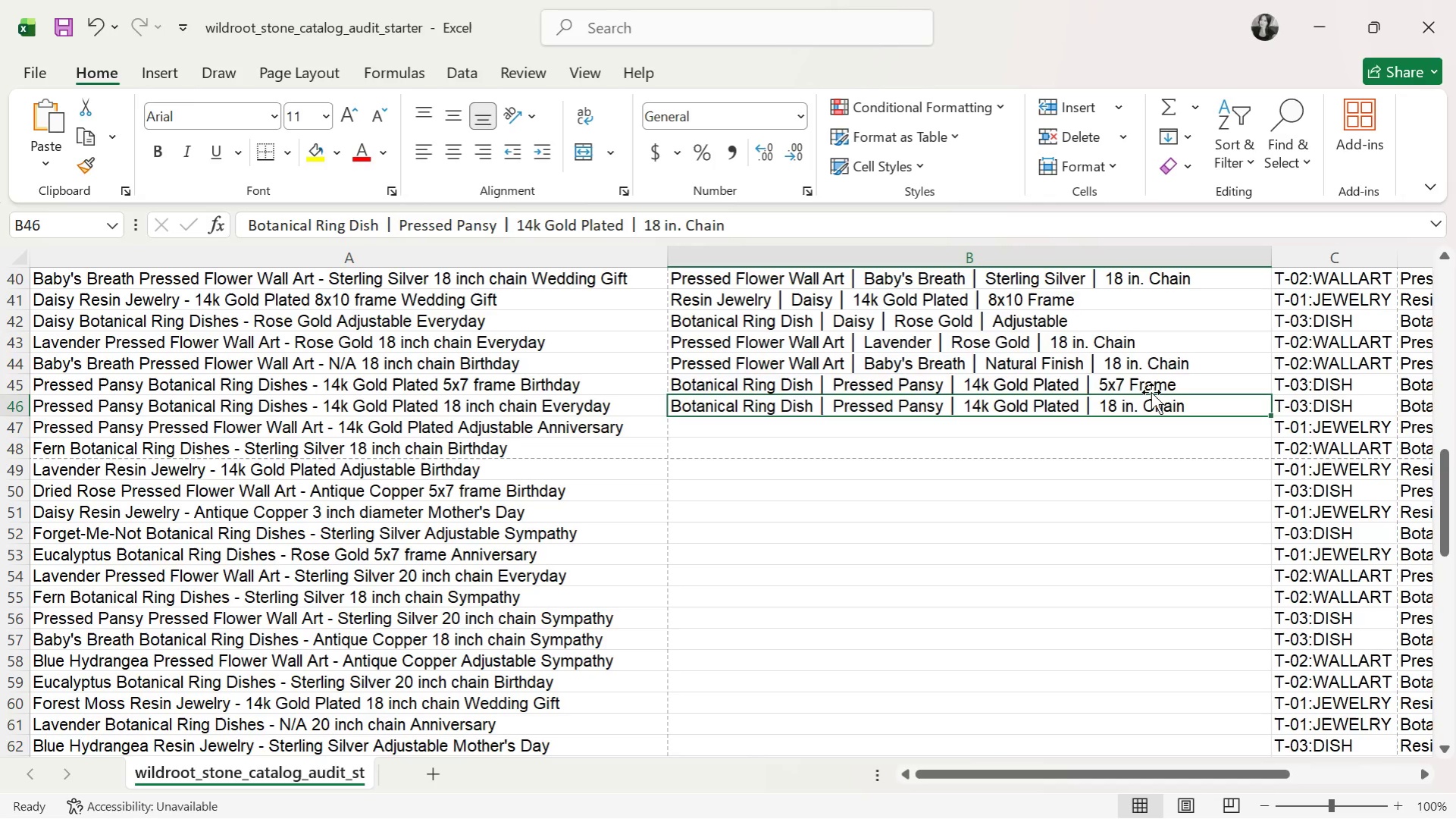 
key(ArrowUp)
 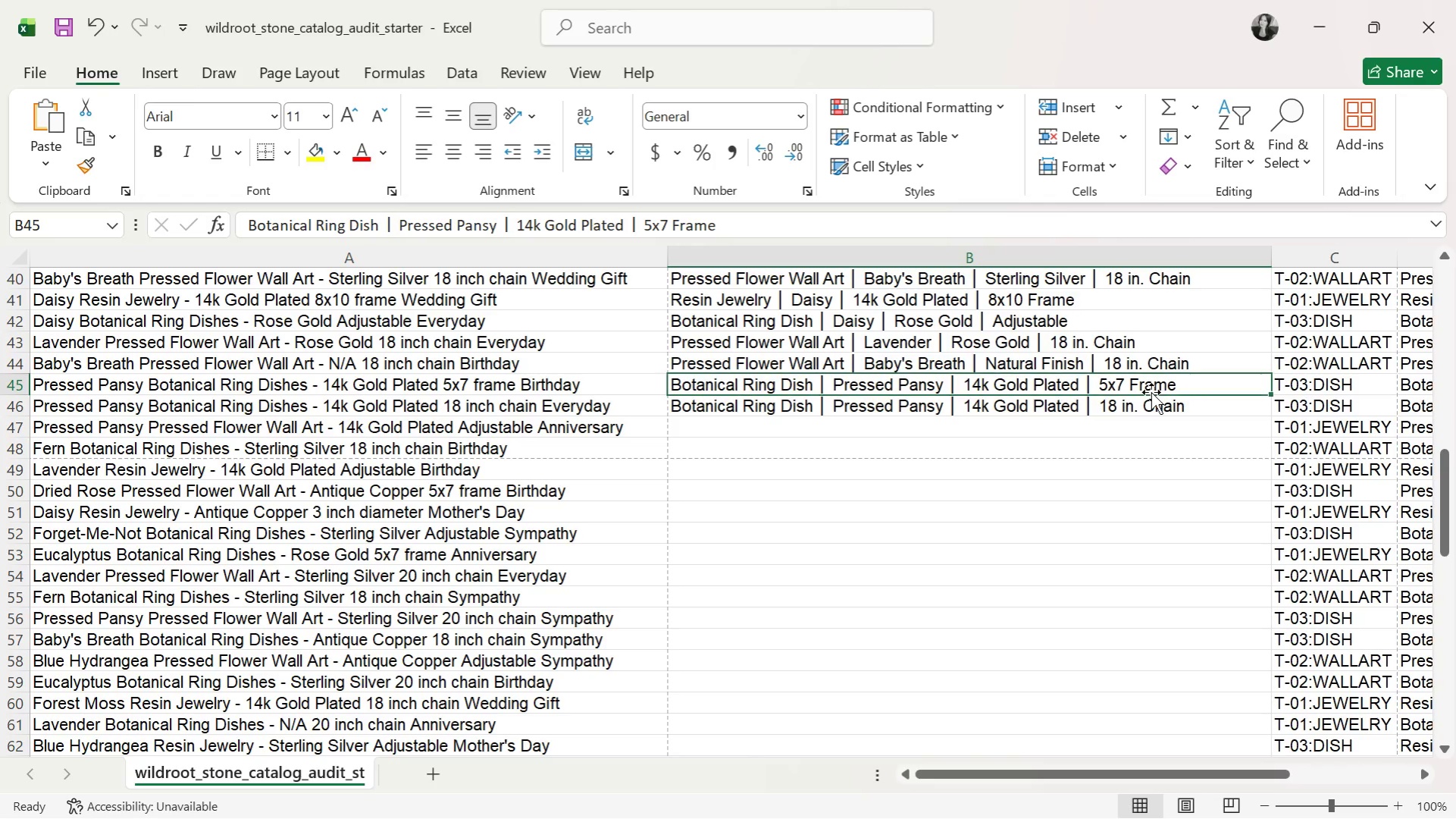 
key(ArrowLeft)
 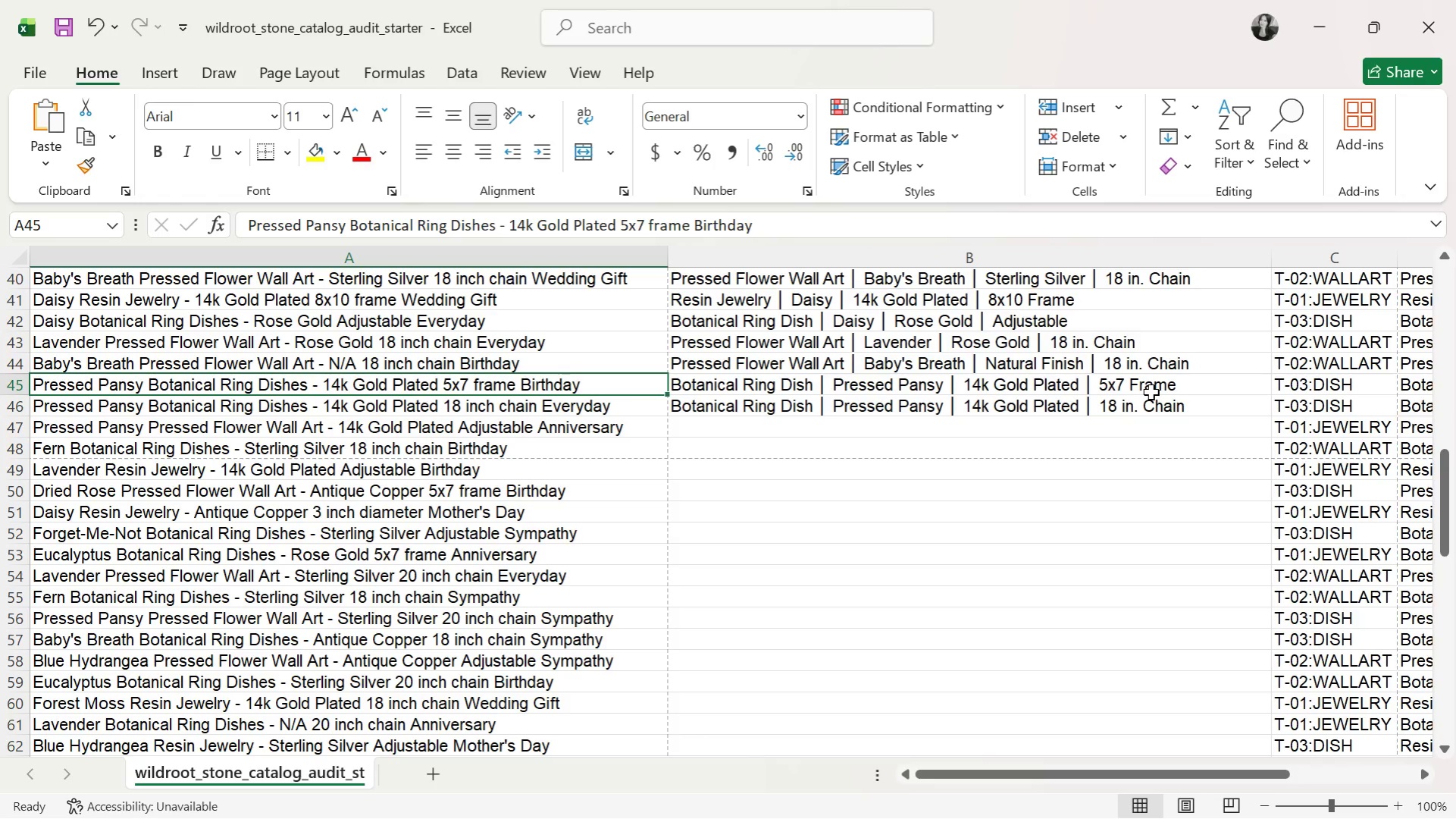 
key(ArrowRight)
 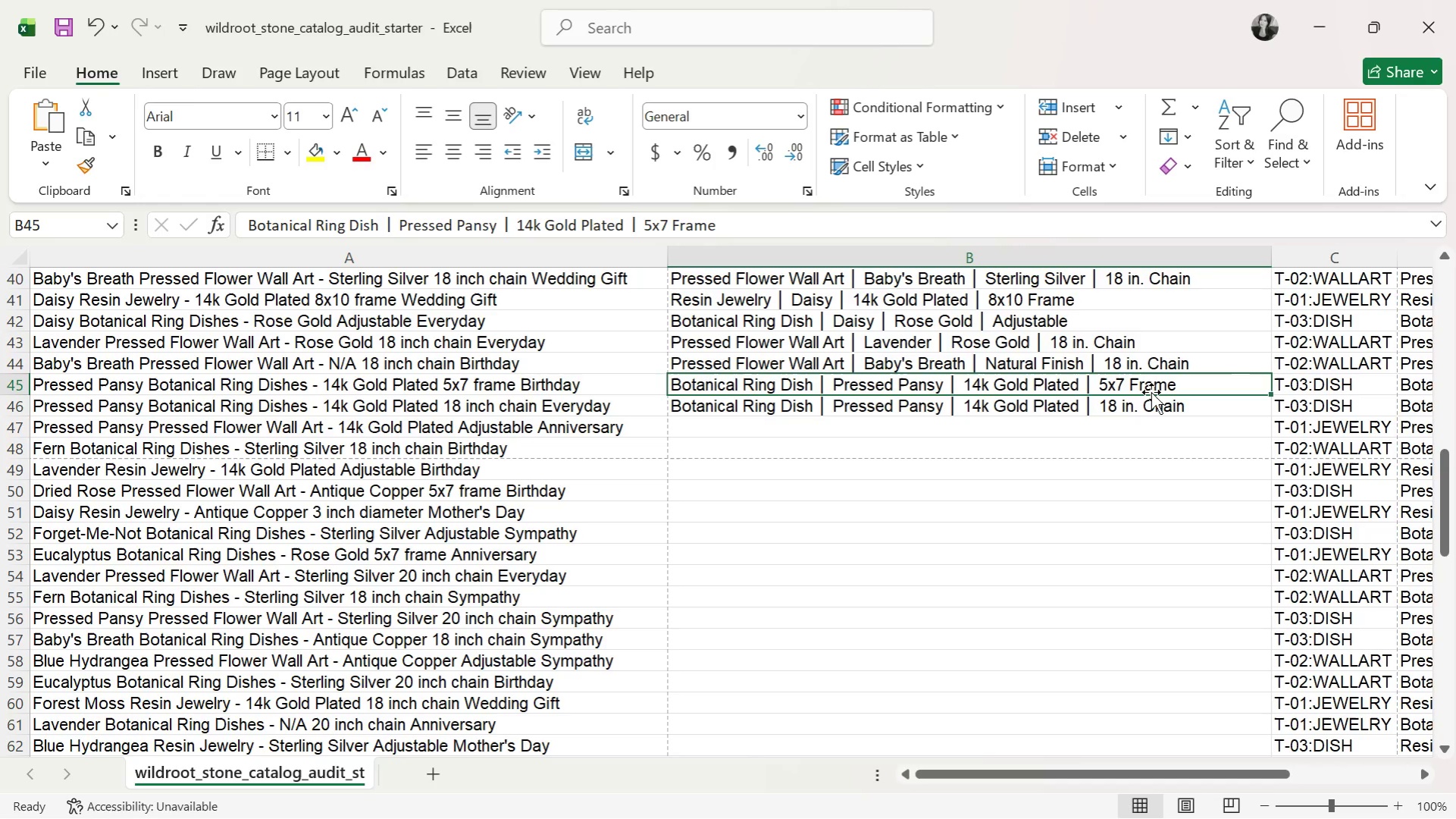 
key(ArrowDown)
 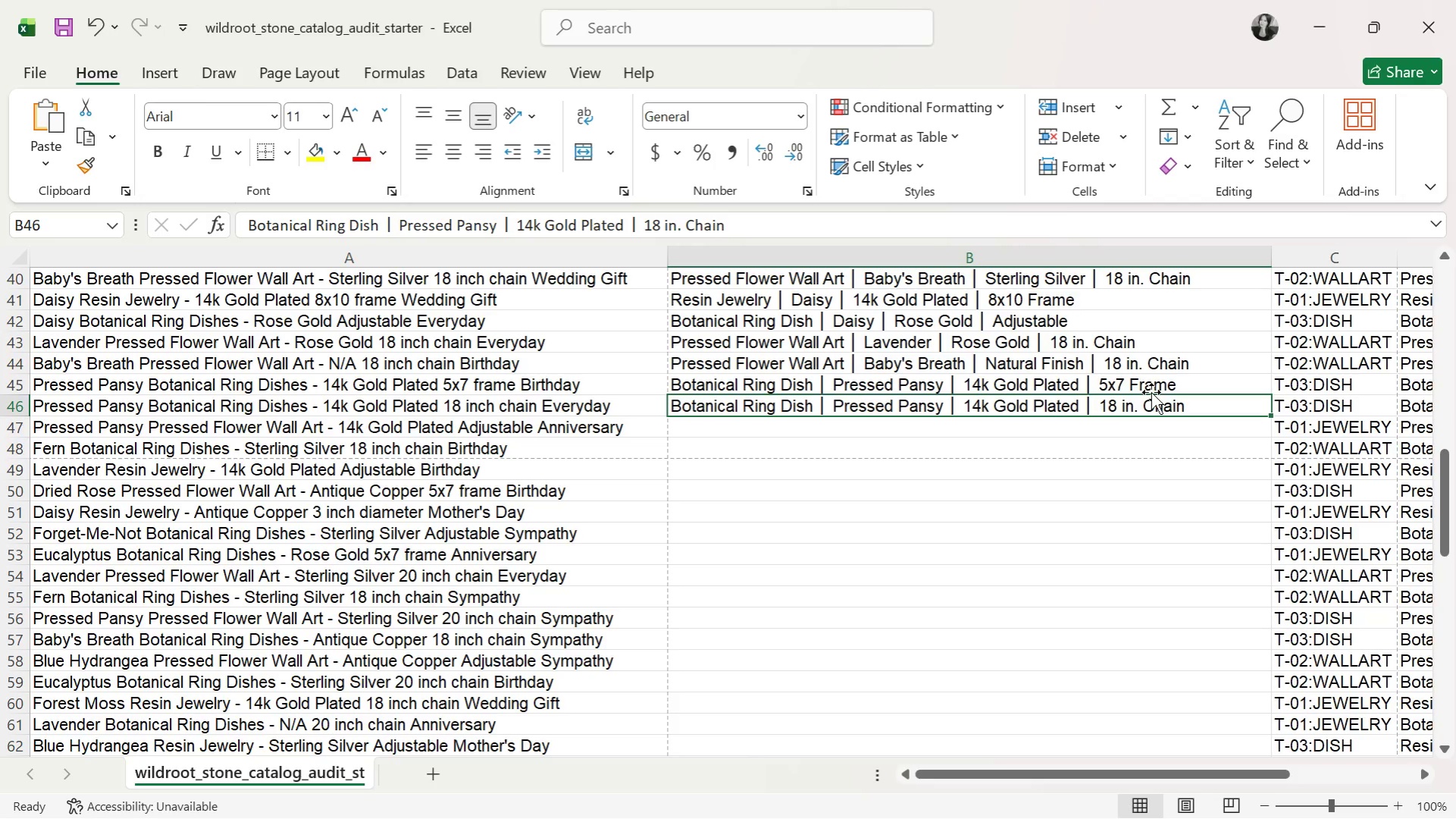 
key(ArrowDown)
 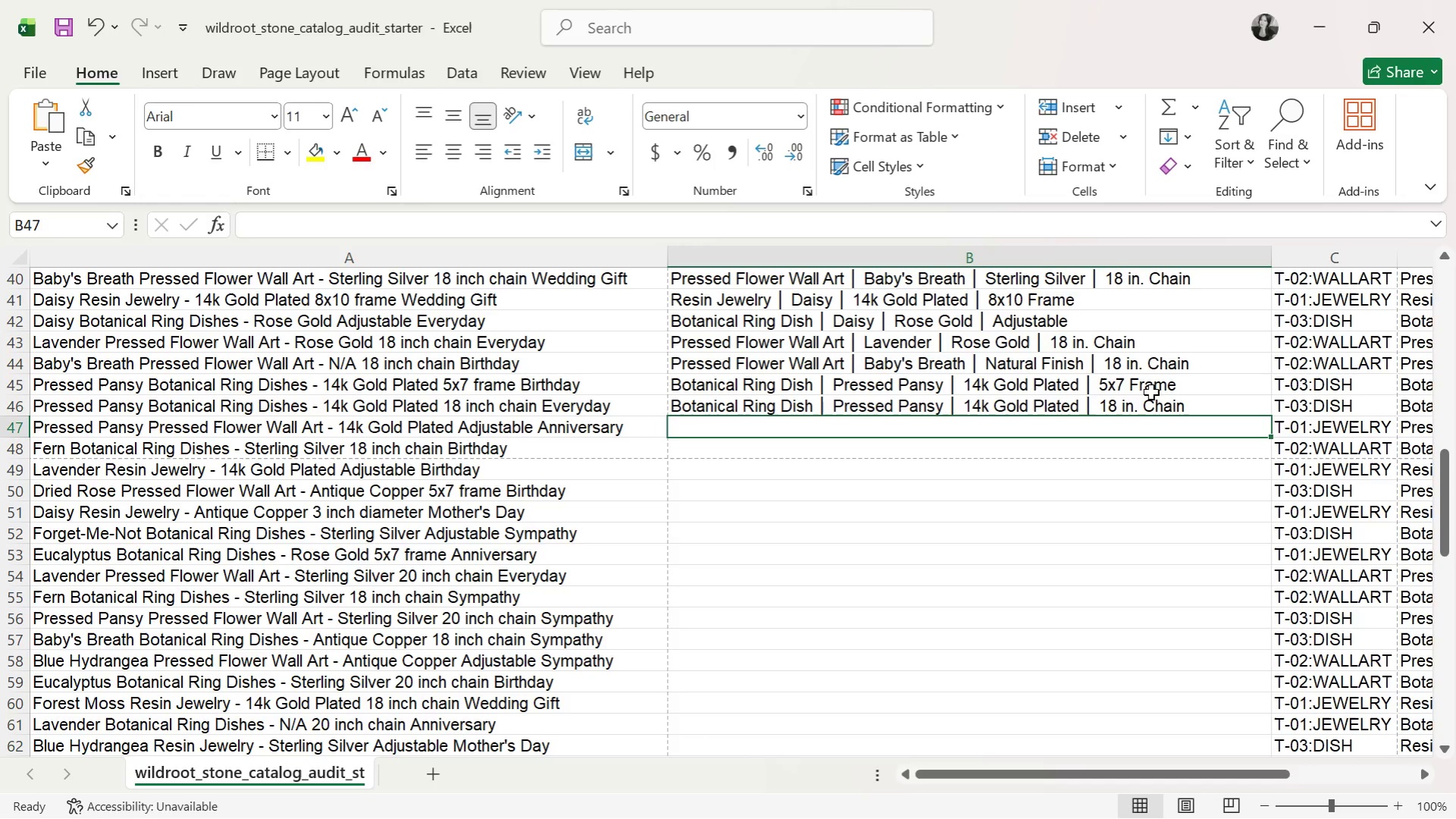 
type(Pressed Flower Wall Art )
 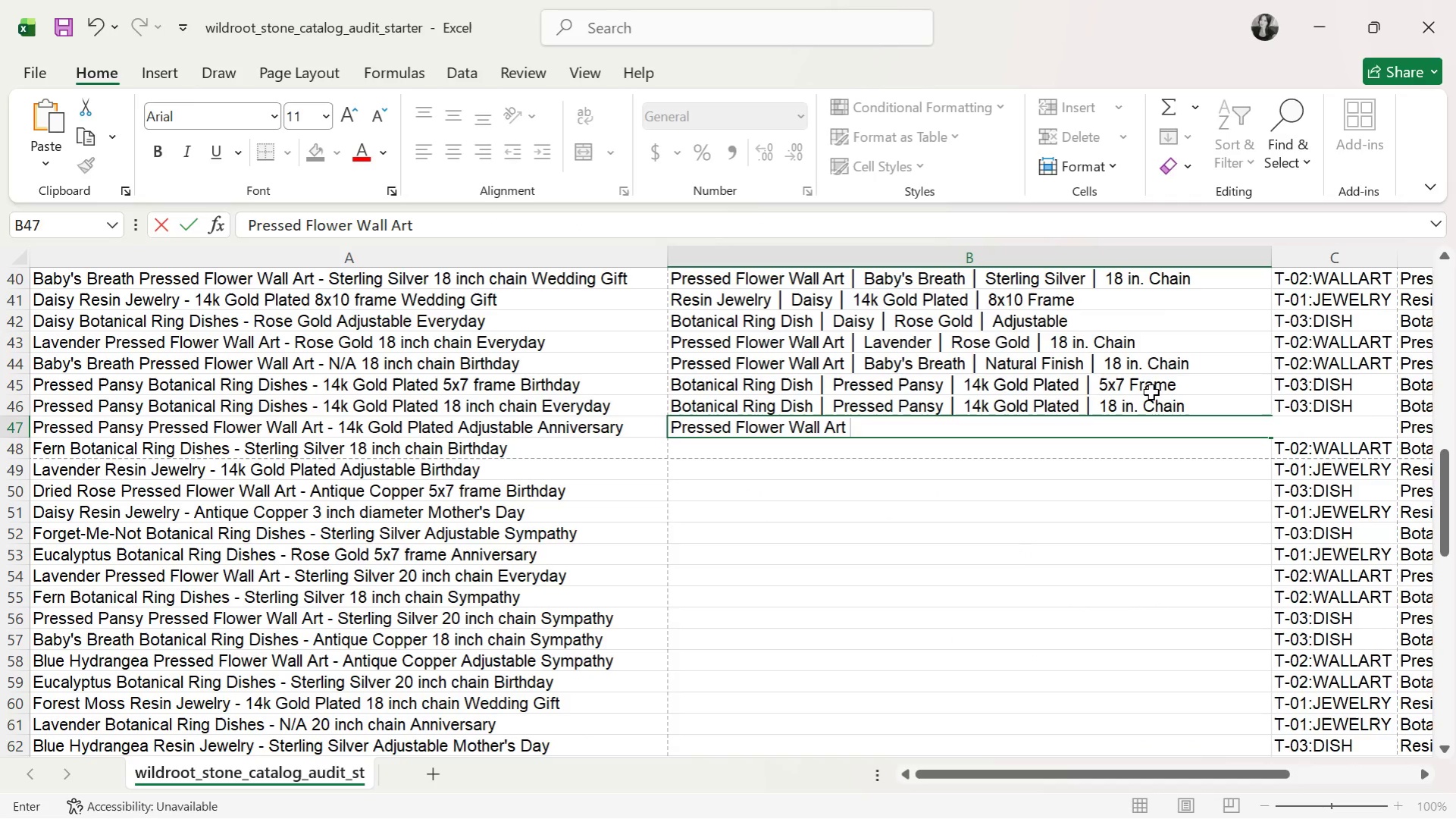 
key(Control+ControlLeft)
 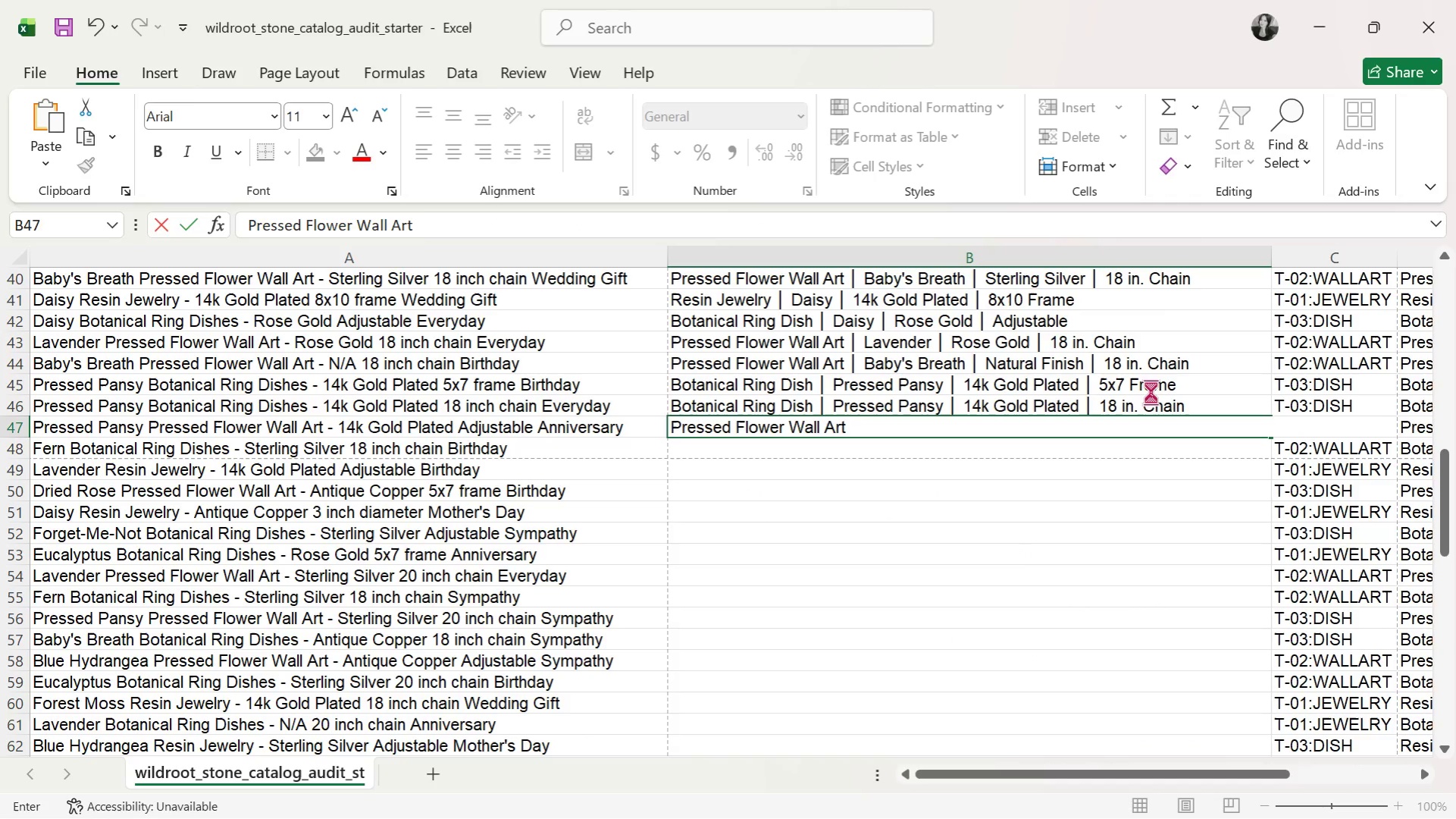 
key(Control+V)
 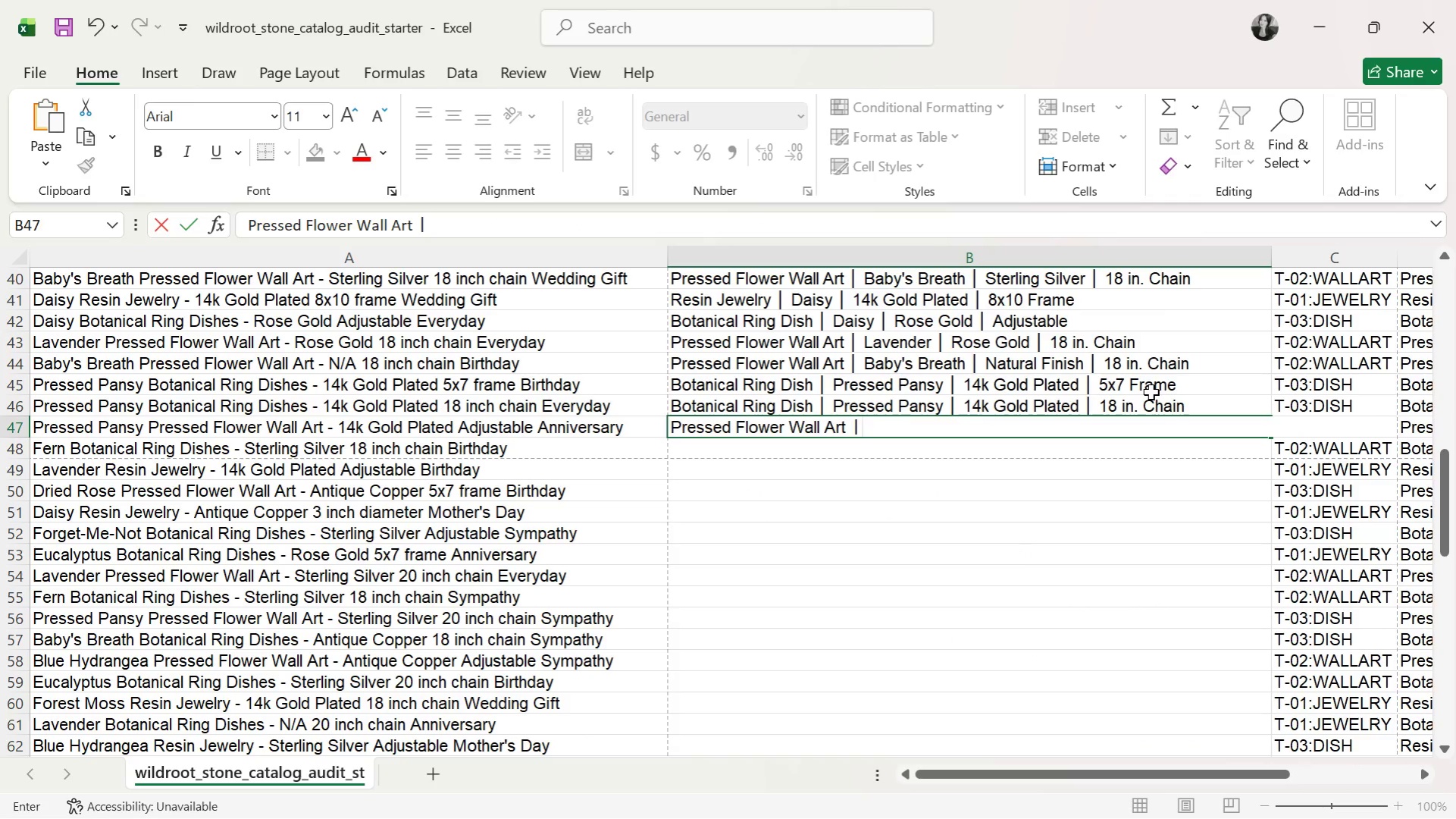 
type( Pressed Pansy )
 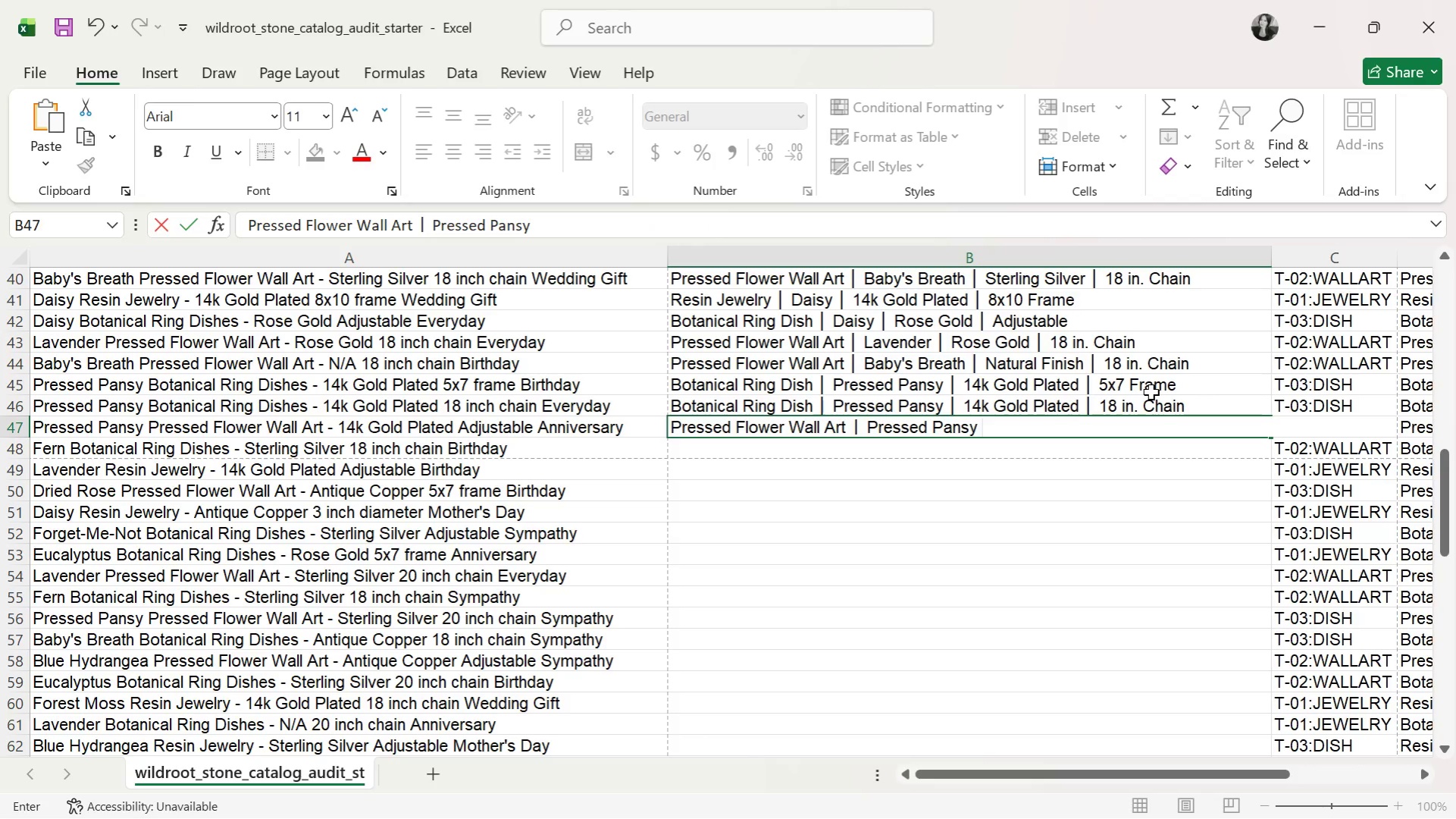 
key(Control+V)
 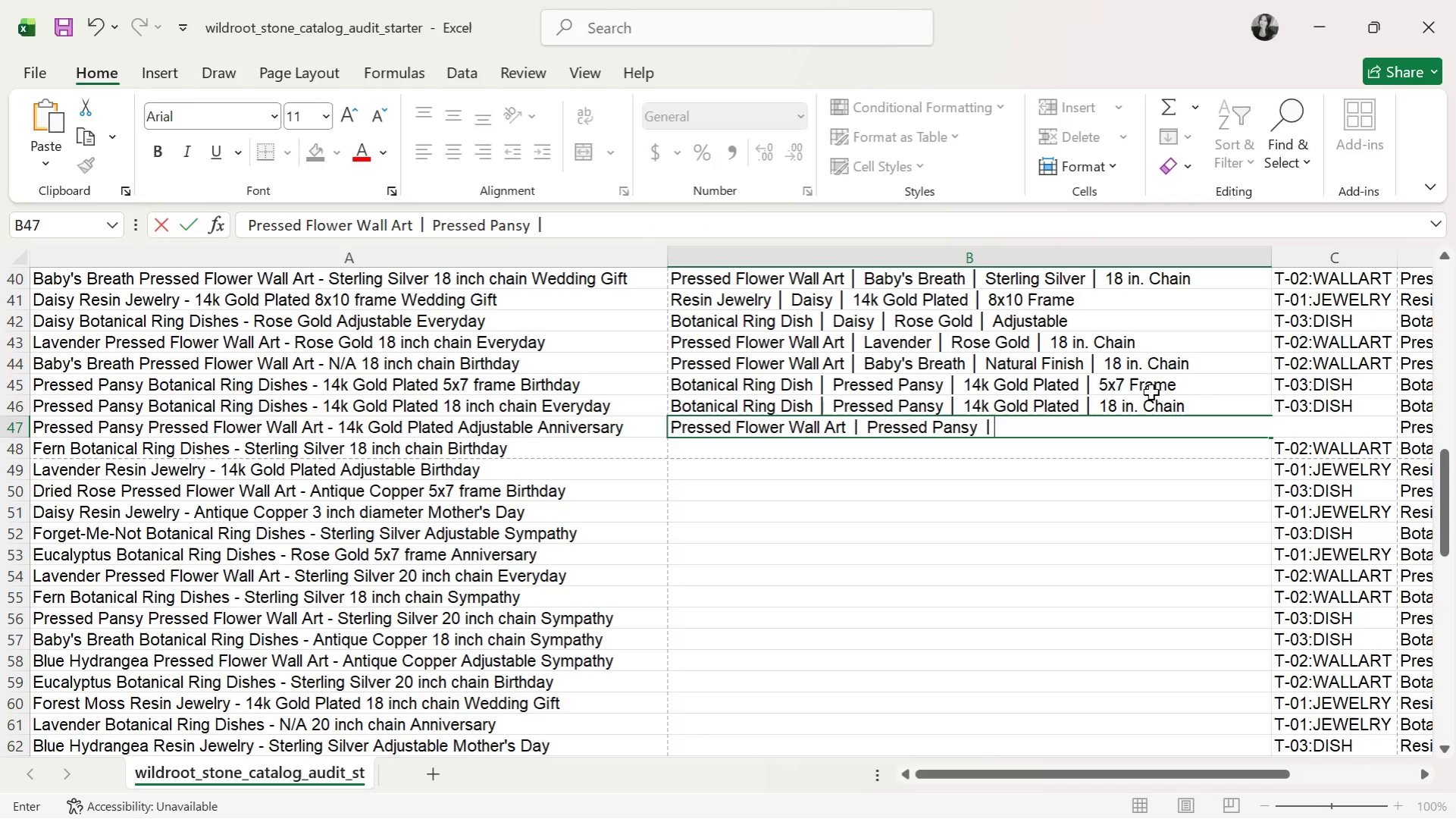 
type( 14k gold )
key(Backspace)
key(Backspace)
key(Backspace)
key(Backspace)
key(Backspace)
type(Godl)
key(Backspace)
key(Backspace)
type(ld Plated )
 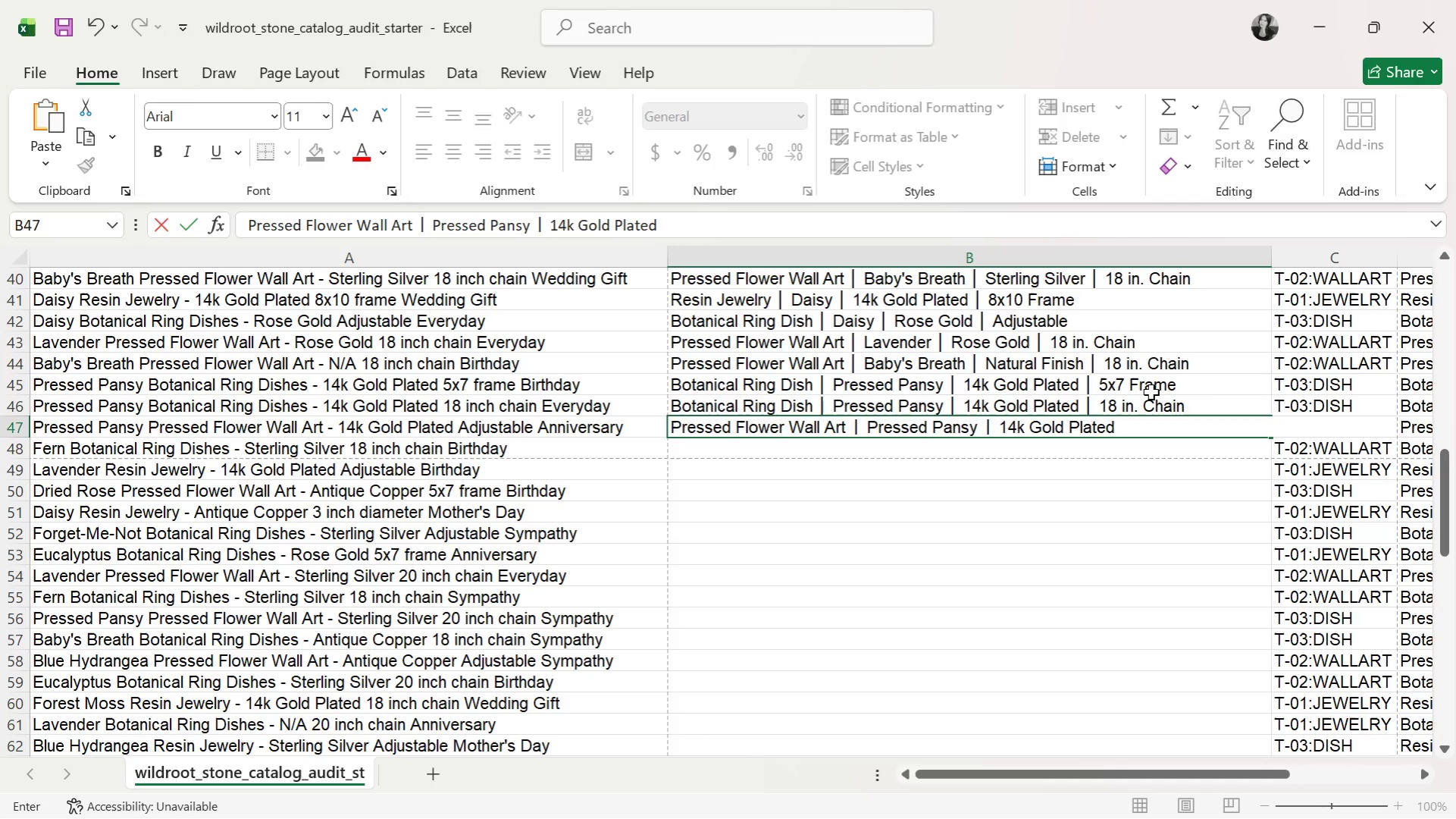 
key(Control+V)
 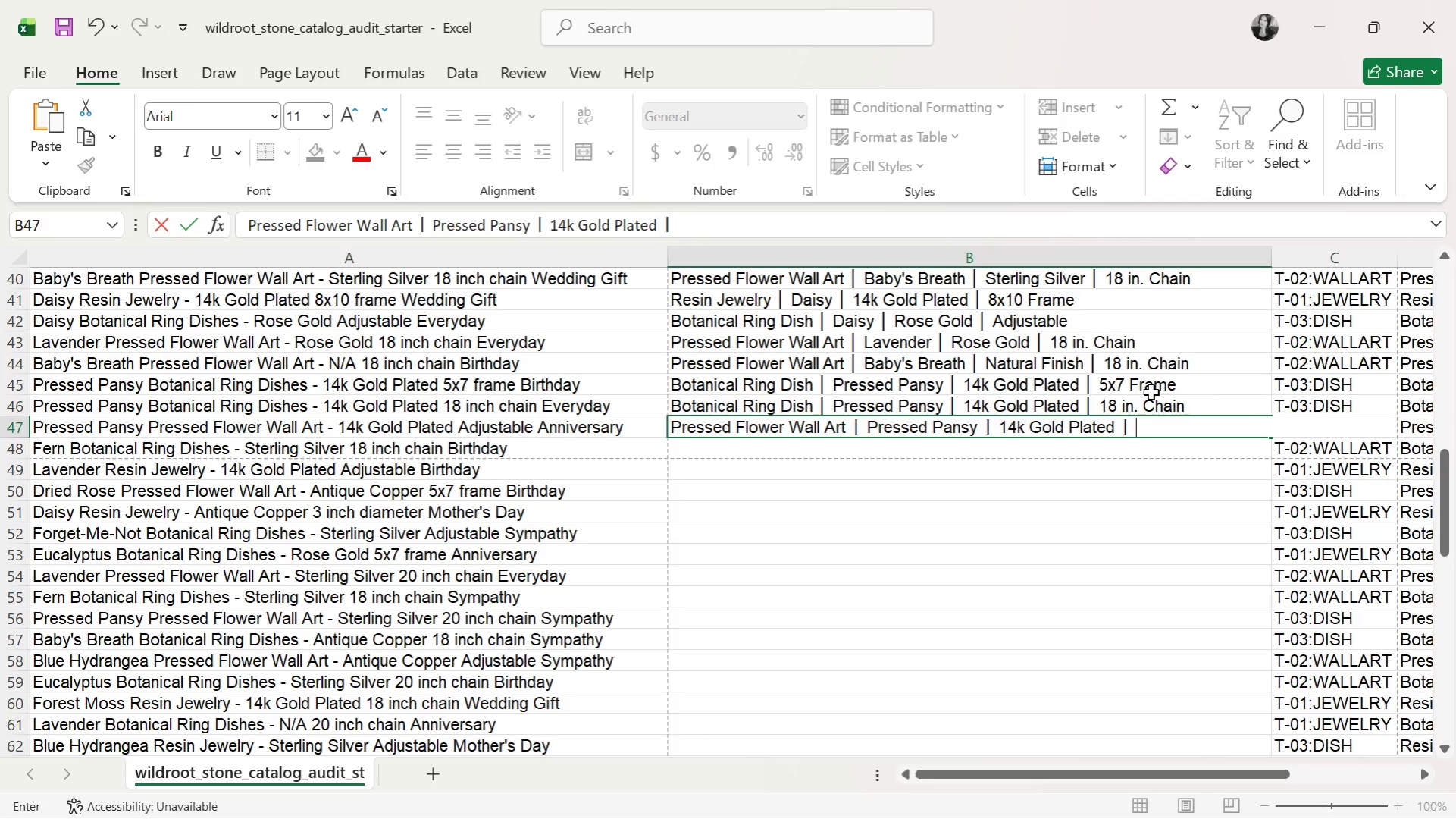 
type( Adjustable)
 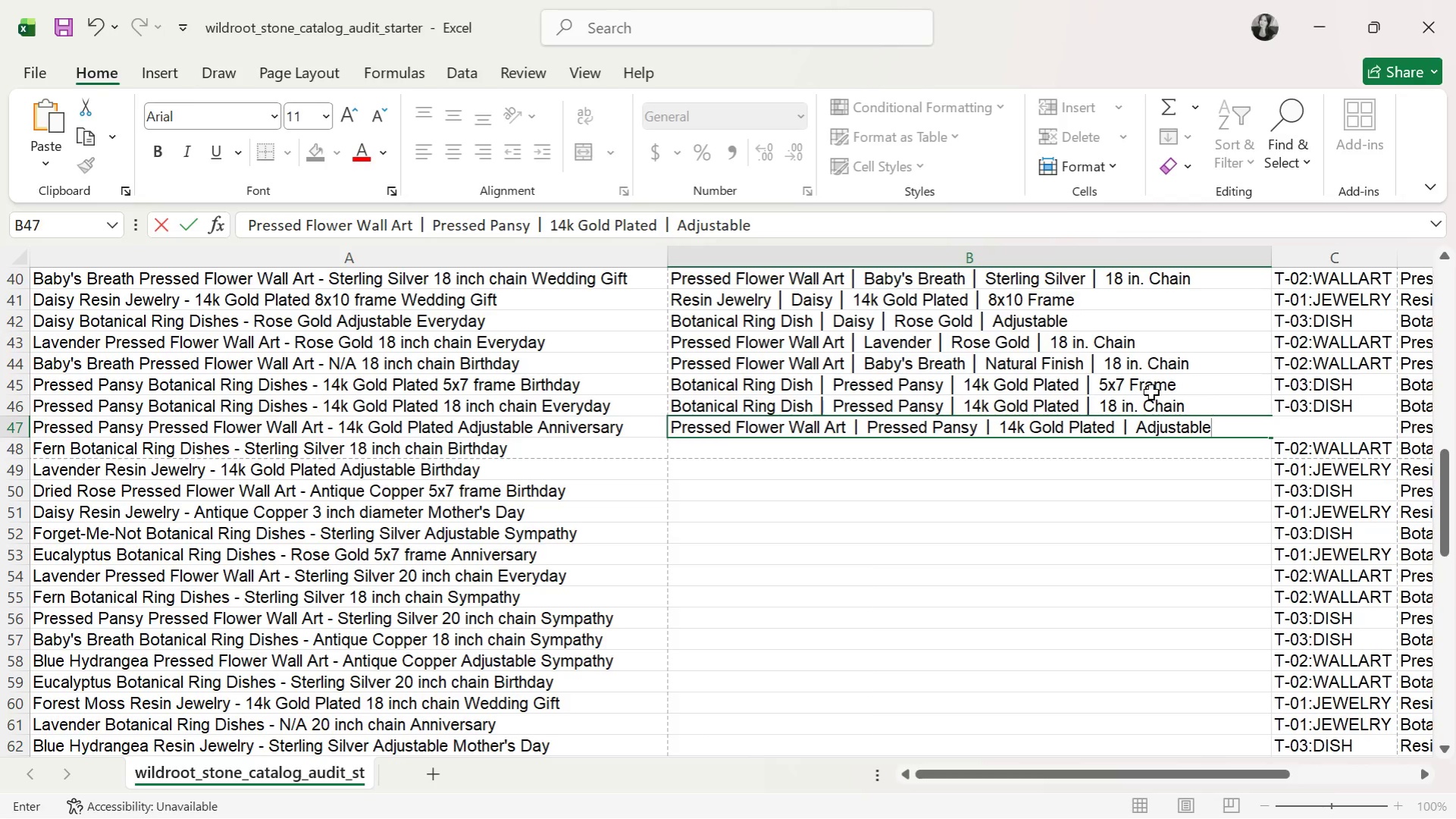 
key(Enter)
 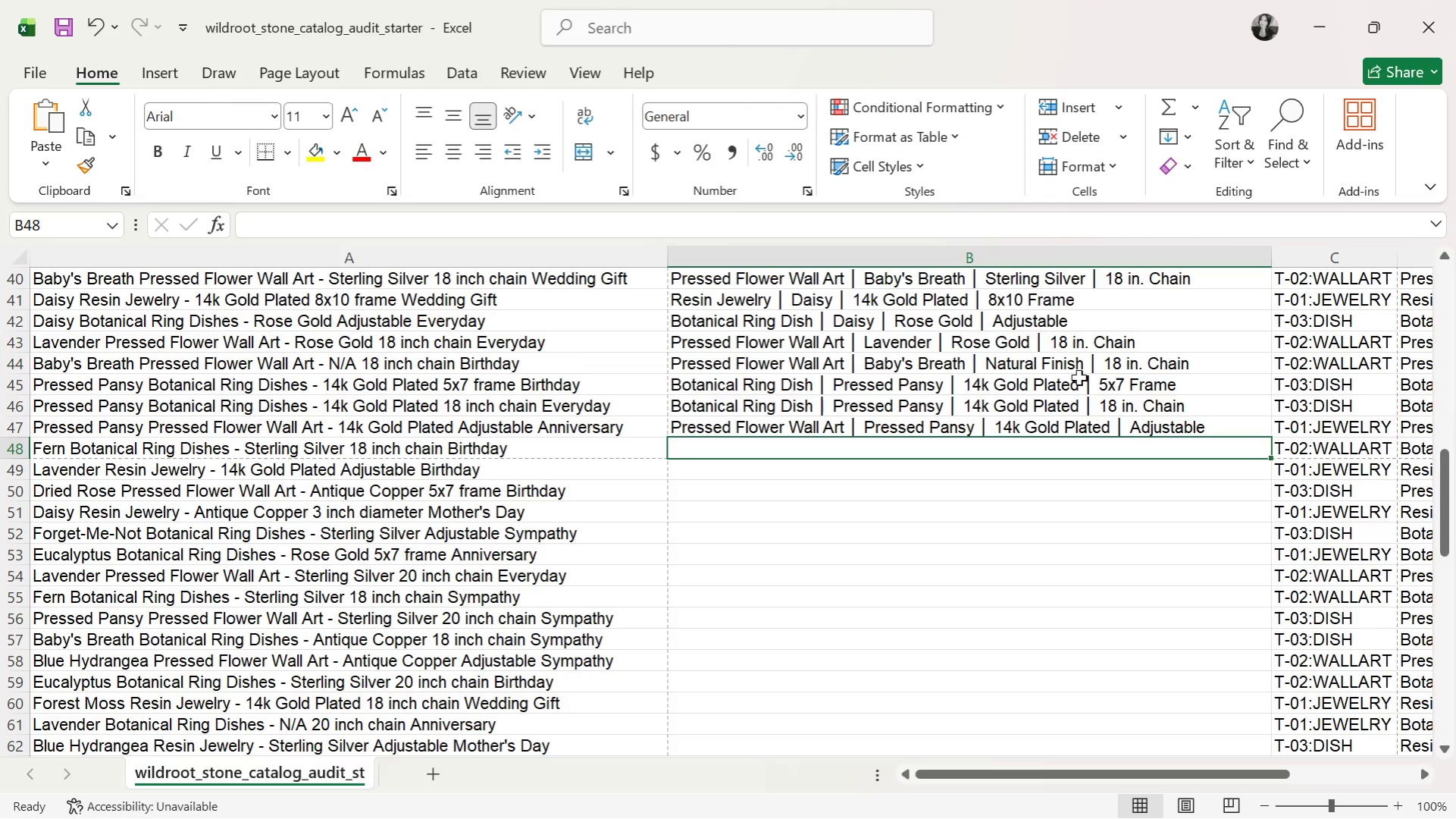 
left_click([1279, 452])
 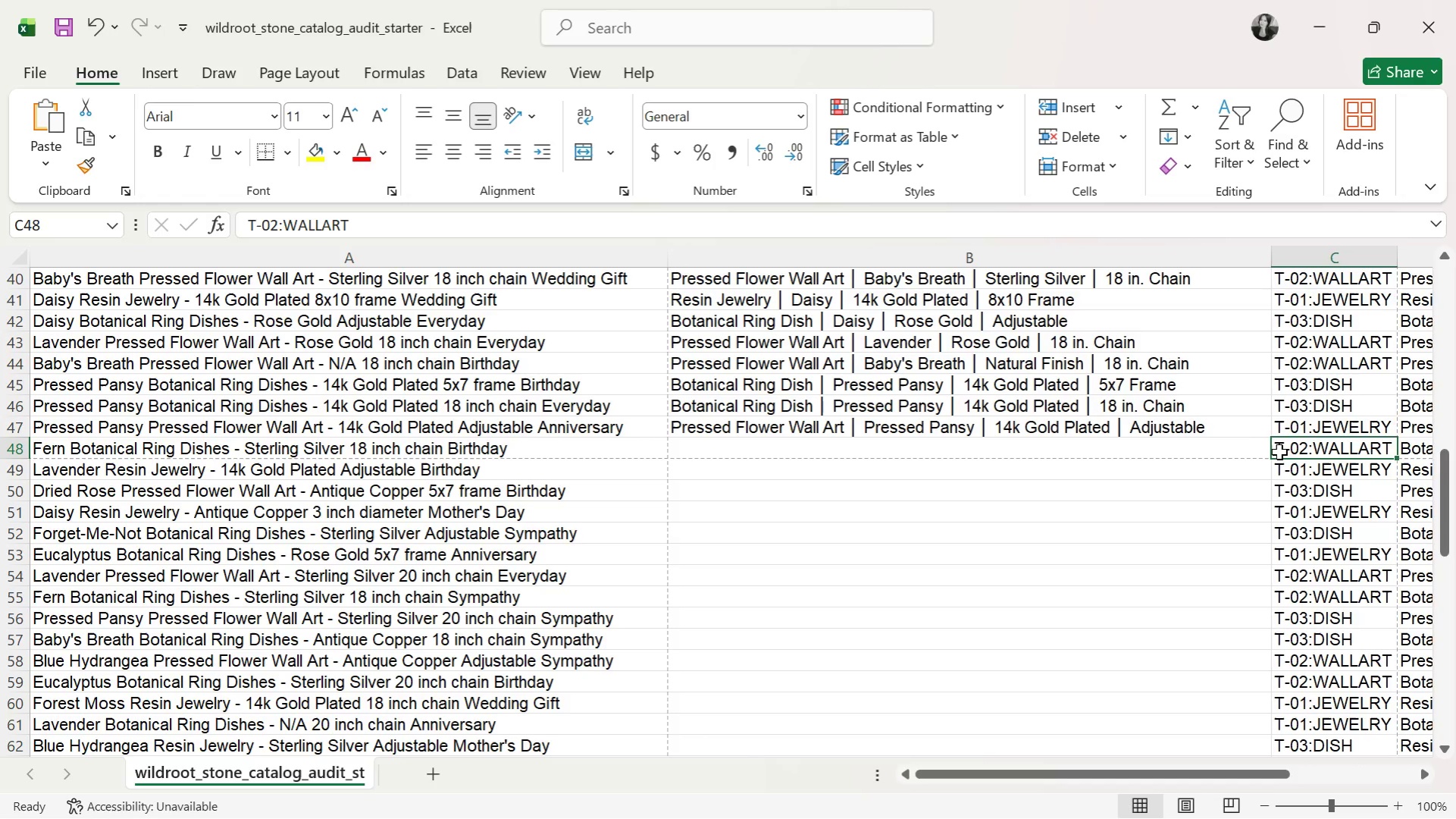 
key(Control+C)
 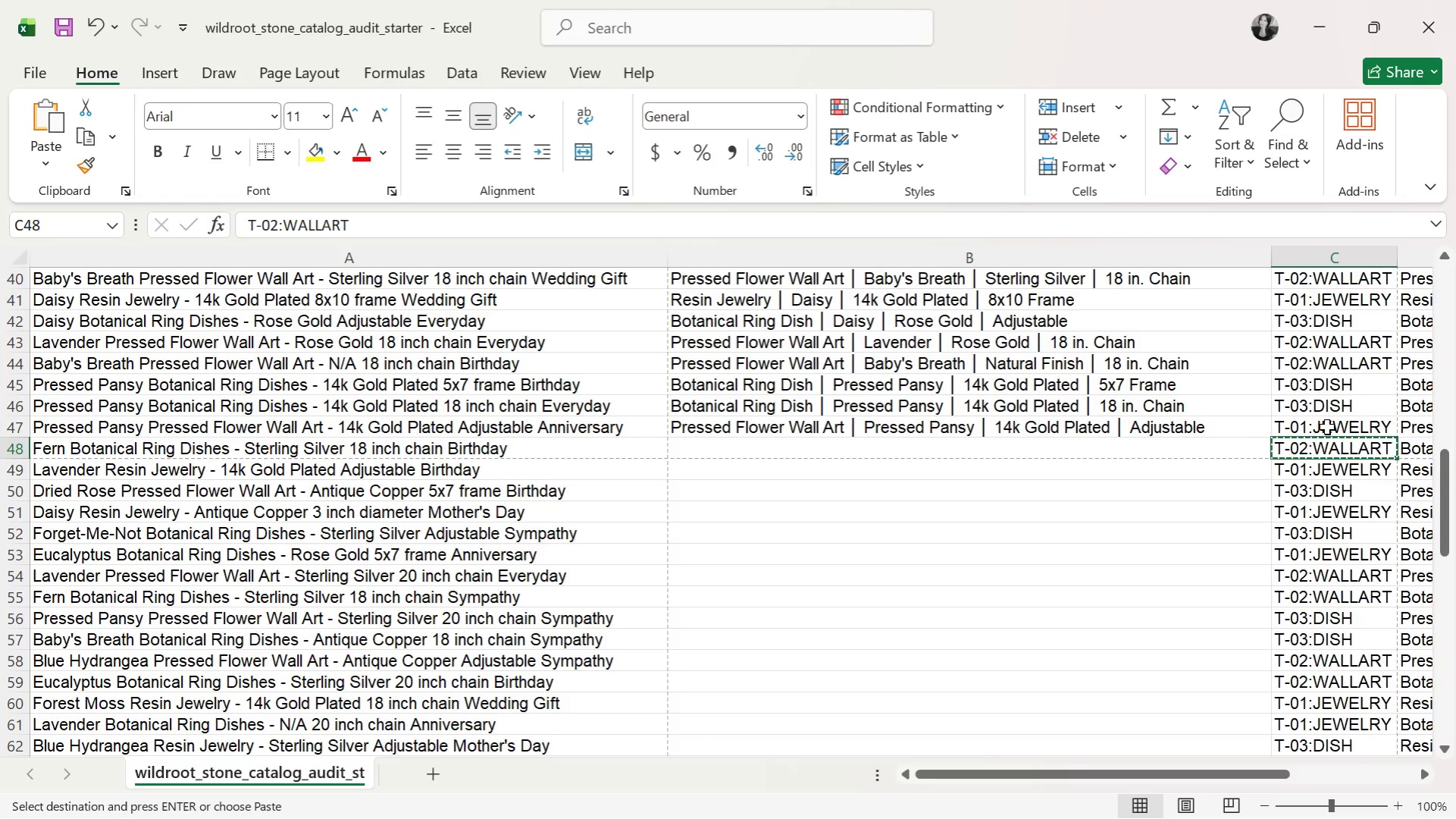 
left_click([1328, 425])
 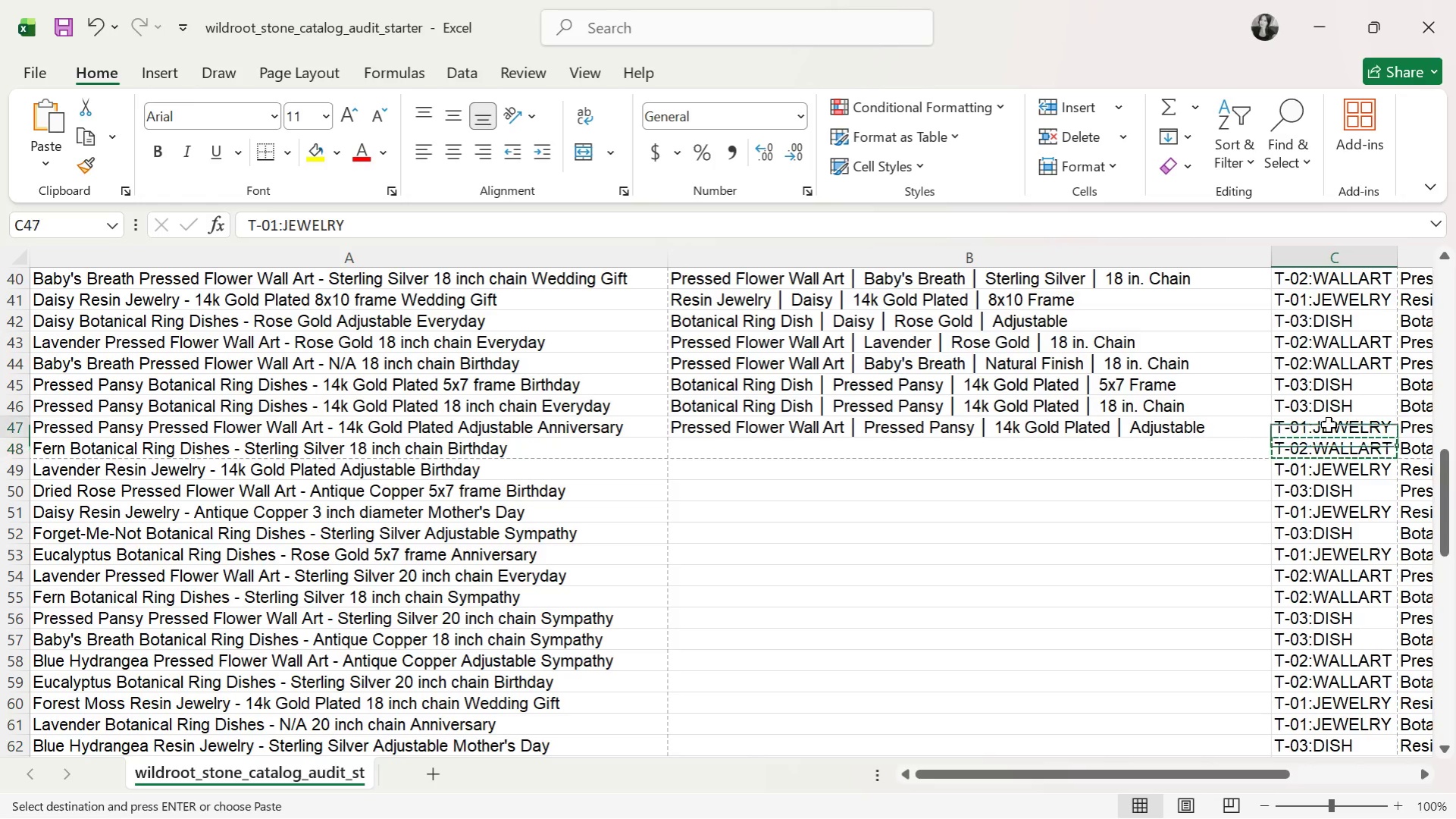 
key(Control+ControlLeft)
 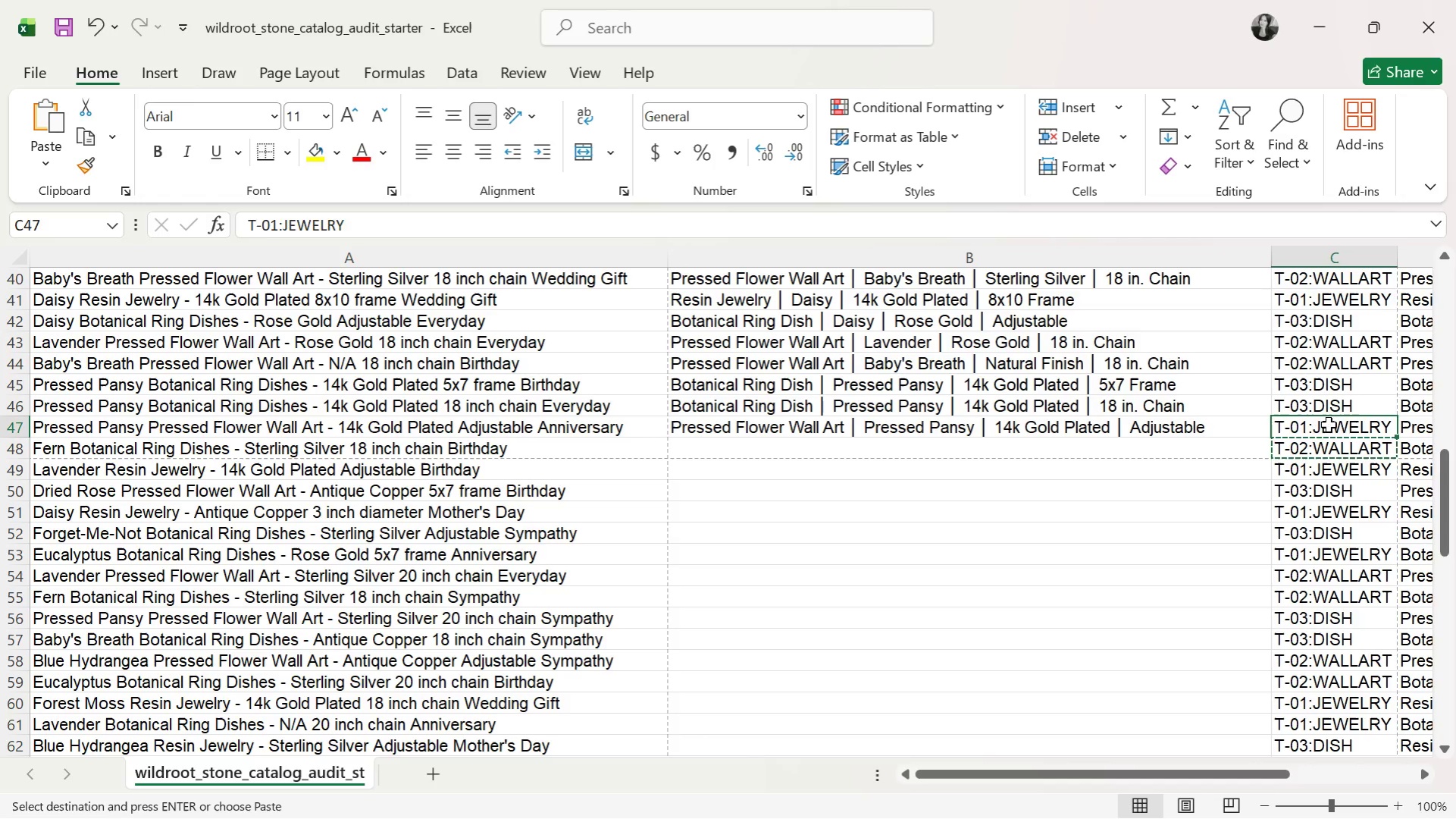 
key(Control+V)
 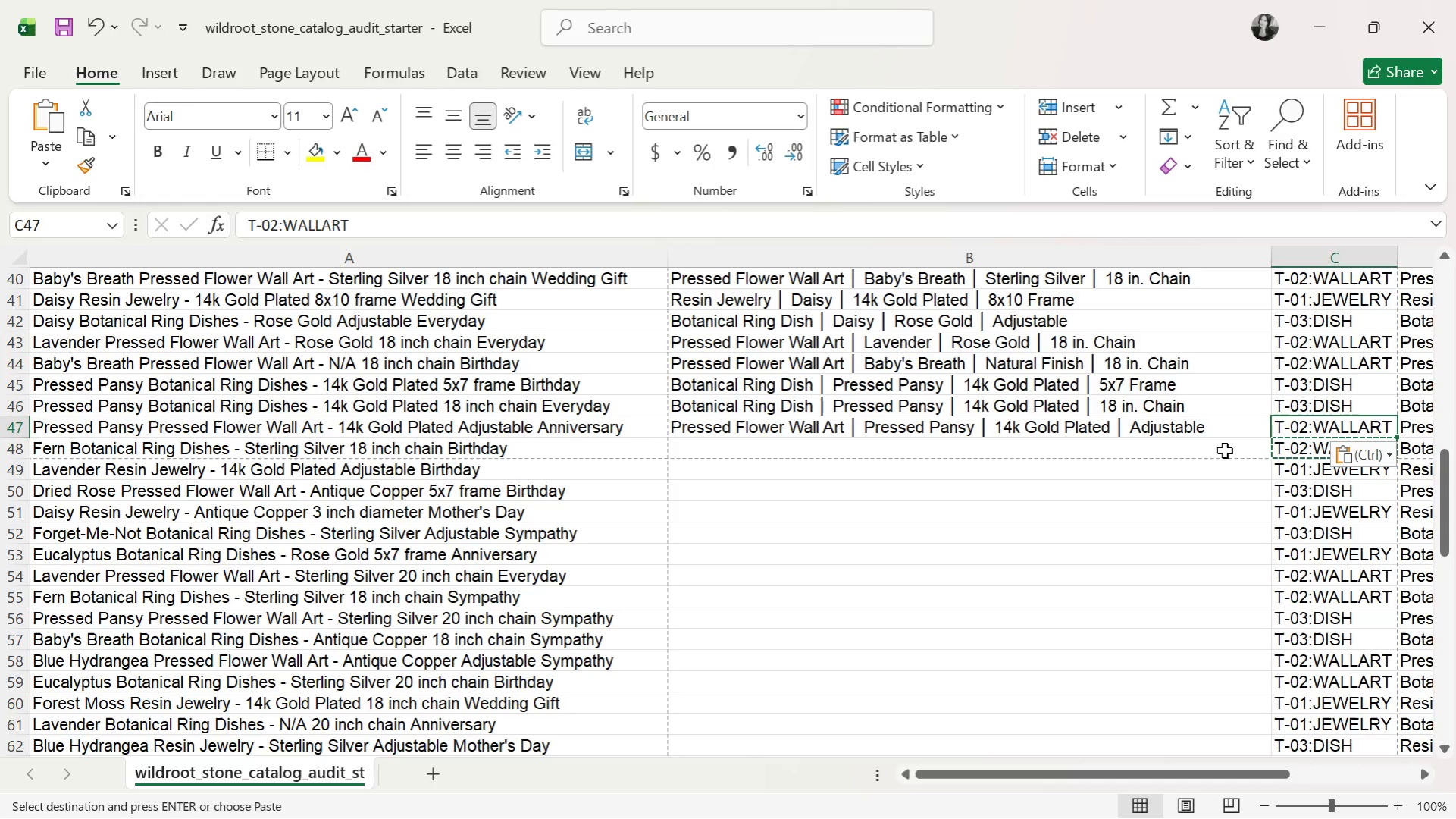 
double_click([1210, 453])
 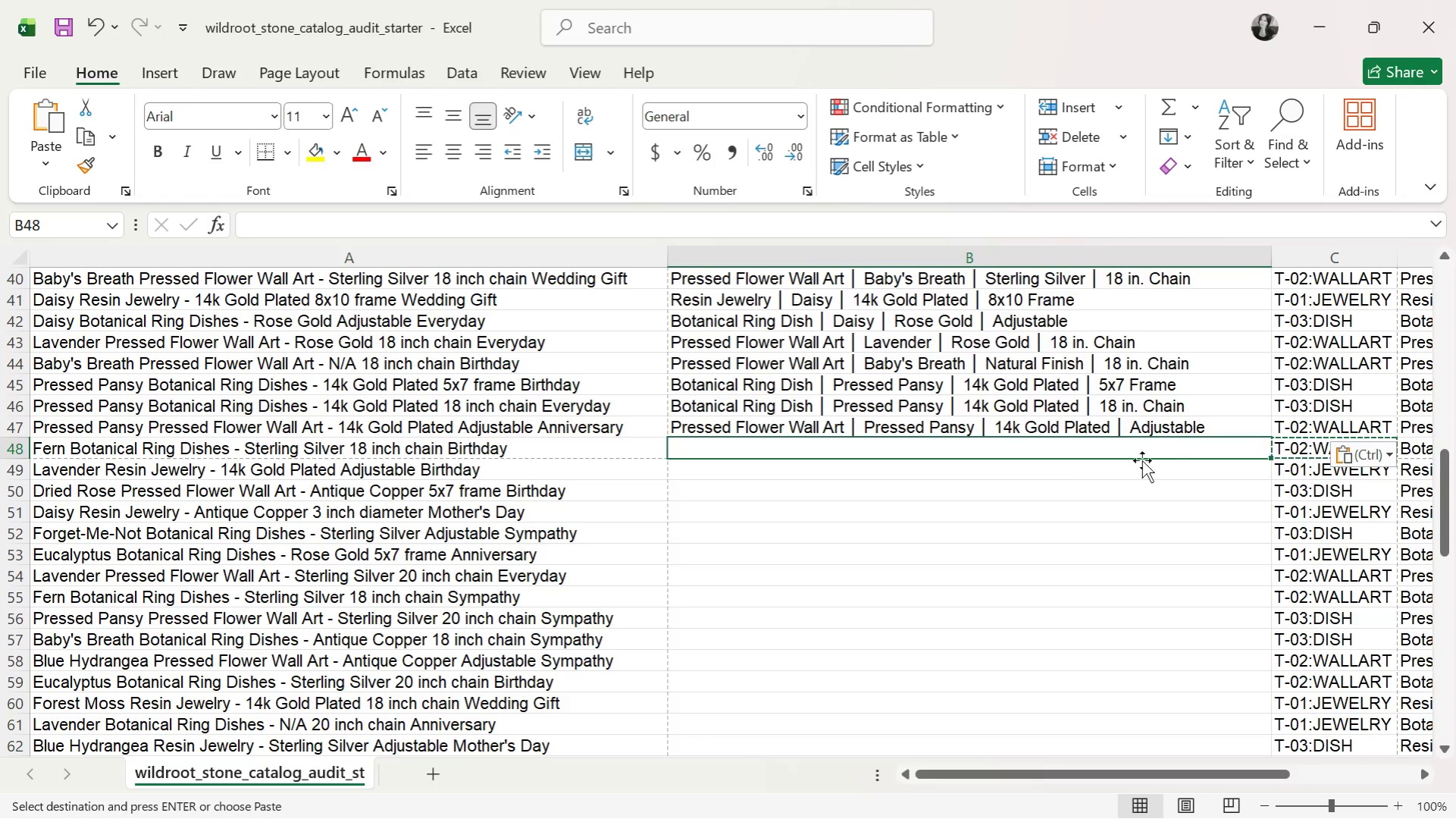 
left_click([1060, 431])
 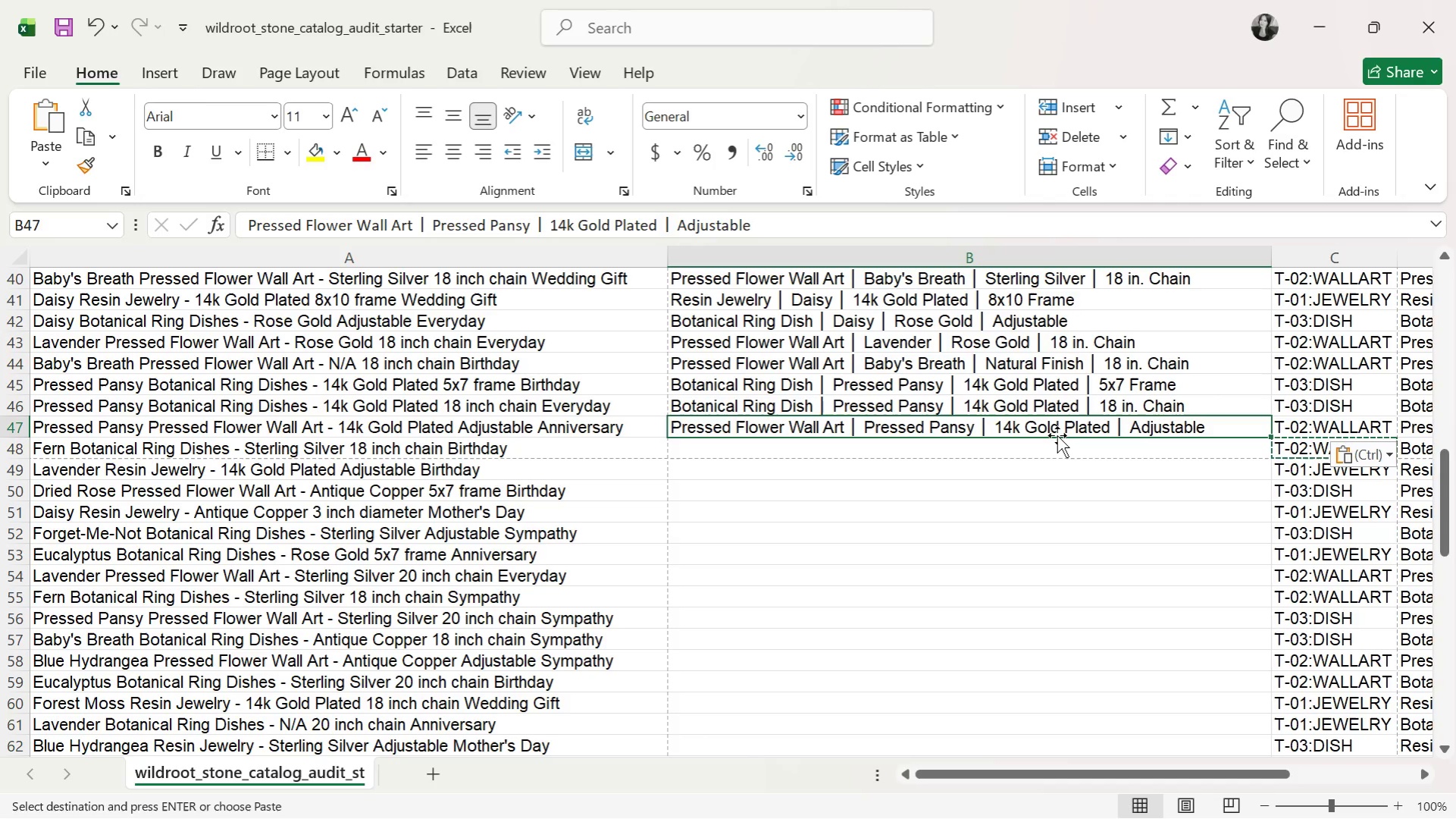 
wait(6.19)
 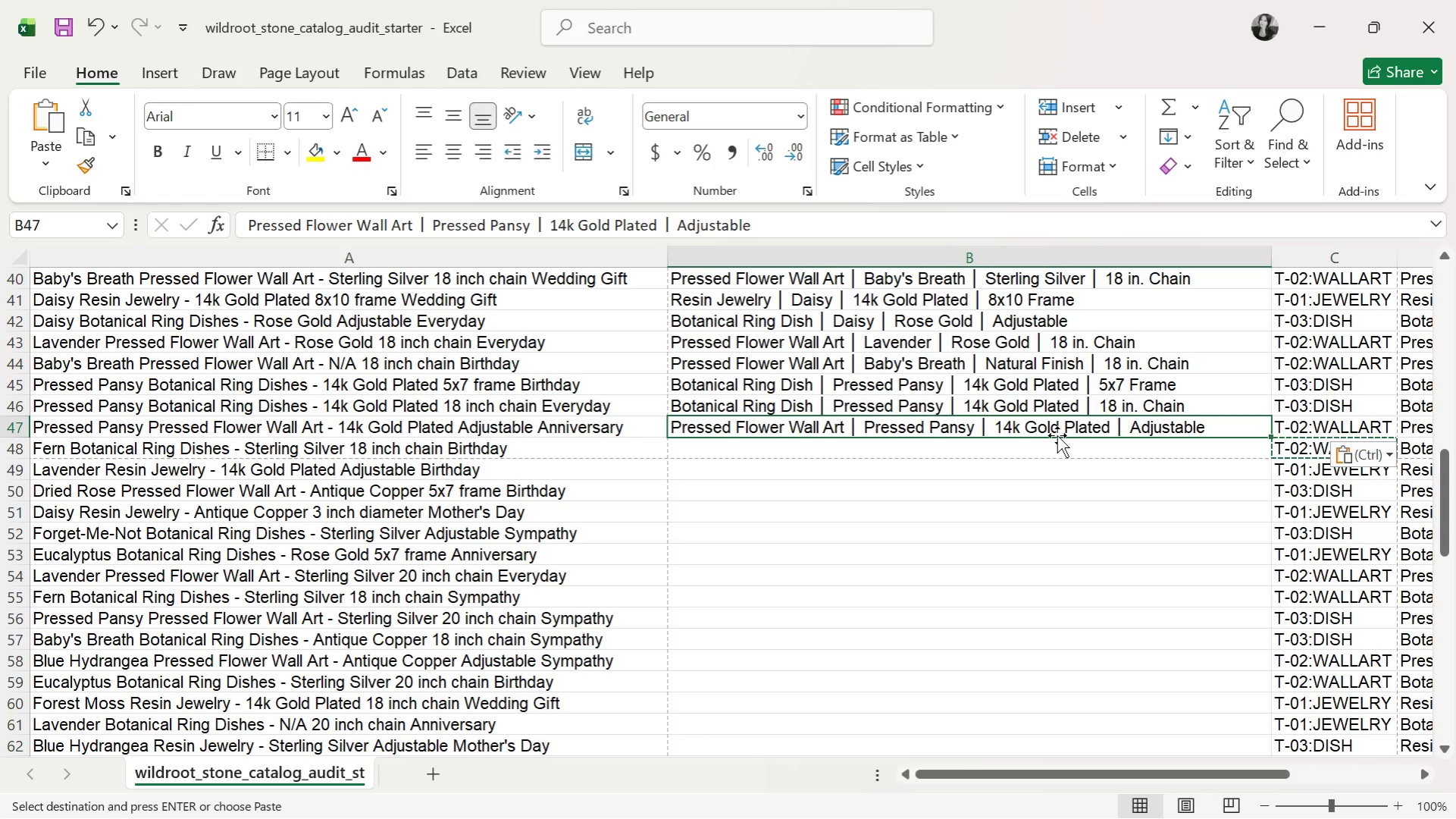 
left_click([1162, 440])
 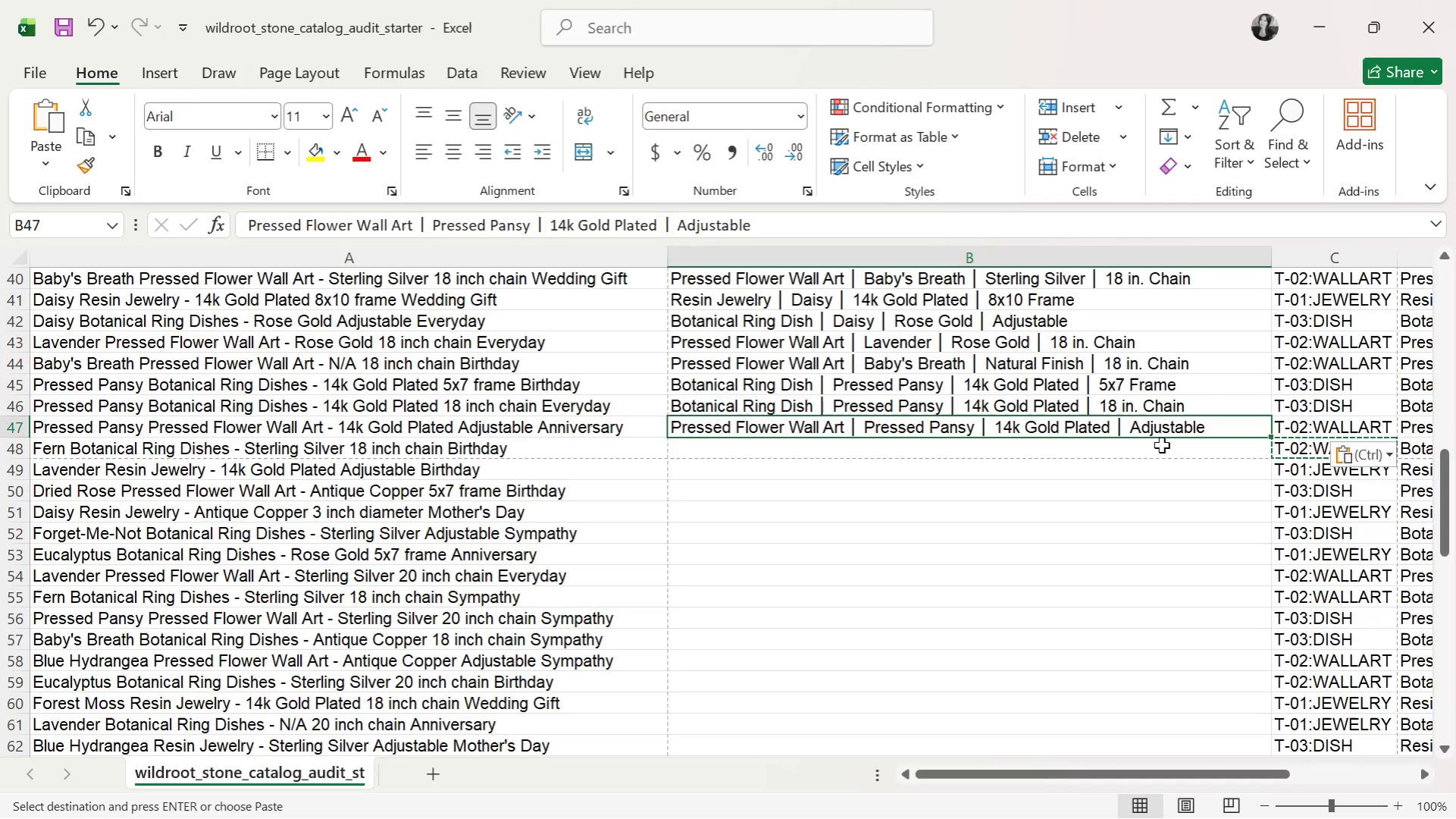 
left_click([1157, 452])
 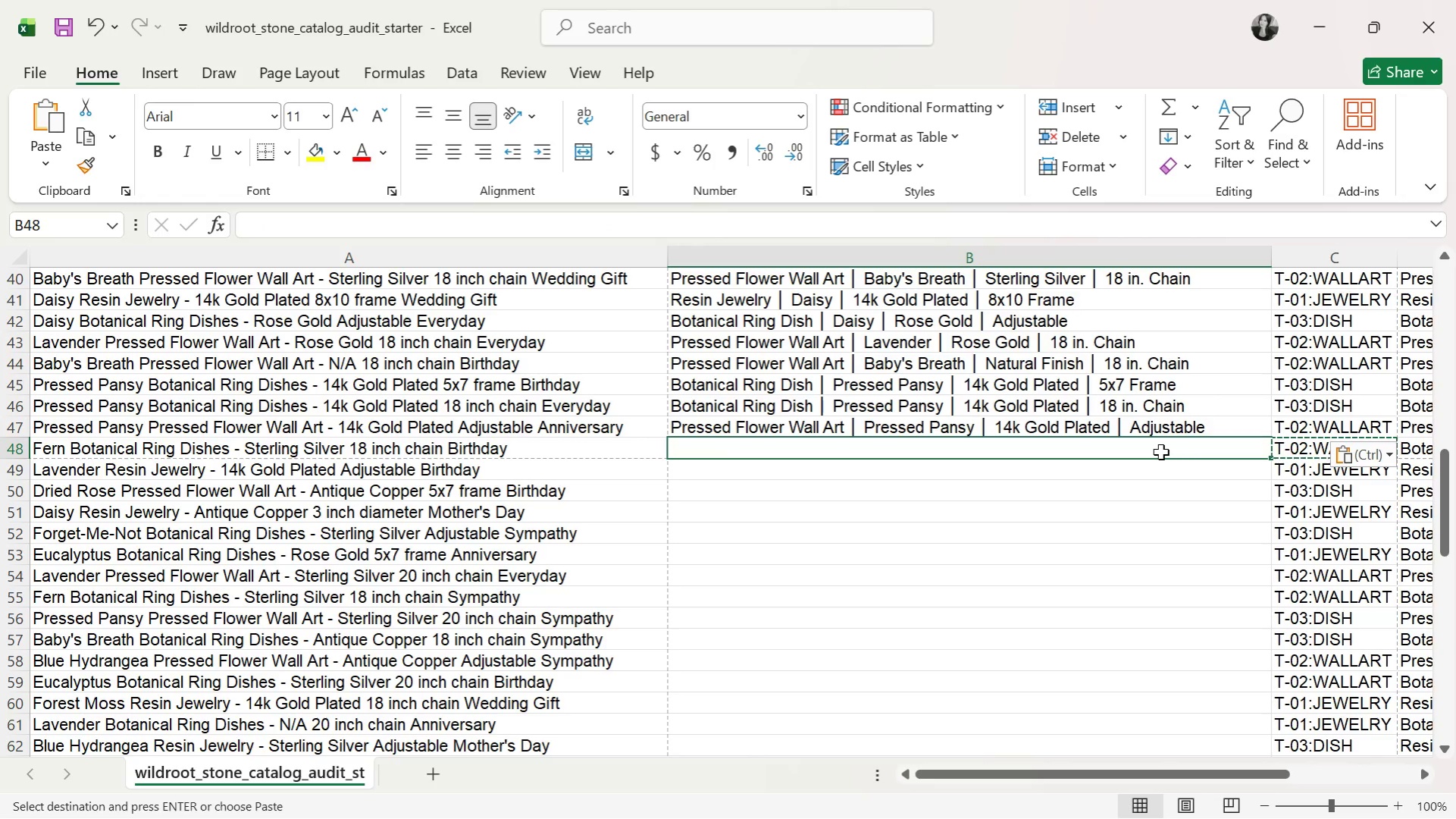 
type(Botanical Ring d)
key(Backspace)
type(Dish )
 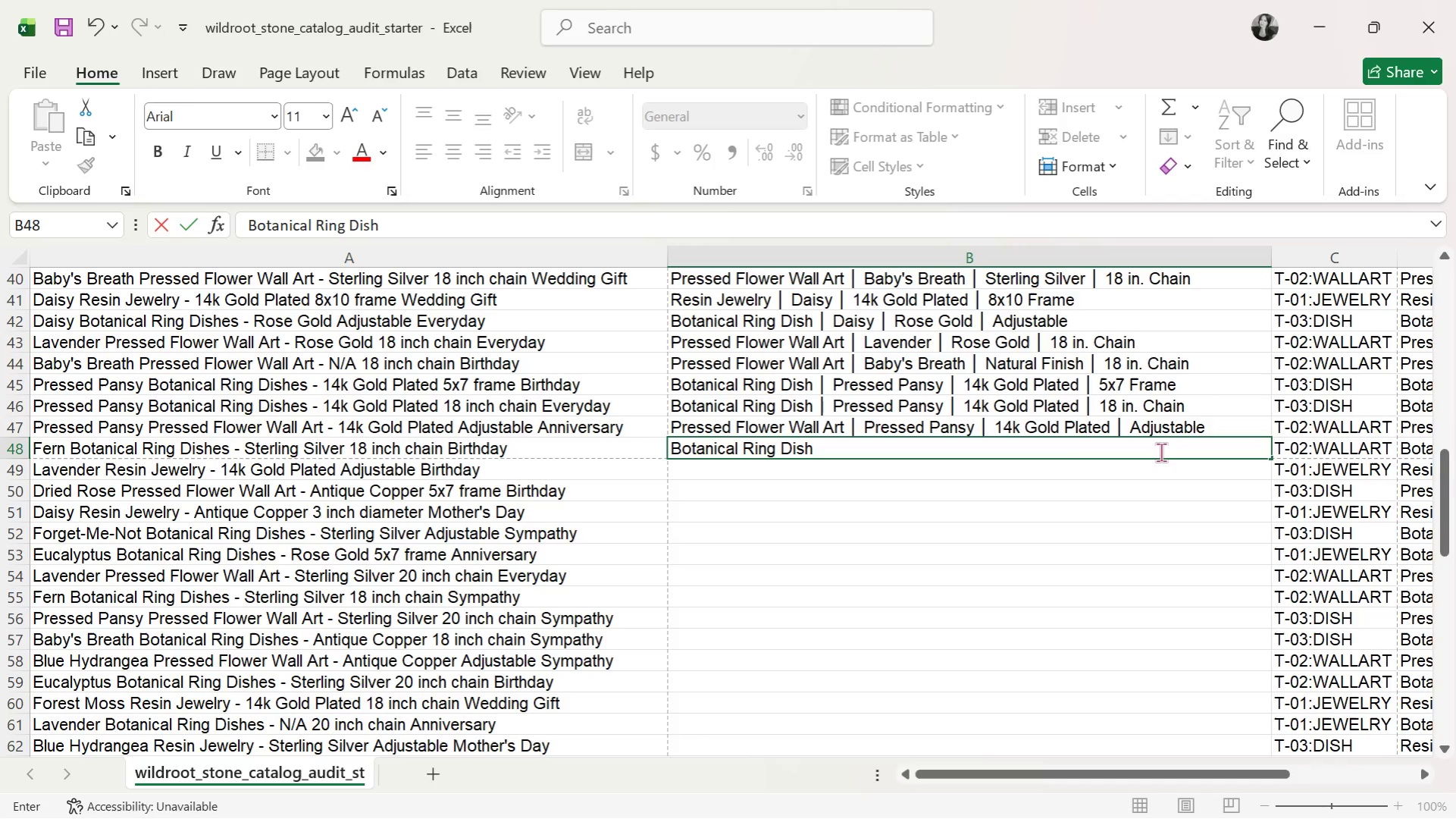 
key(Control+V)
 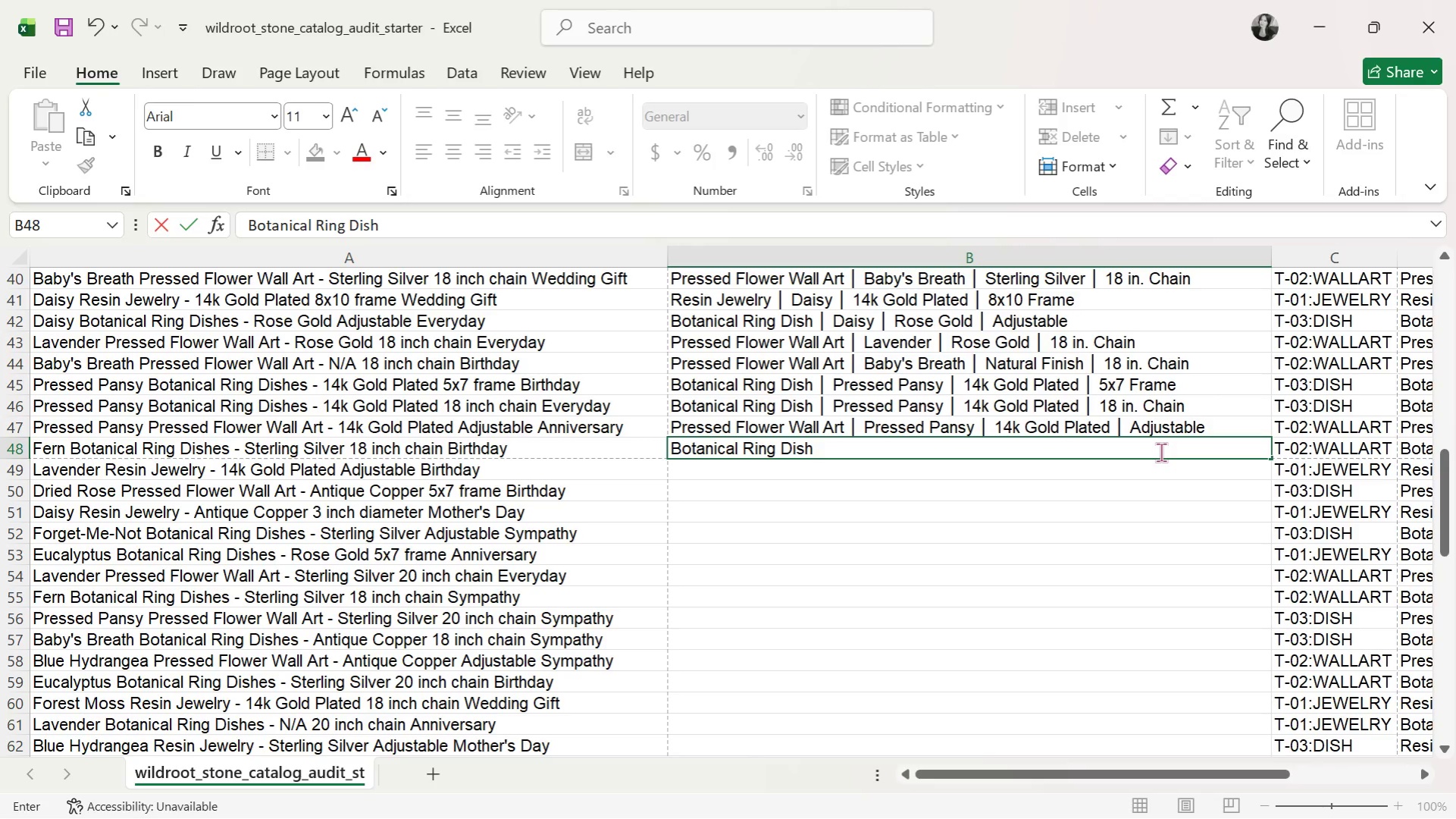 
key(Alt+AltLeft)
 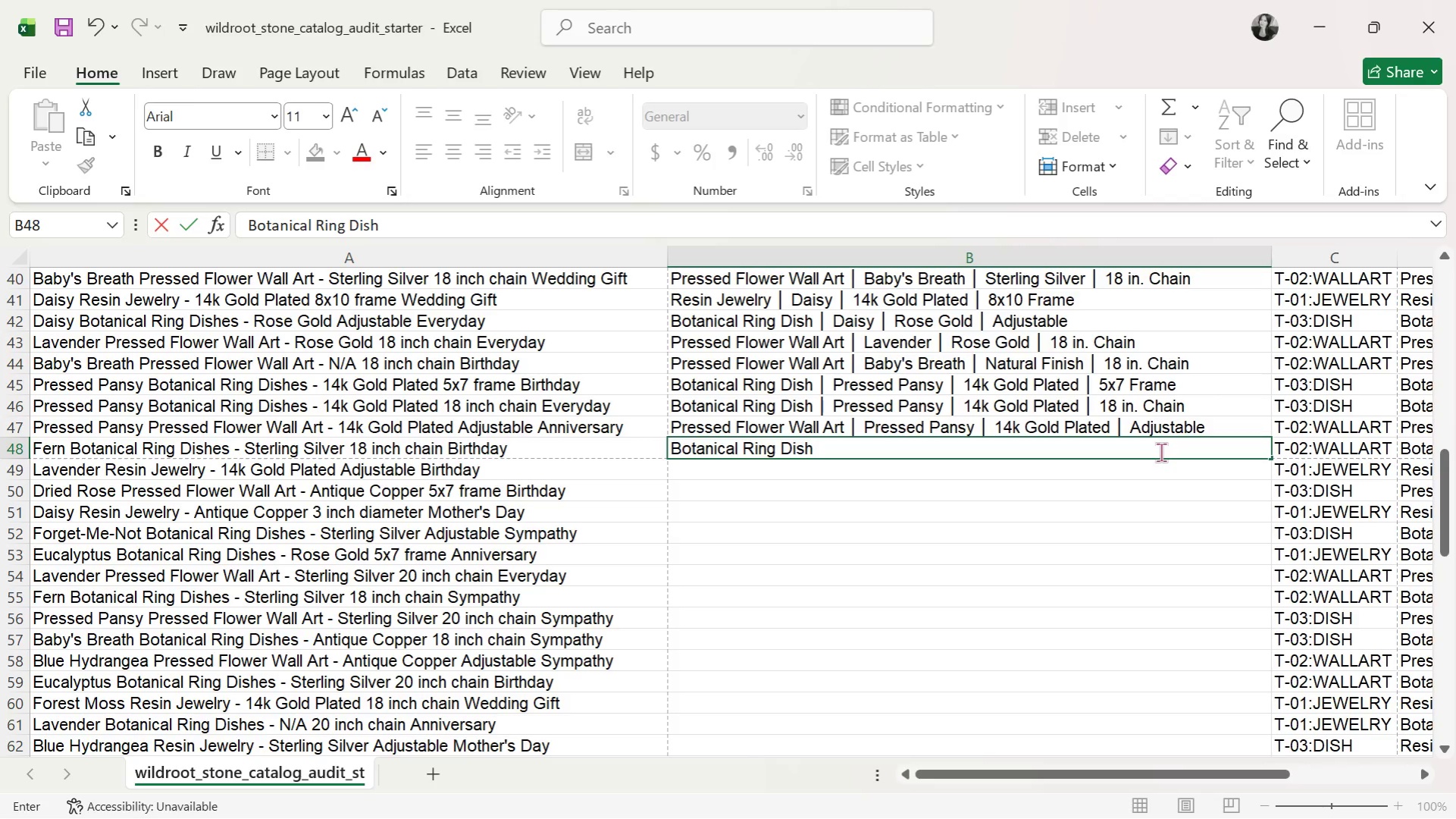 
key(Alt+Tab)
 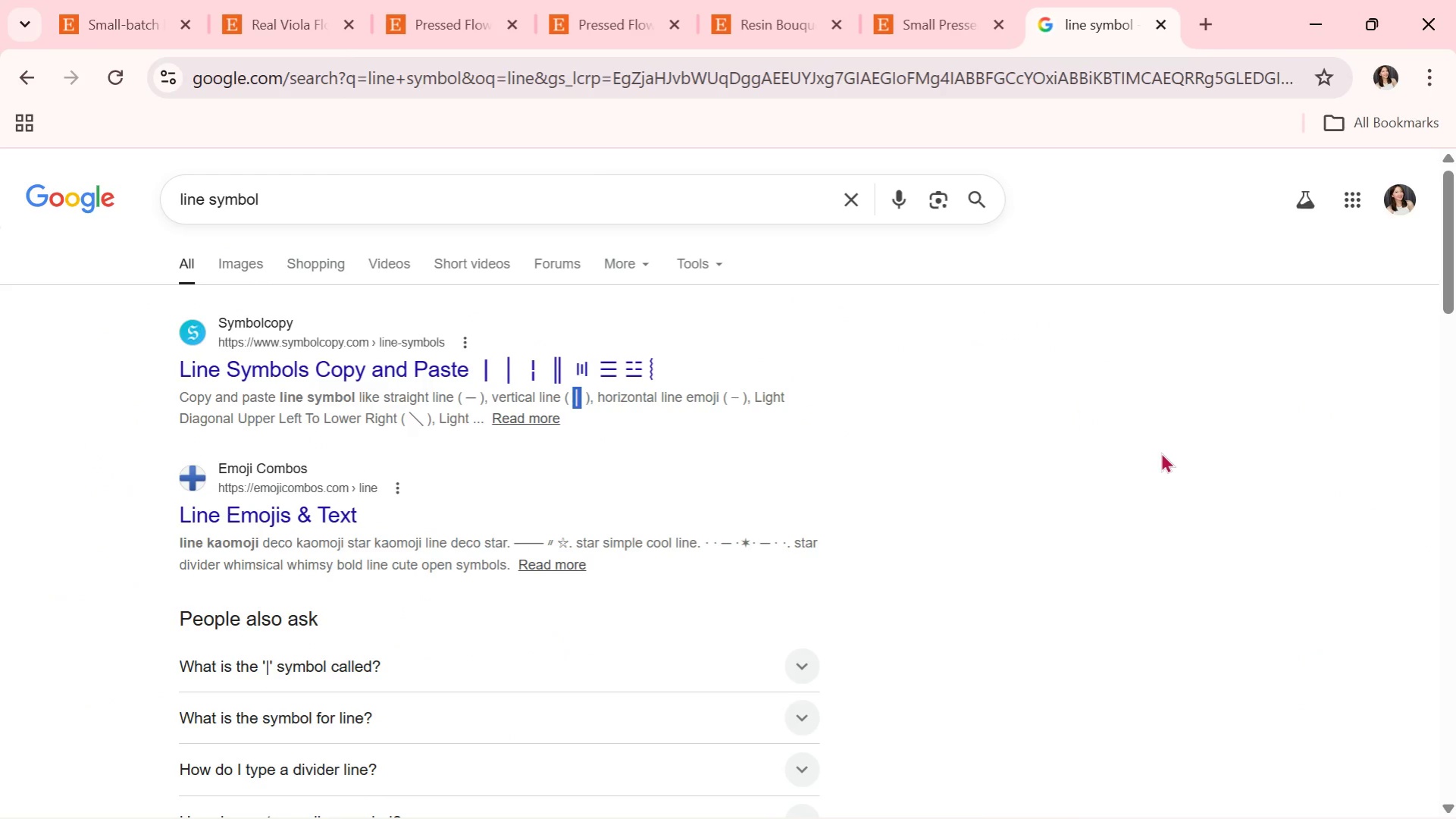 
key(Control+C)
 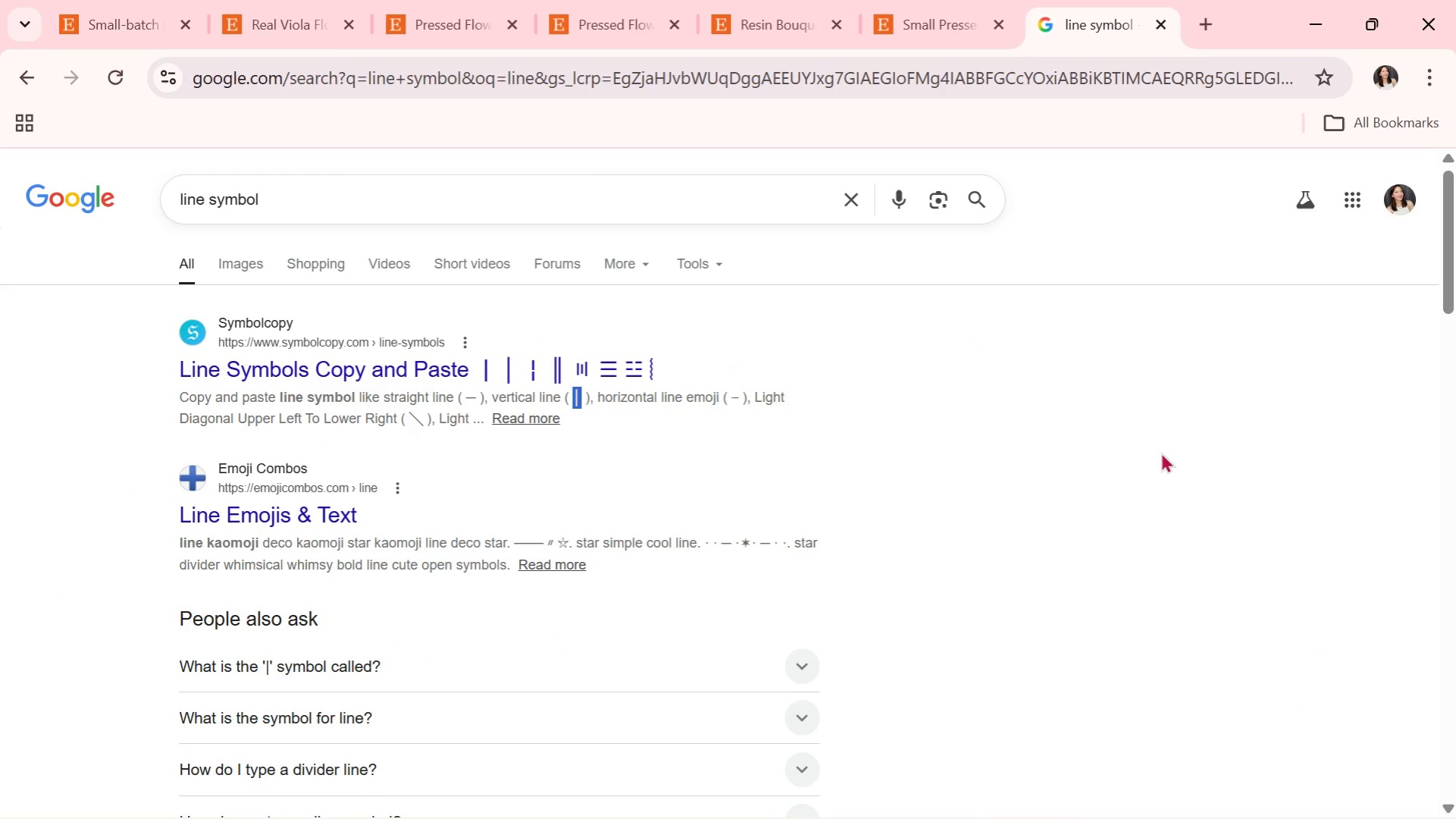 
key(Alt+AltLeft)
 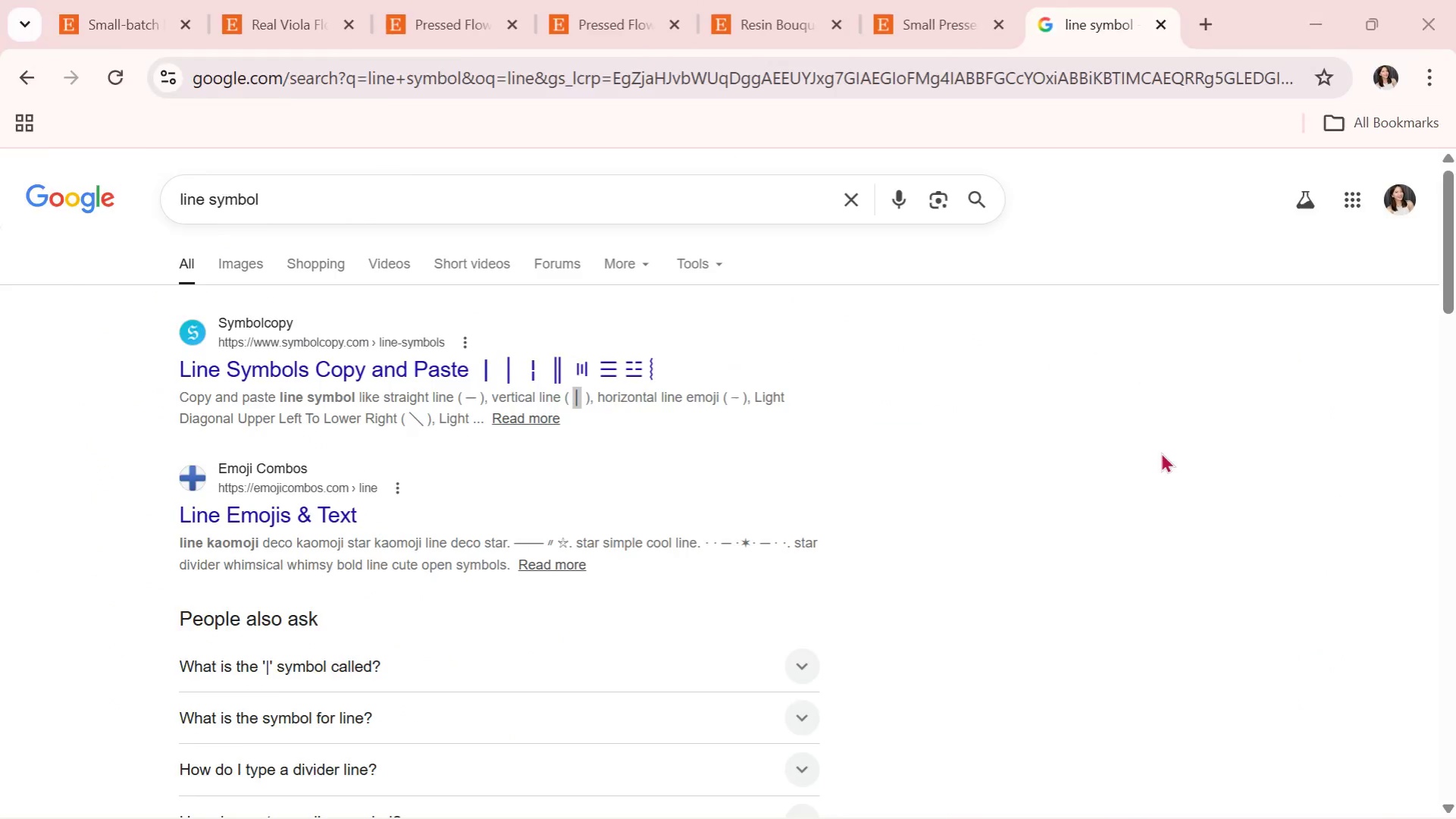 
key(Alt+Tab)
 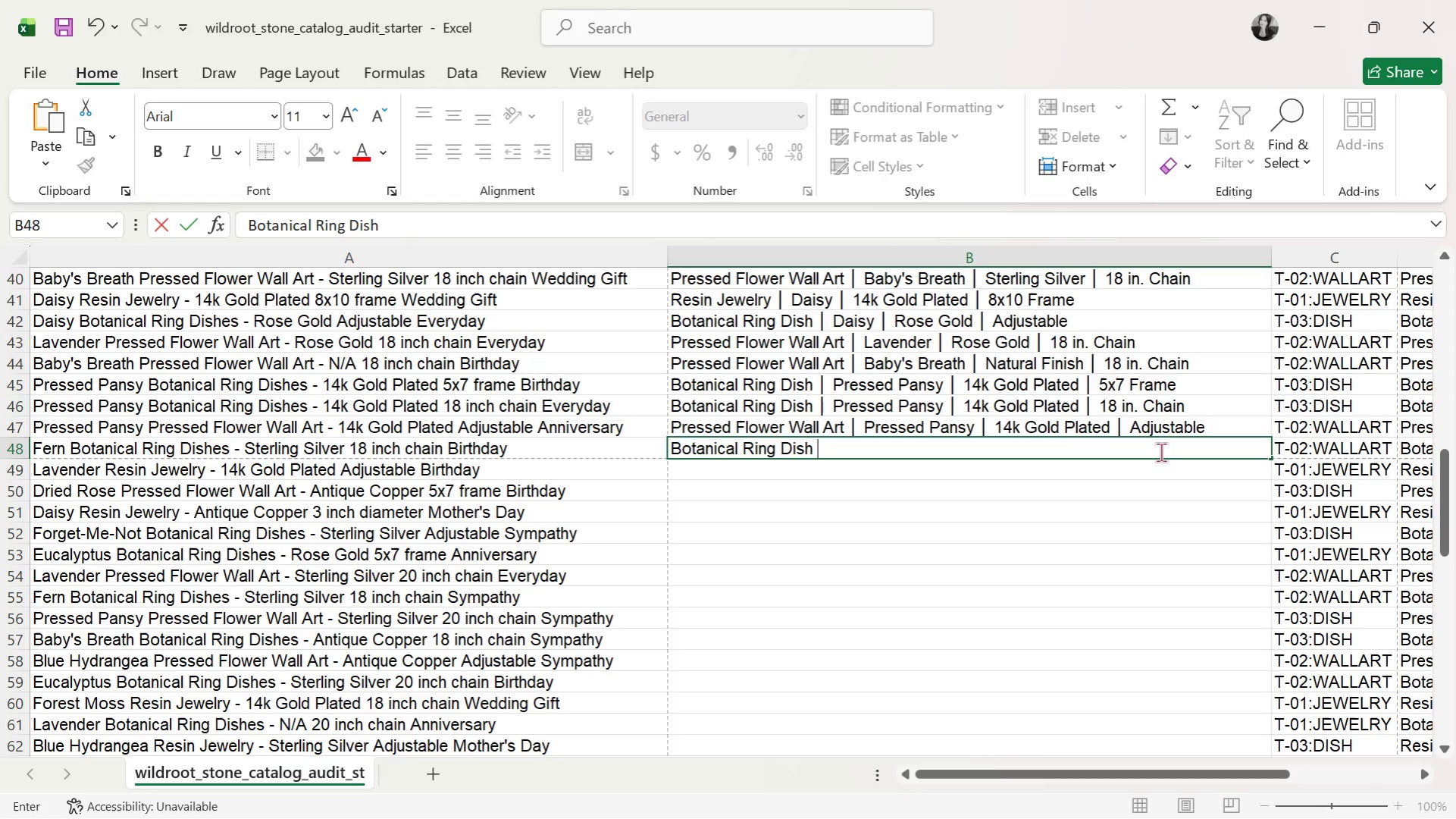 
key(Control+V)
 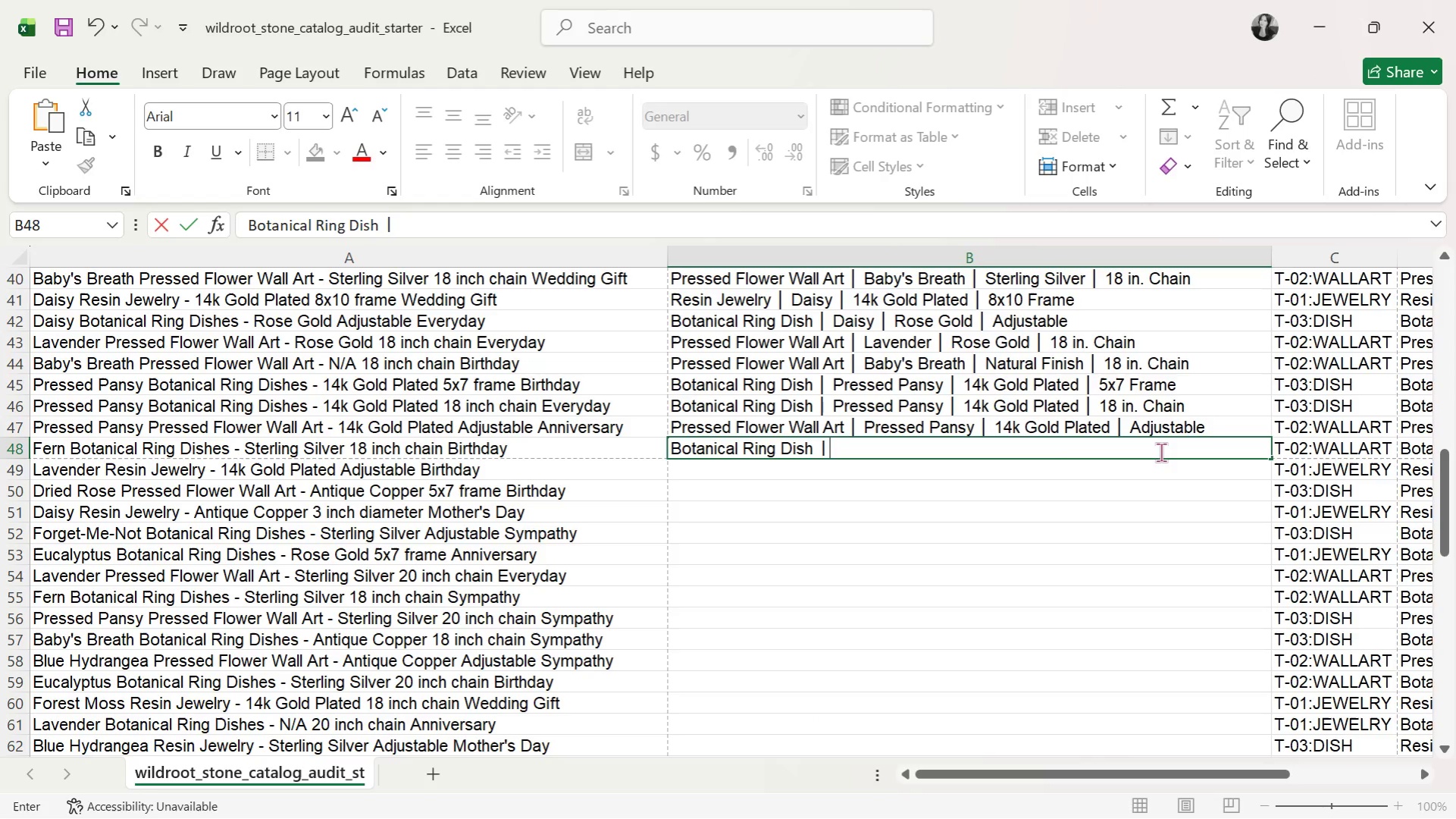 
type( Fern )
 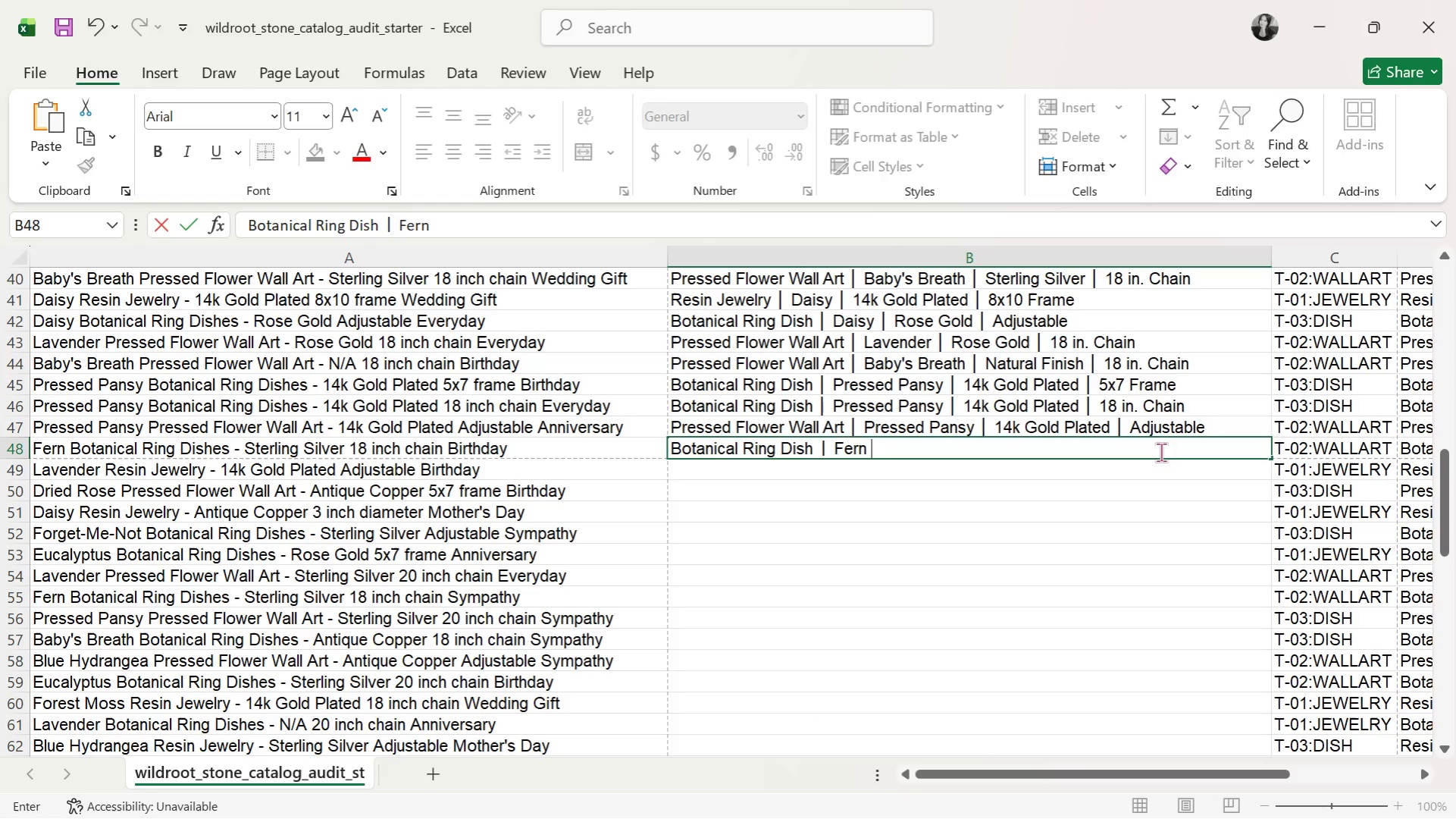 
key(Control+V)
 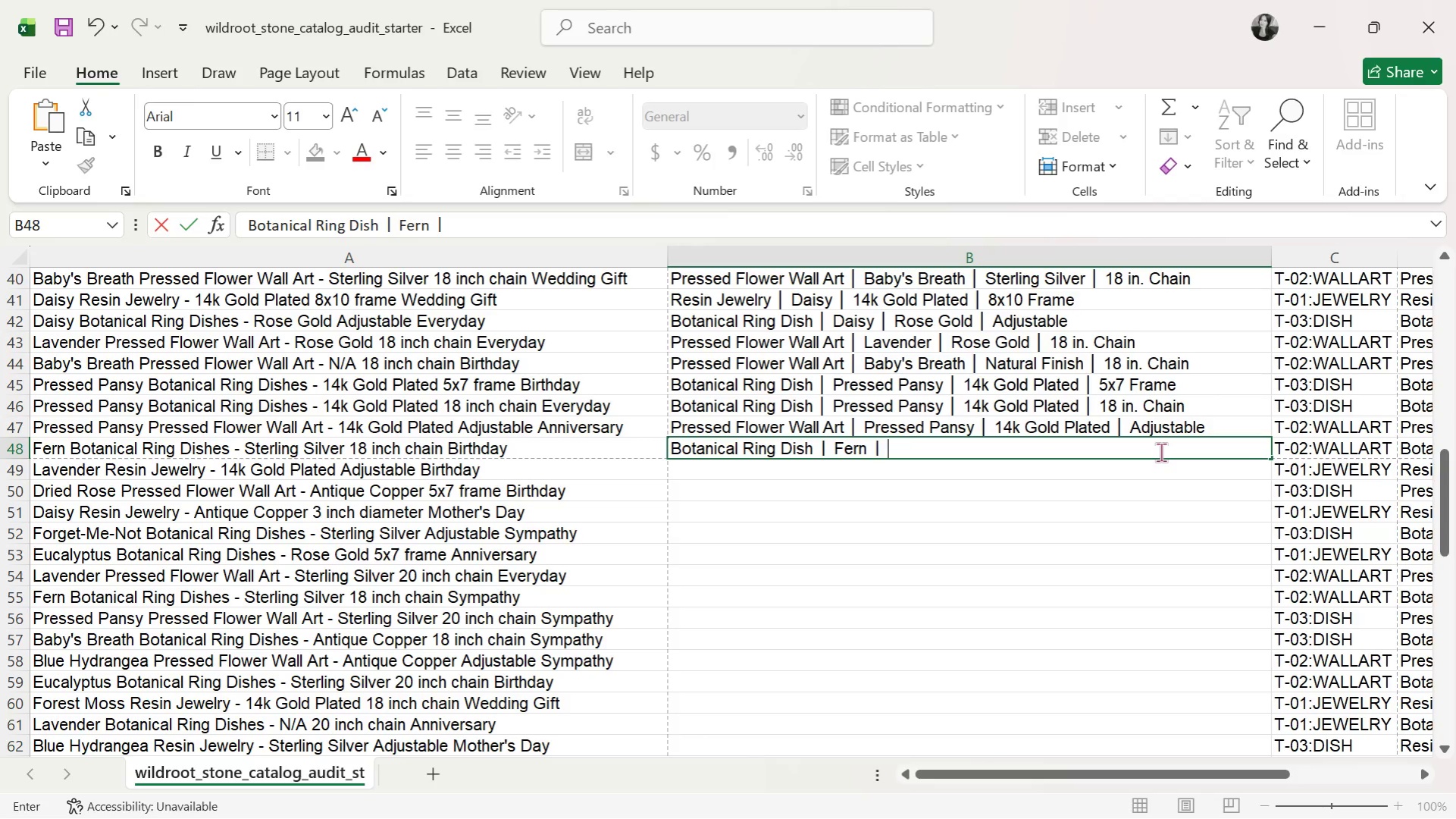 
type( Sterling Silver )
 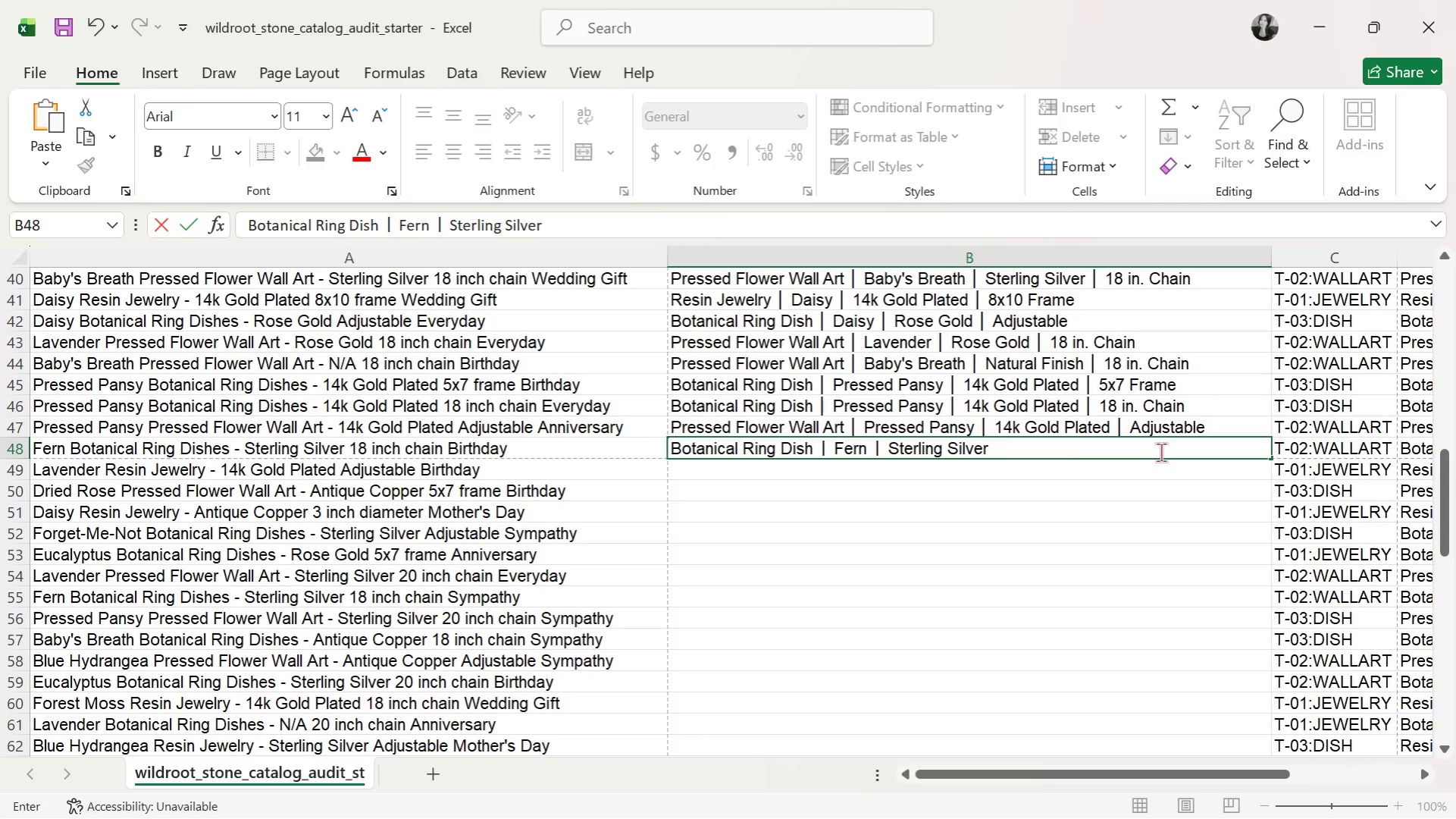 
key(Control+ControlLeft)
 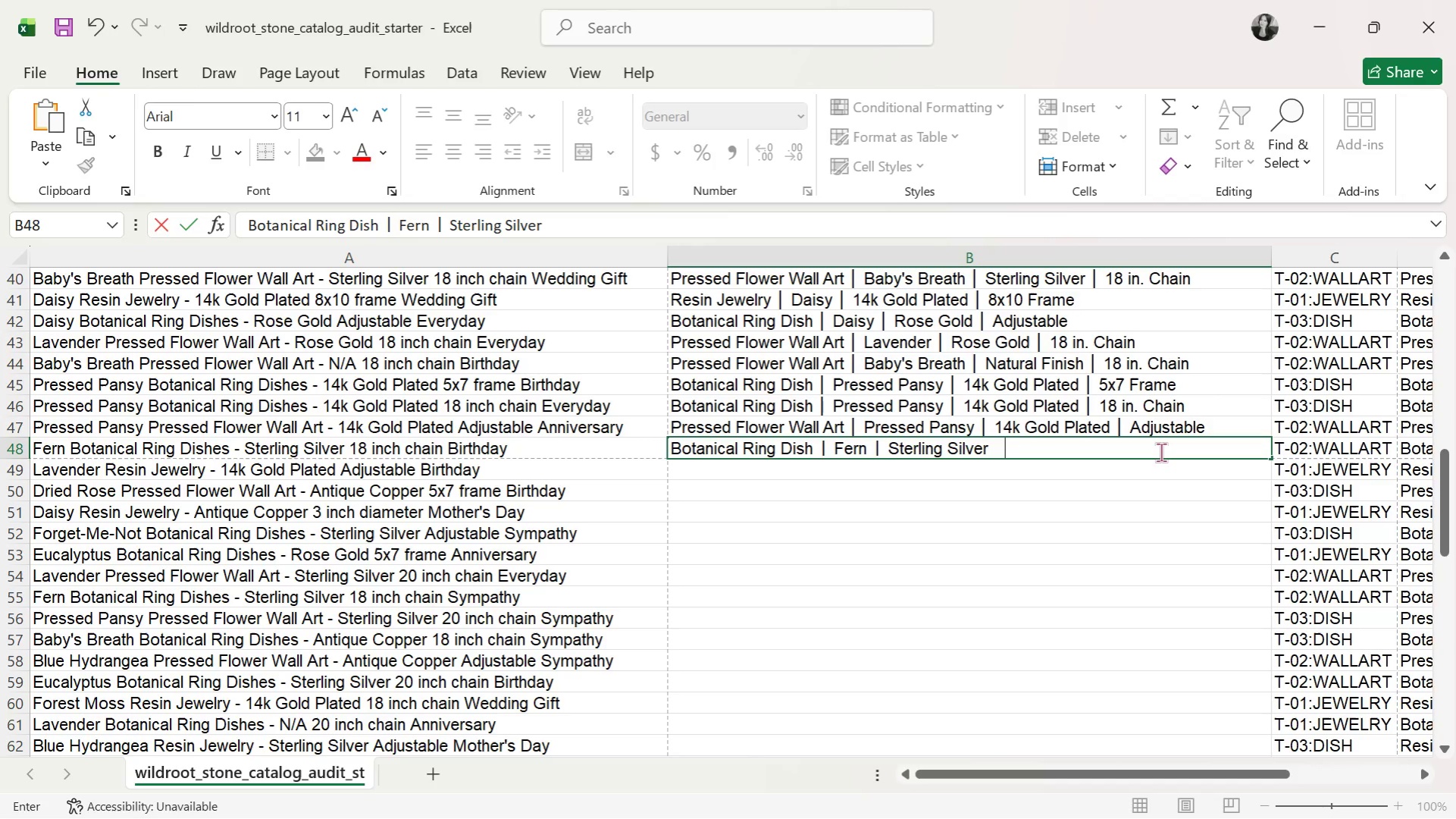 
key(Control+V)
 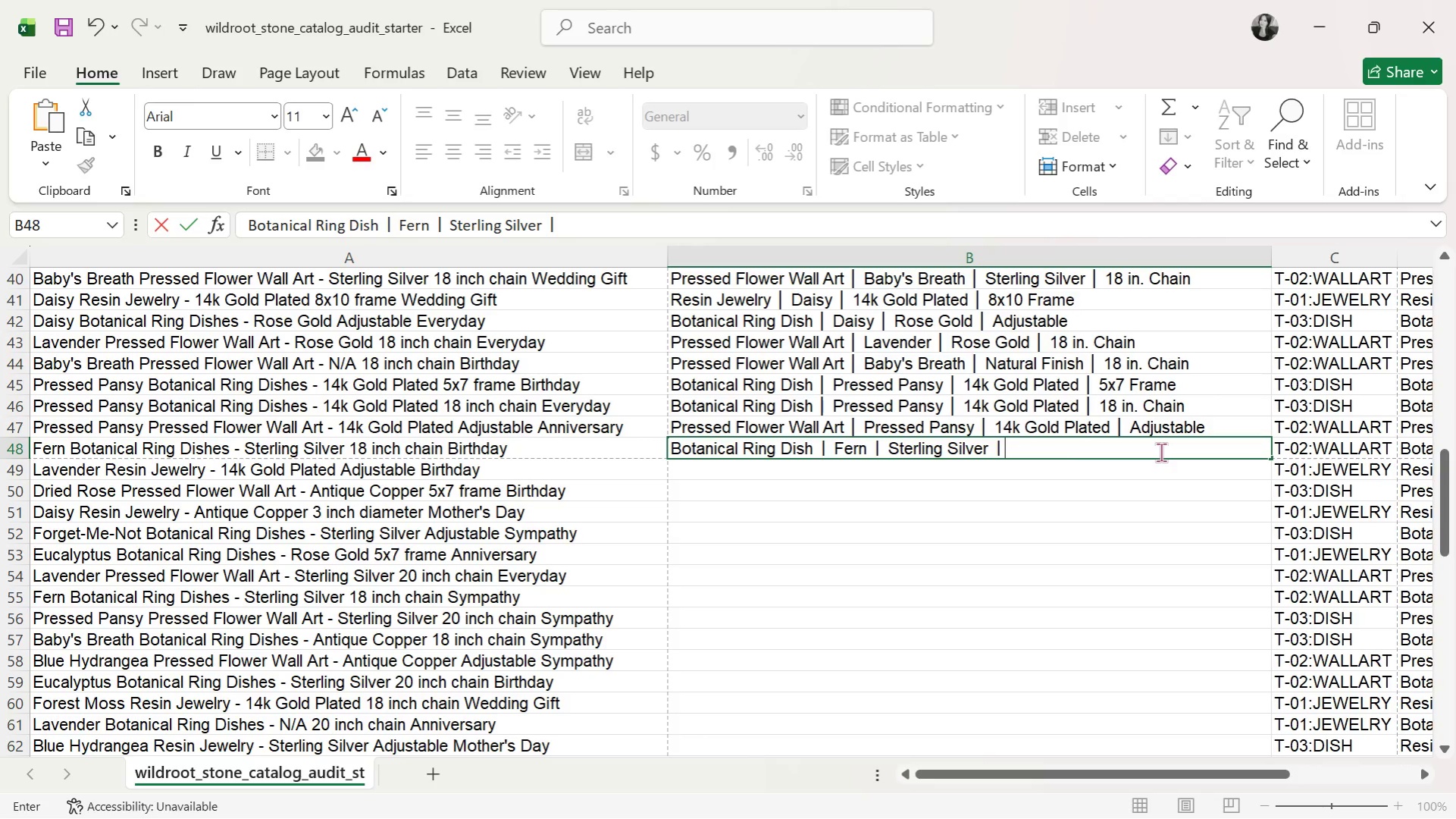 
type( 18 in.Chain)
 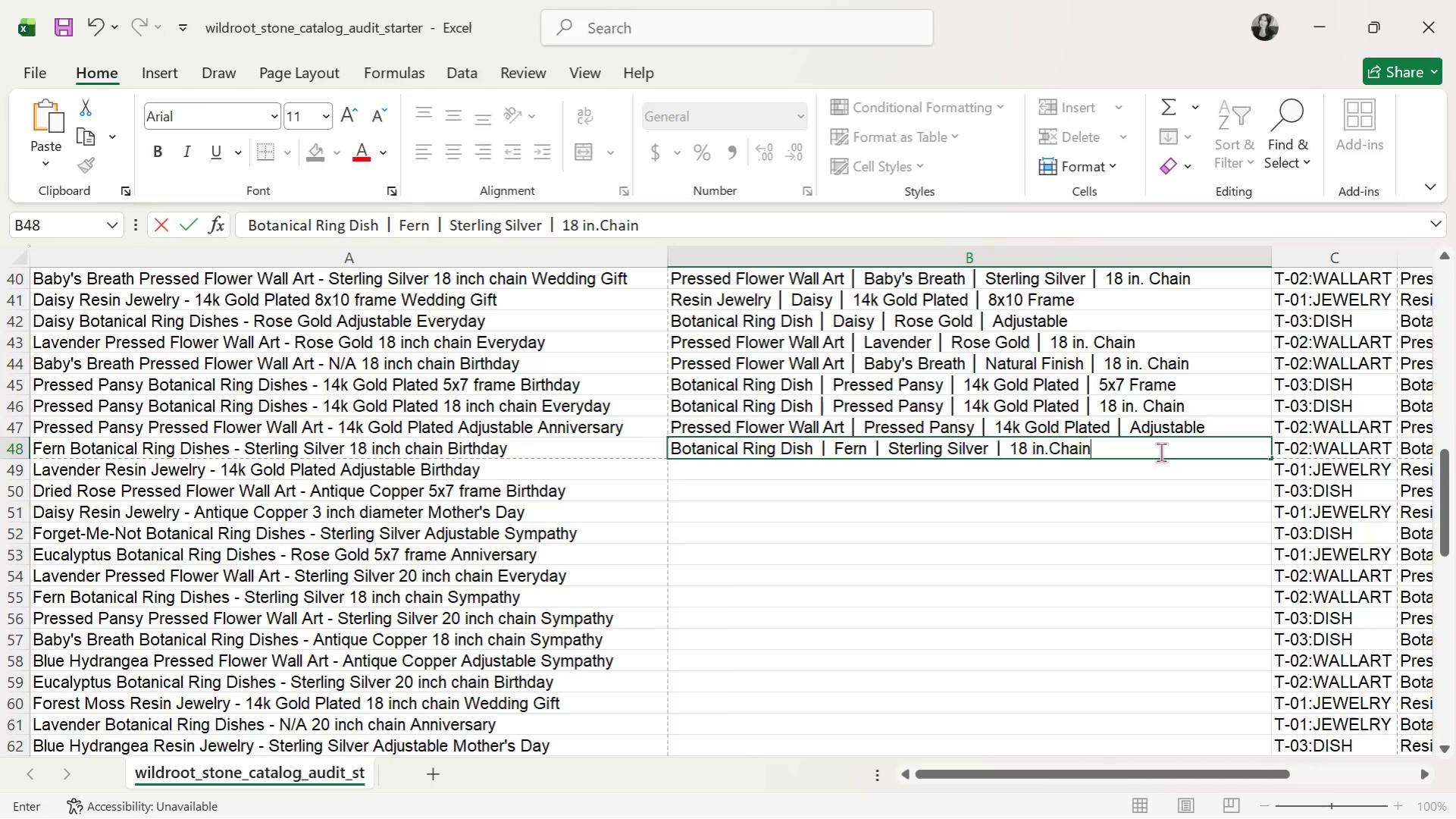 
key(Enter)
 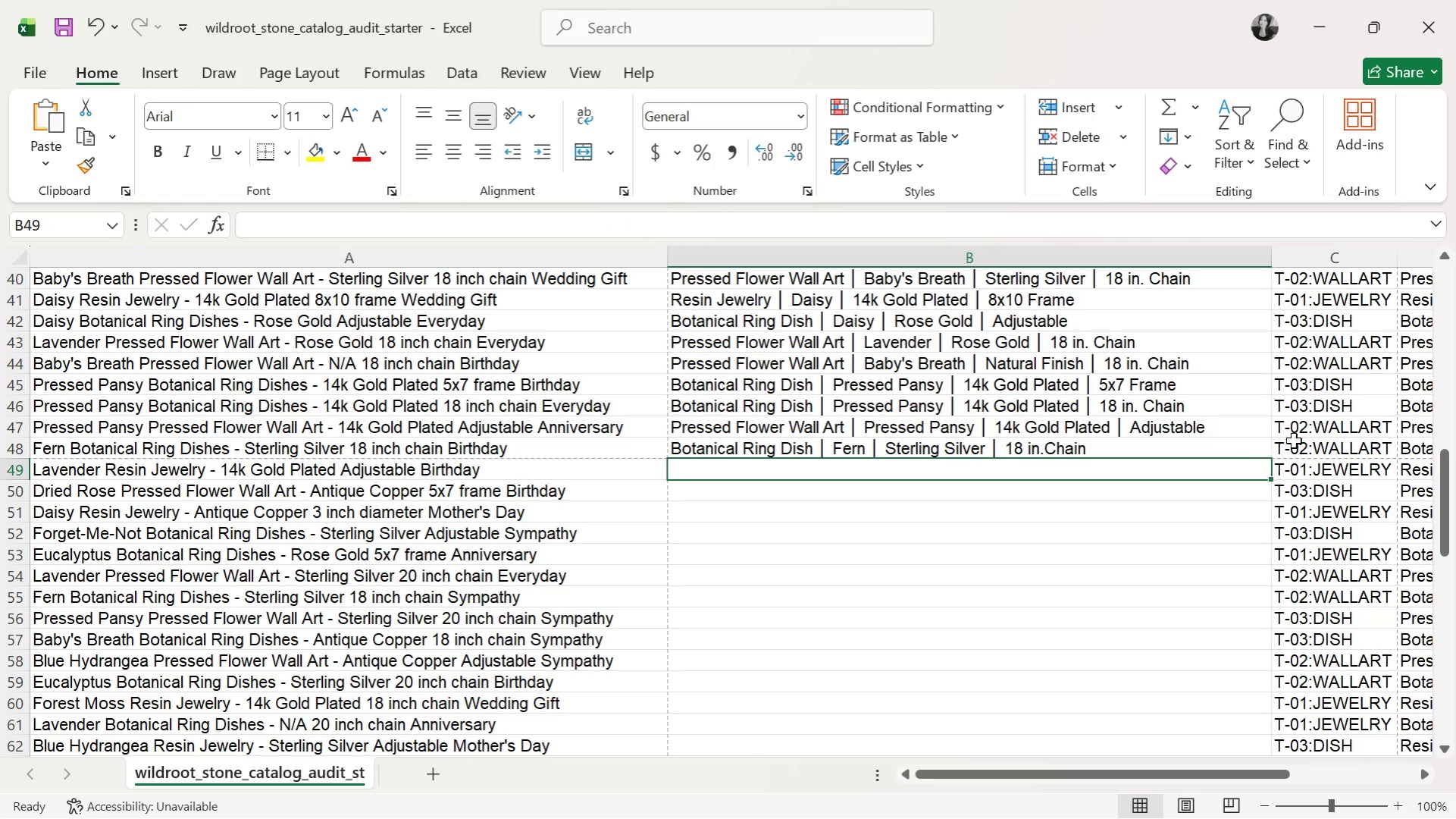 
left_click([1309, 410])
 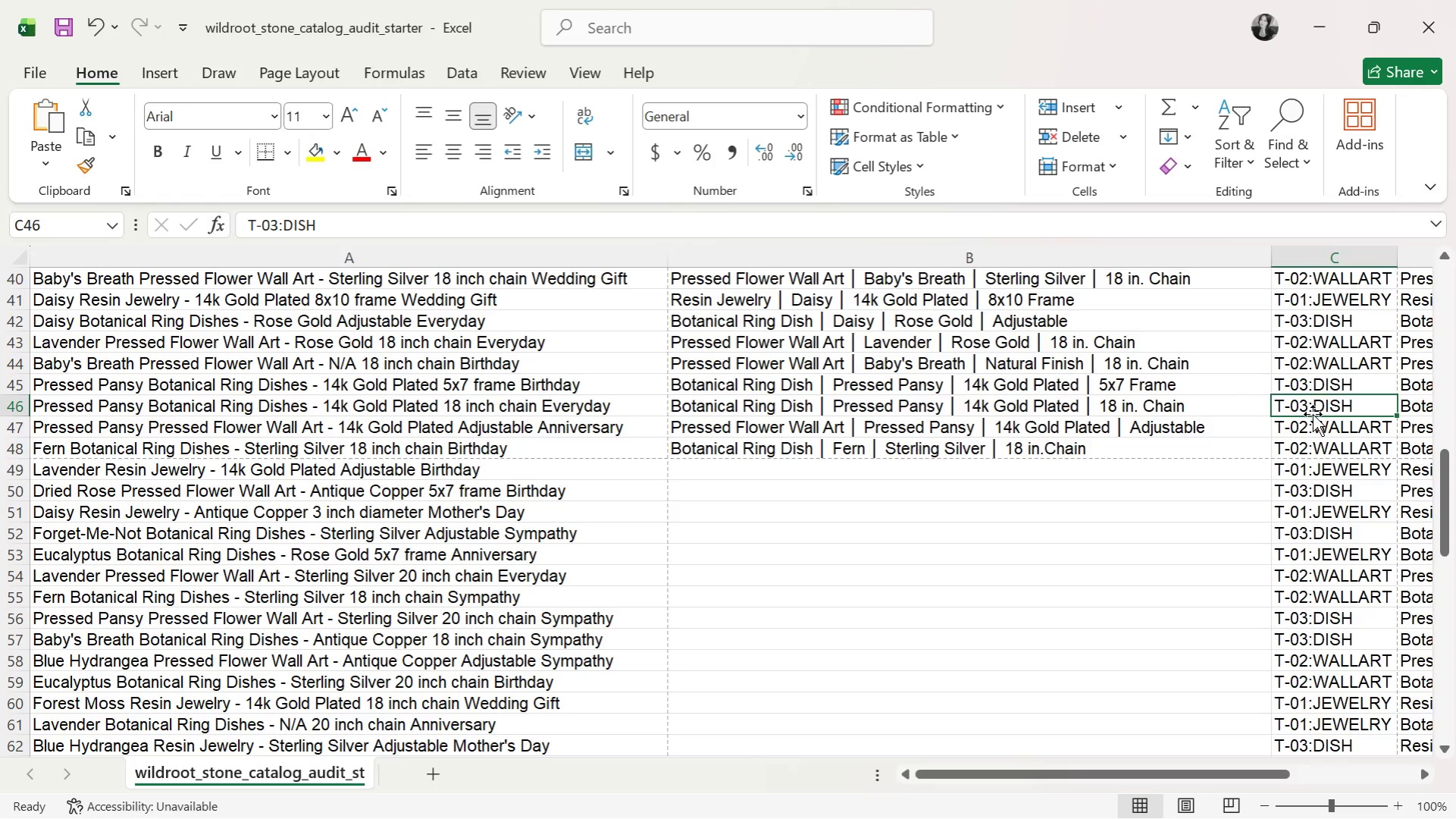 
key(Control+C)
 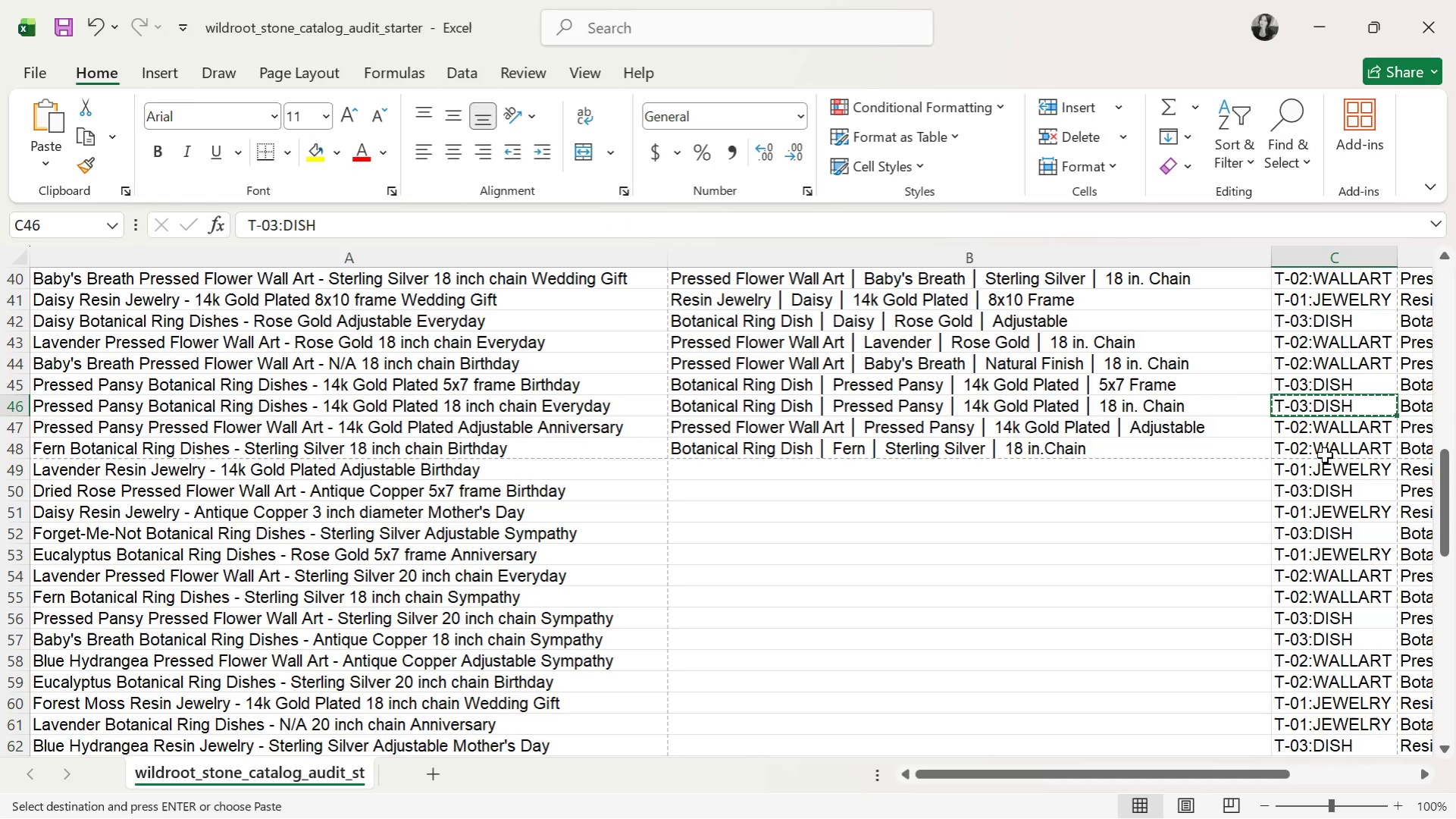 
left_click([1324, 455])
 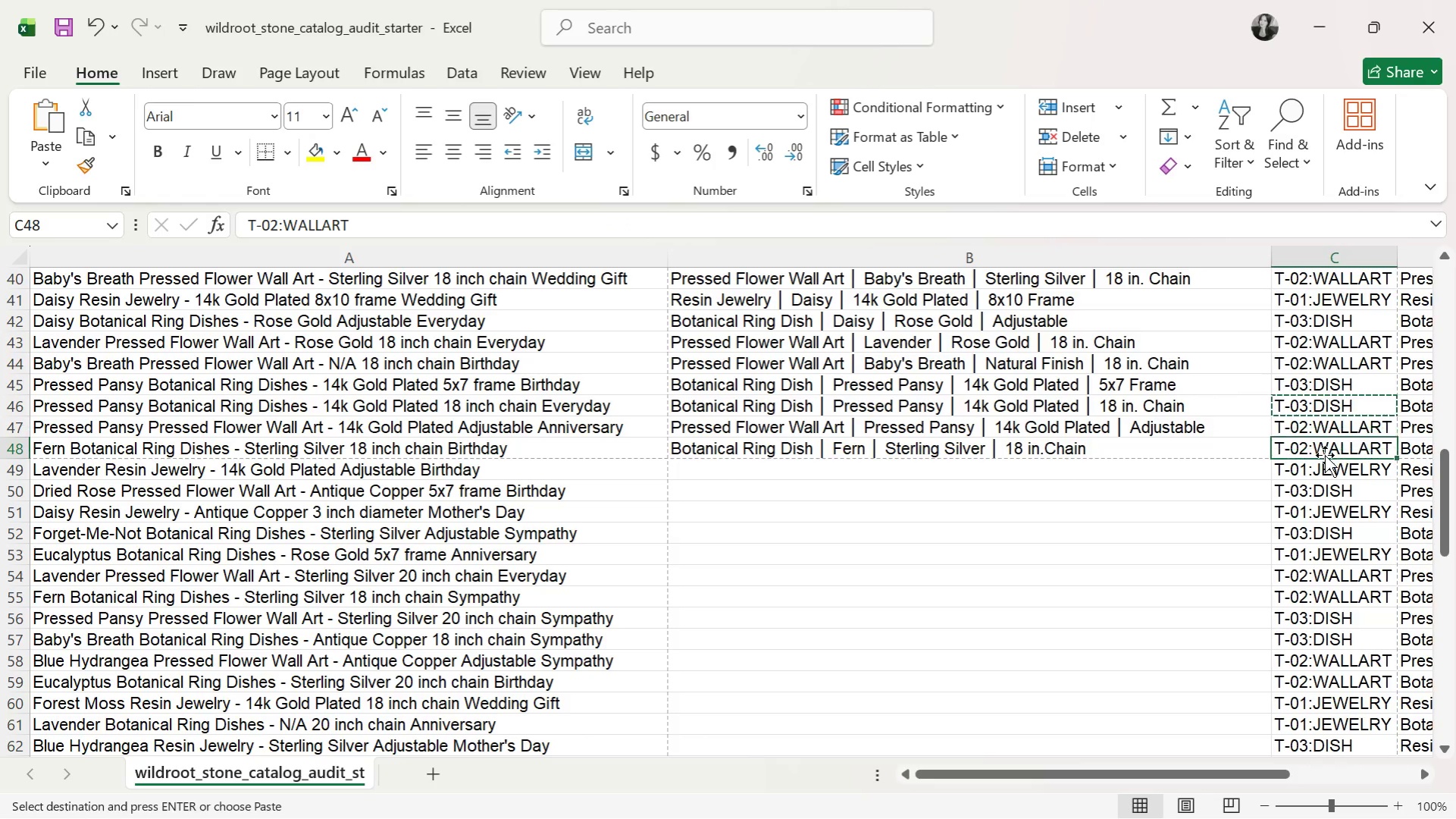 
key(Control+V)
 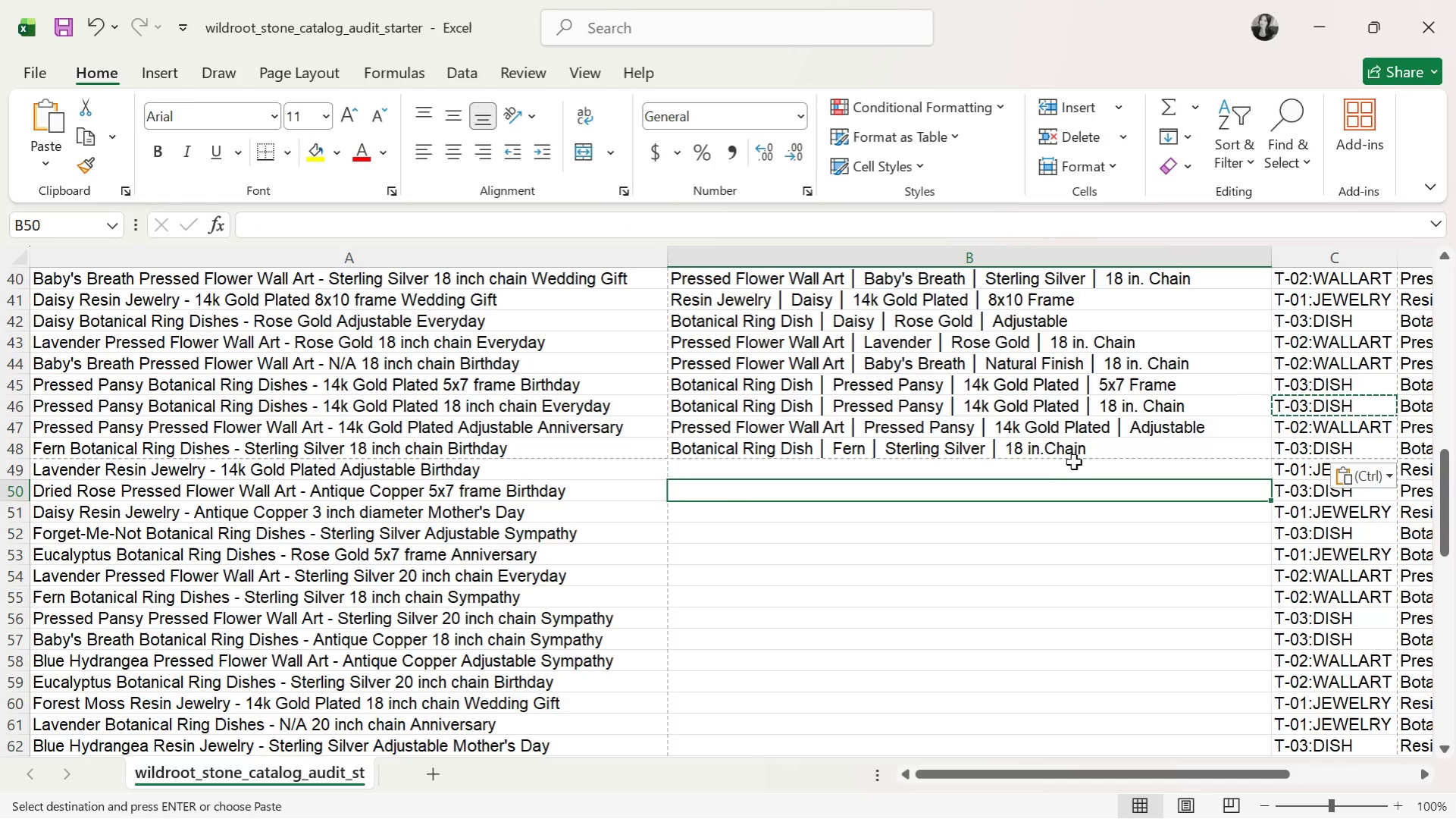 
double_click([1068, 453])
 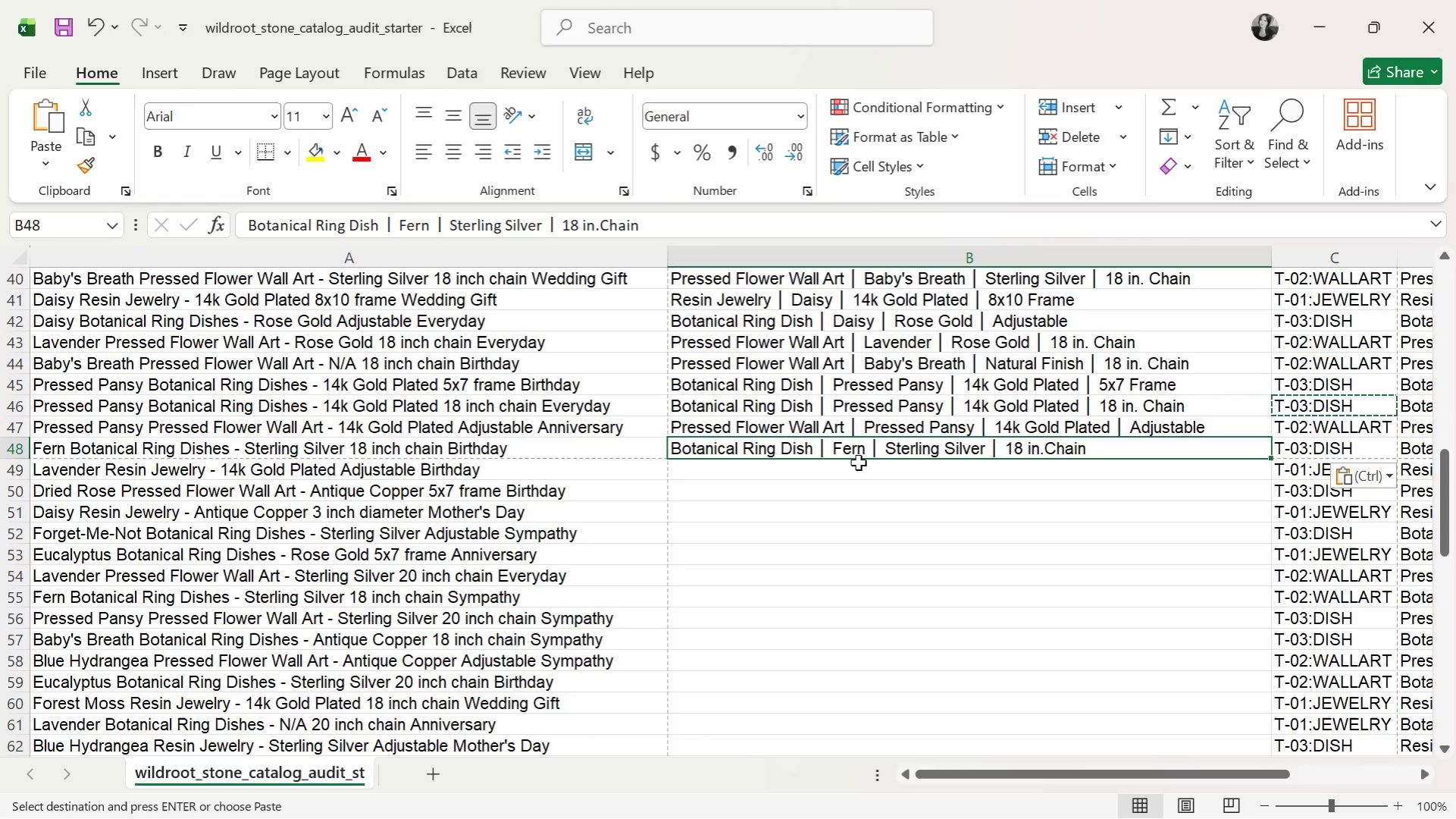 
wait(8.84)
 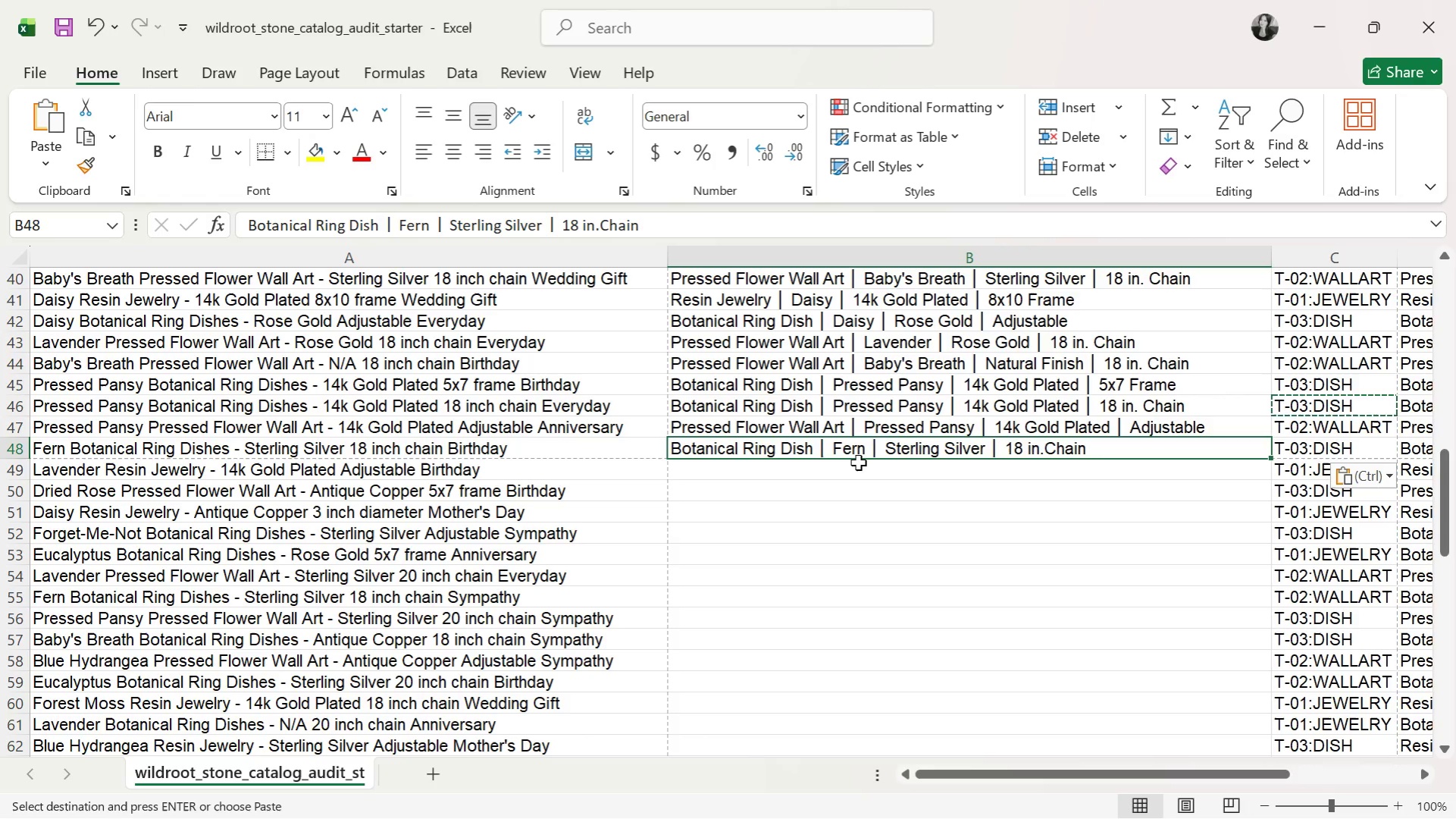 
left_click([929, 474])
 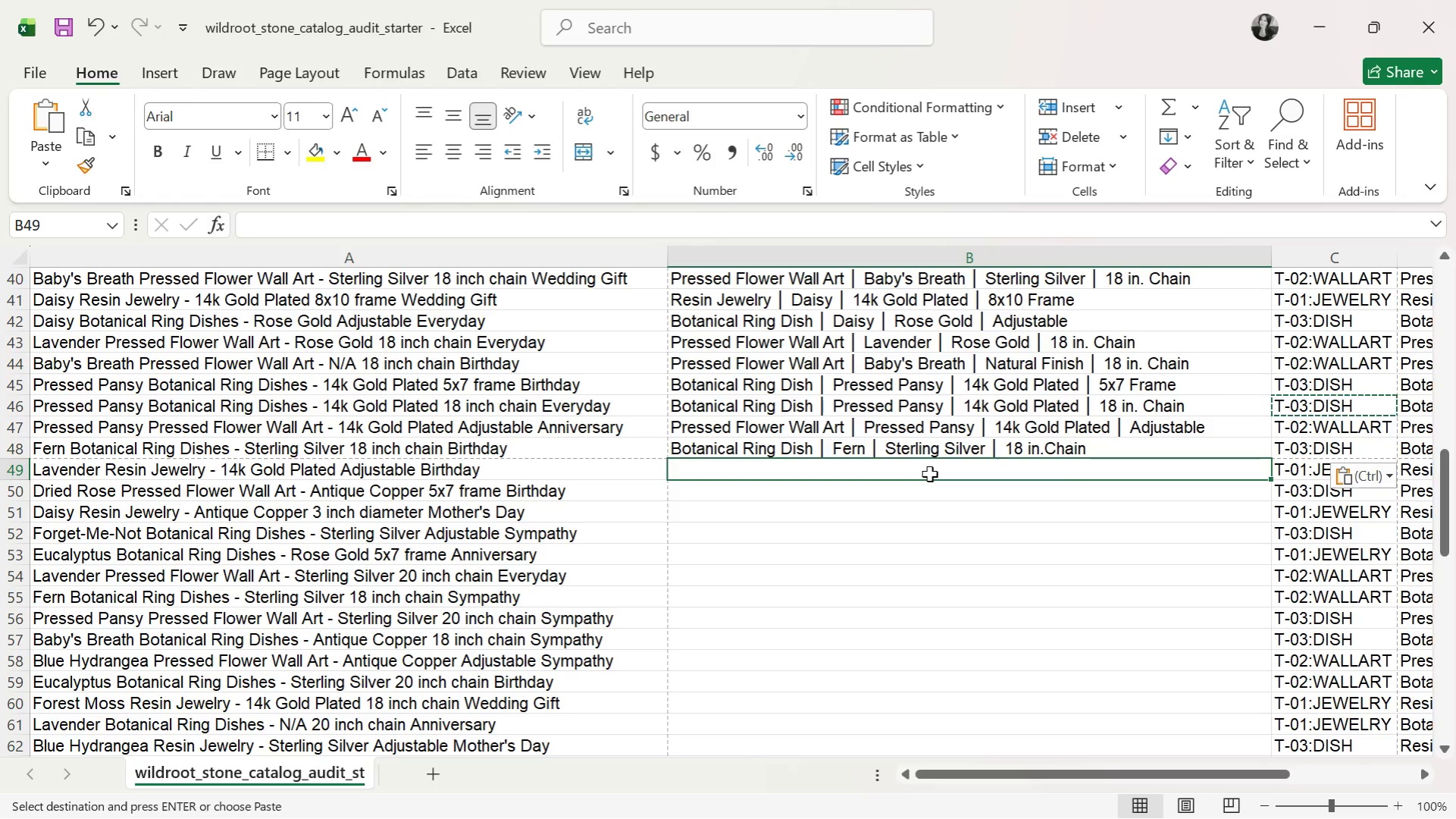 
type(Resin )
 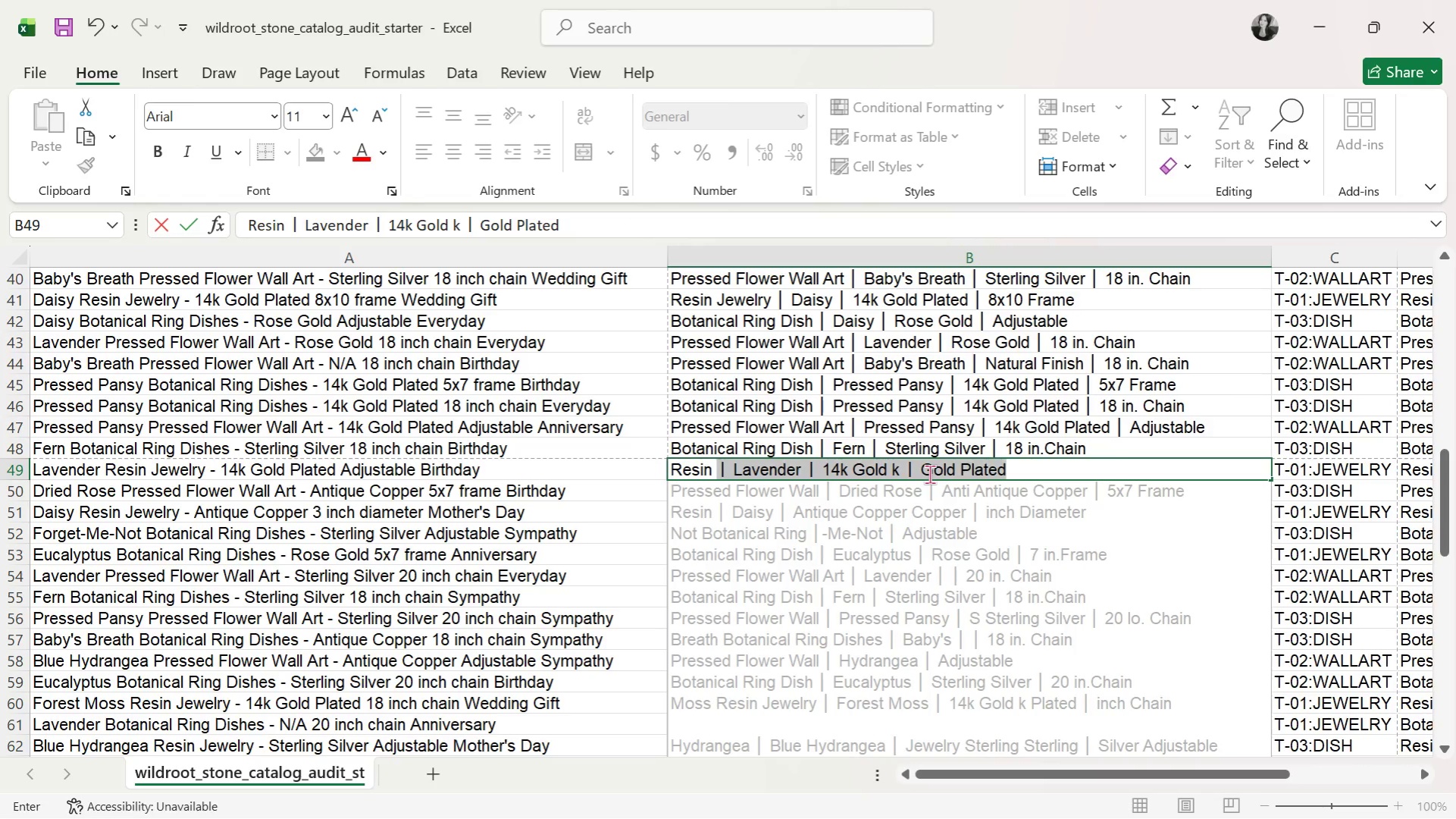 
key(Control+ControlLeft)
 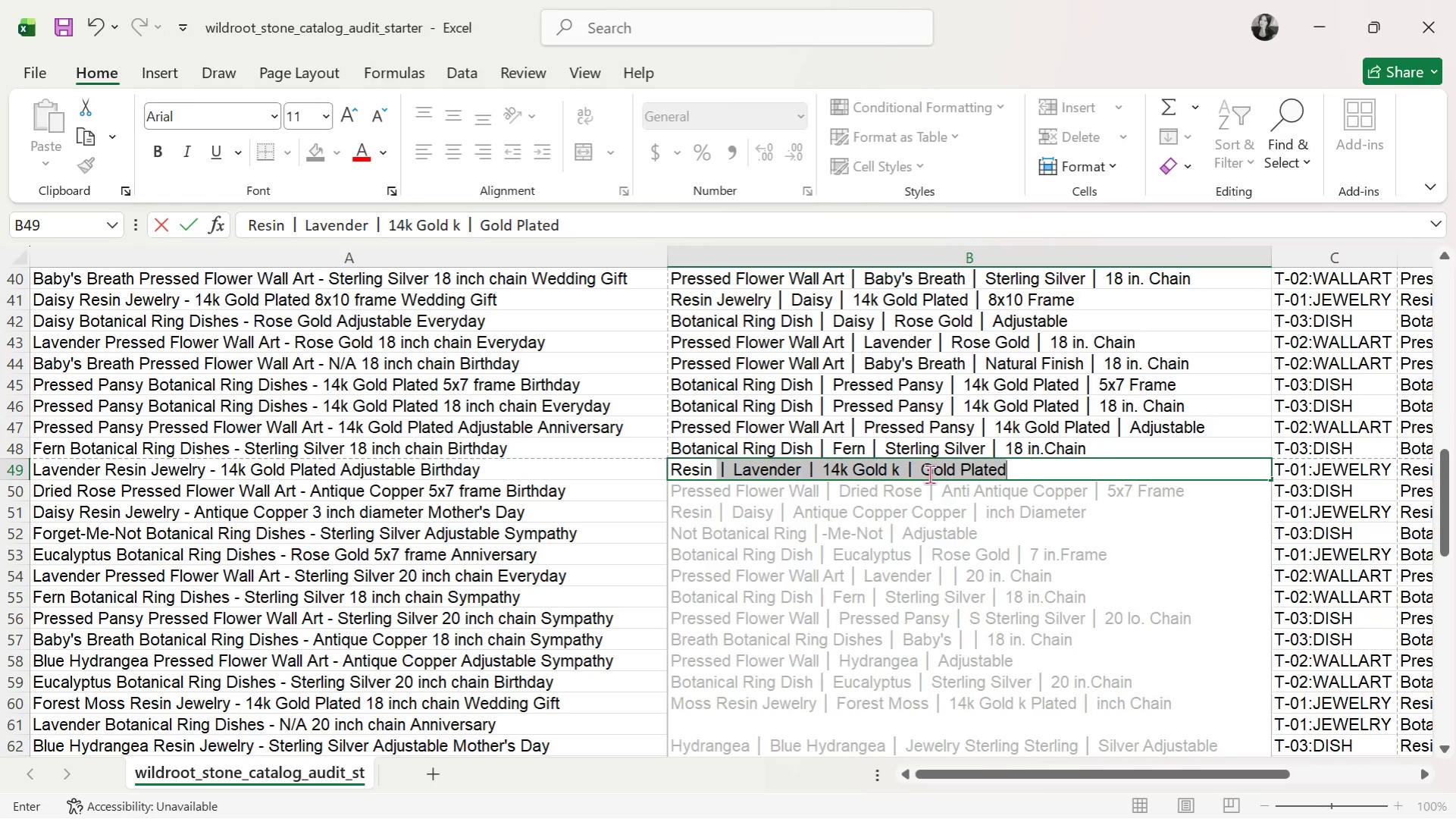 
key(Control+V)
 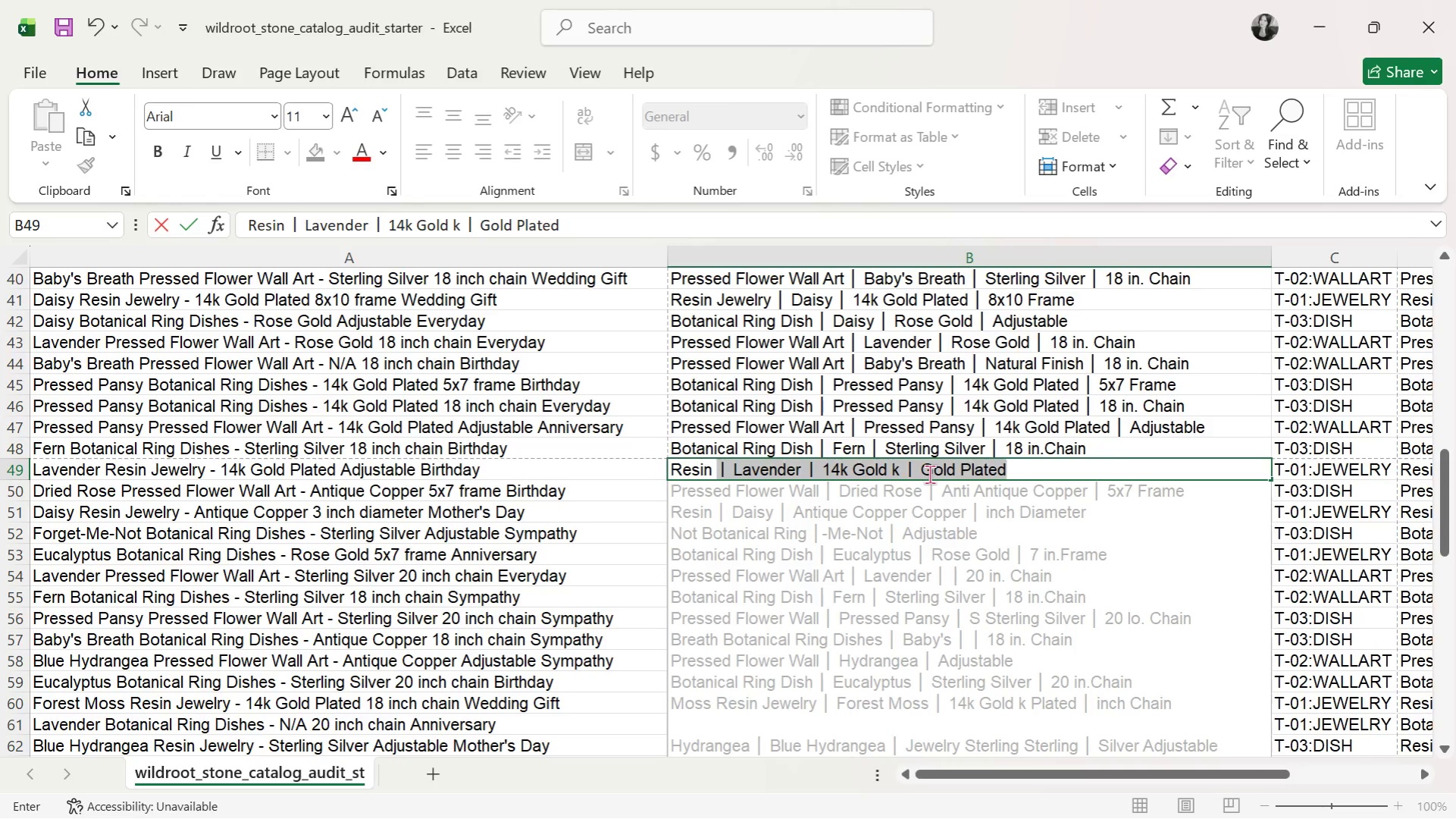 
key(Alt+AltLeft)
 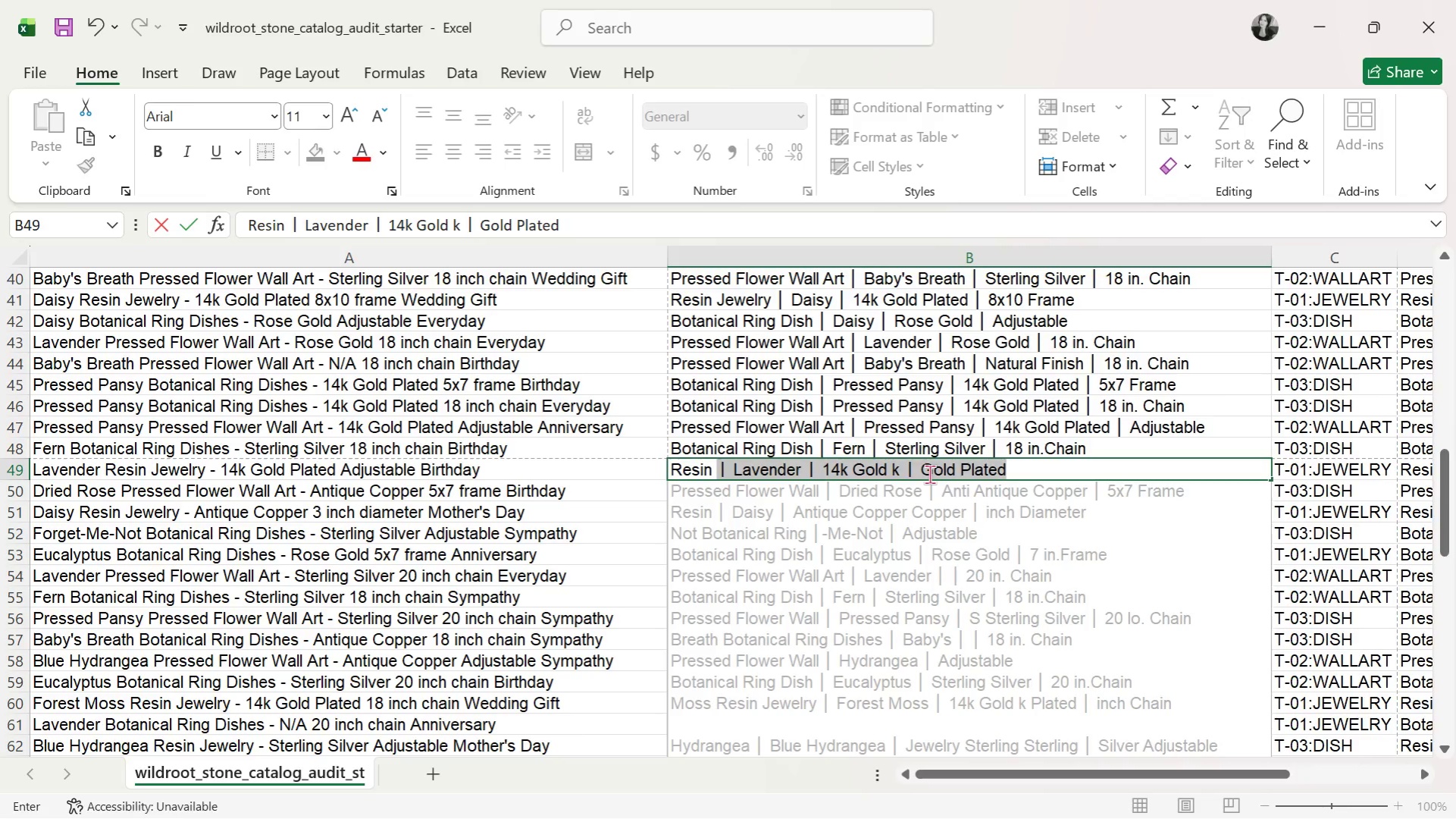 
key(Alt+Tab)
 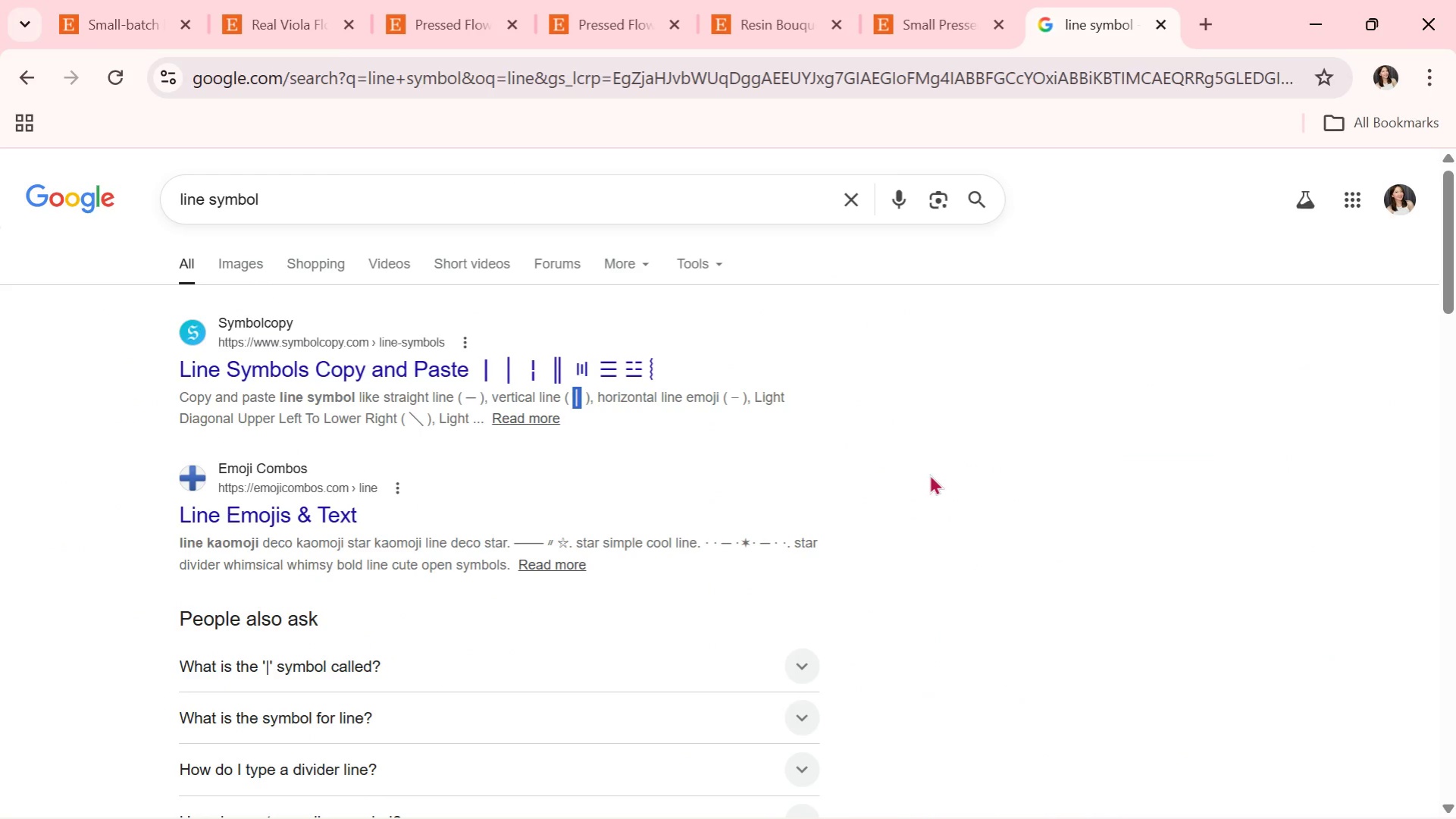 
key(Control+ControlLeft)
 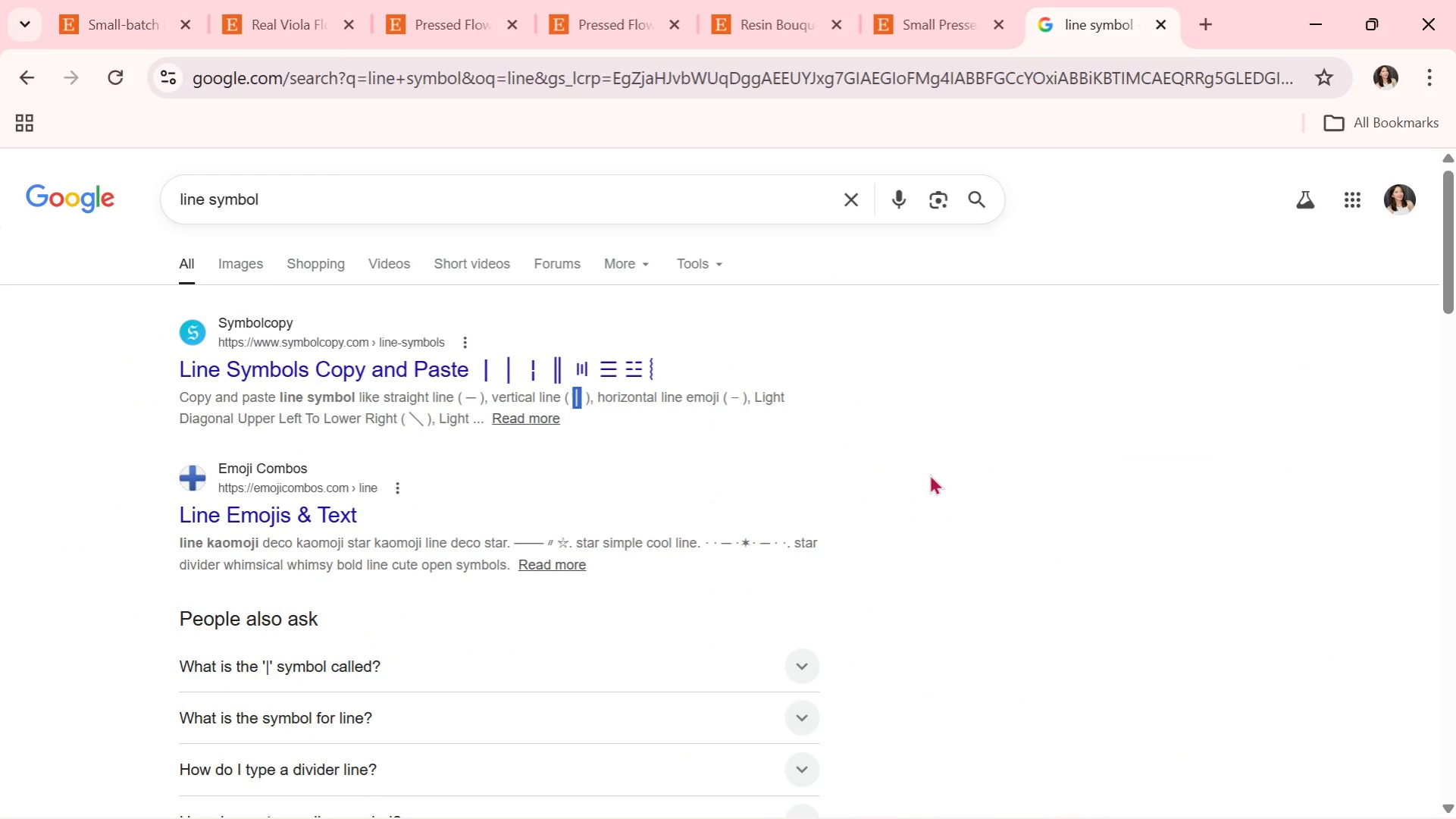 
key(Control+C)
 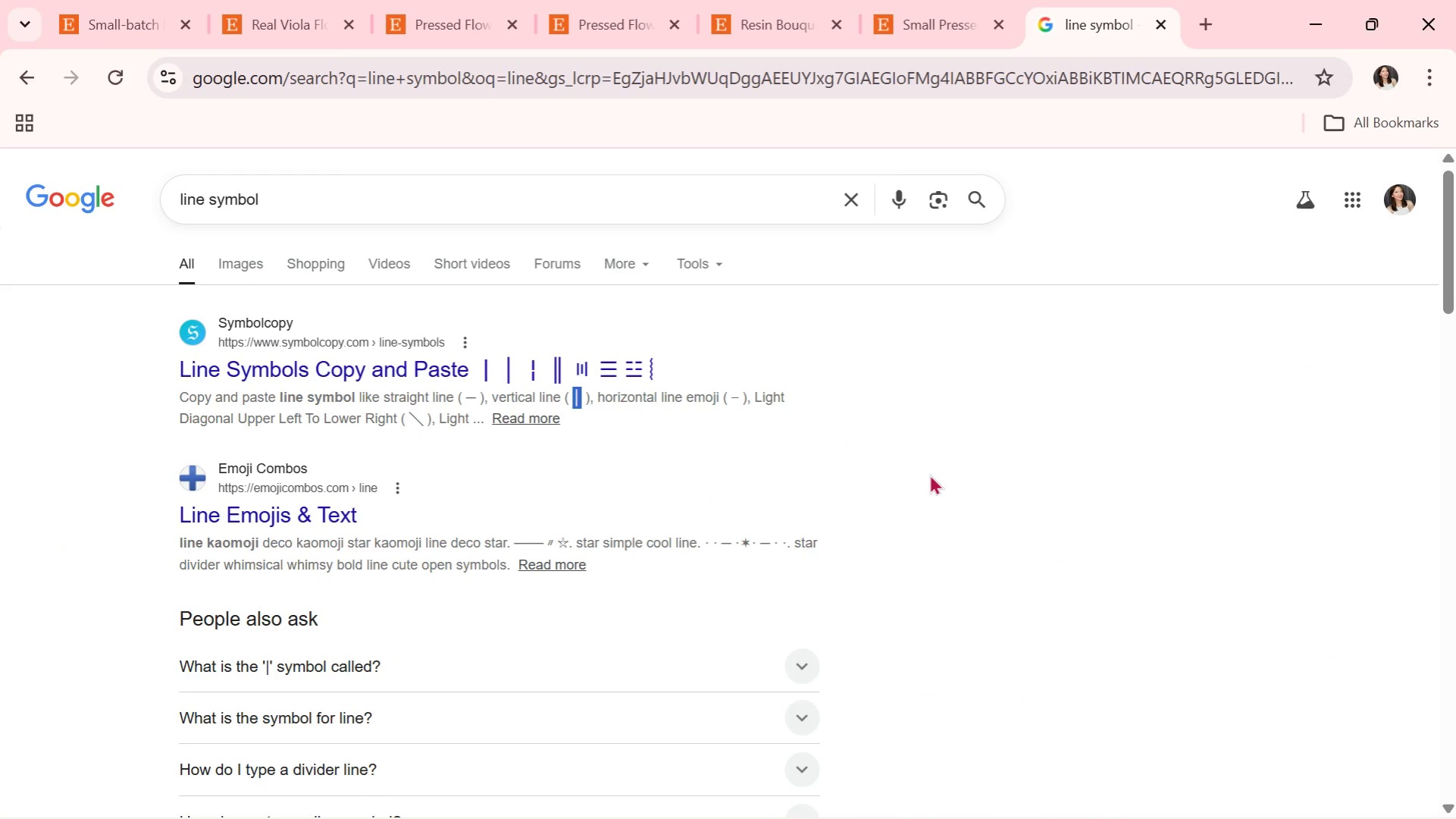 
key(Alt+AltLeft)
 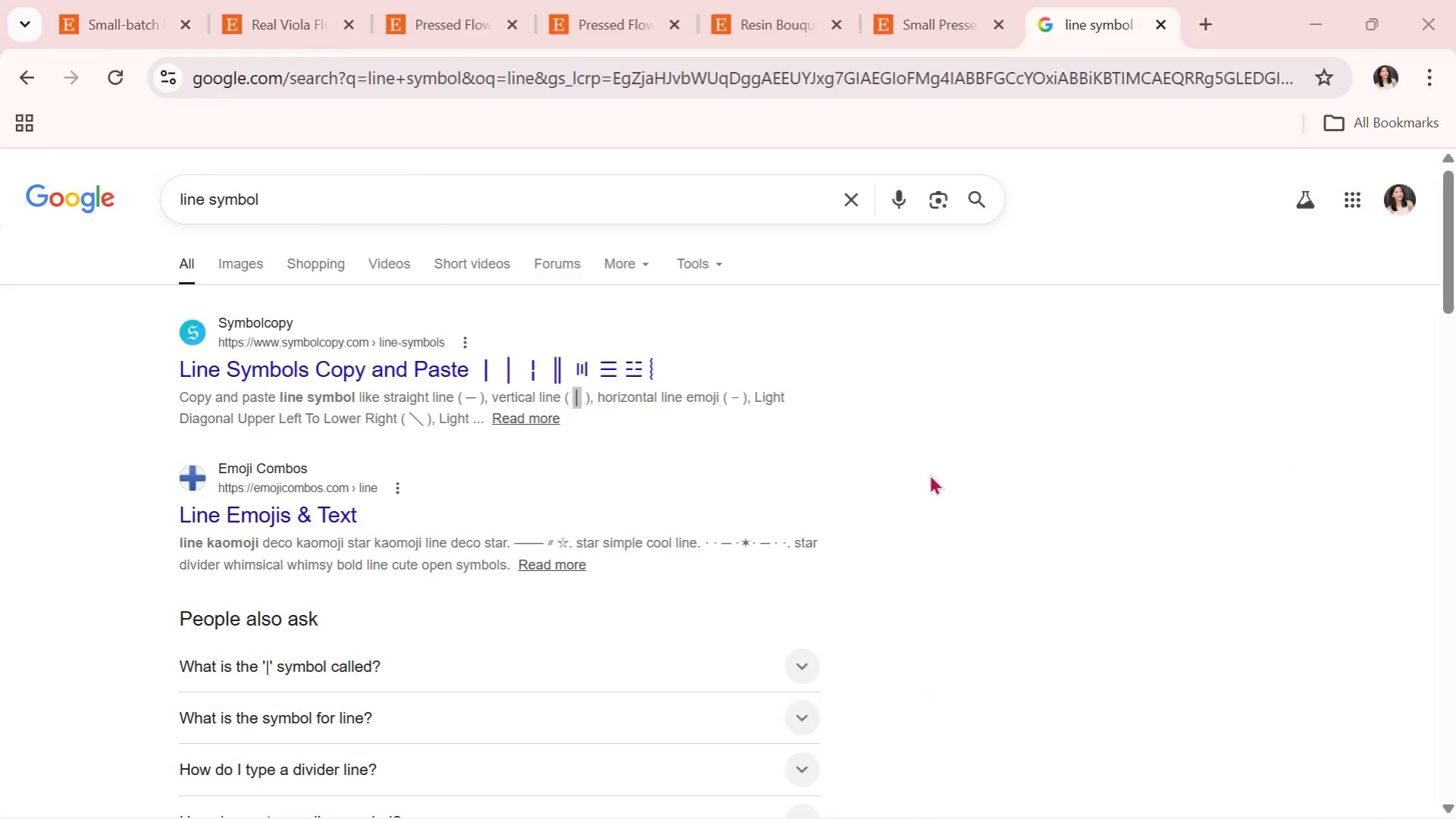 
key(Alt+Tab)
 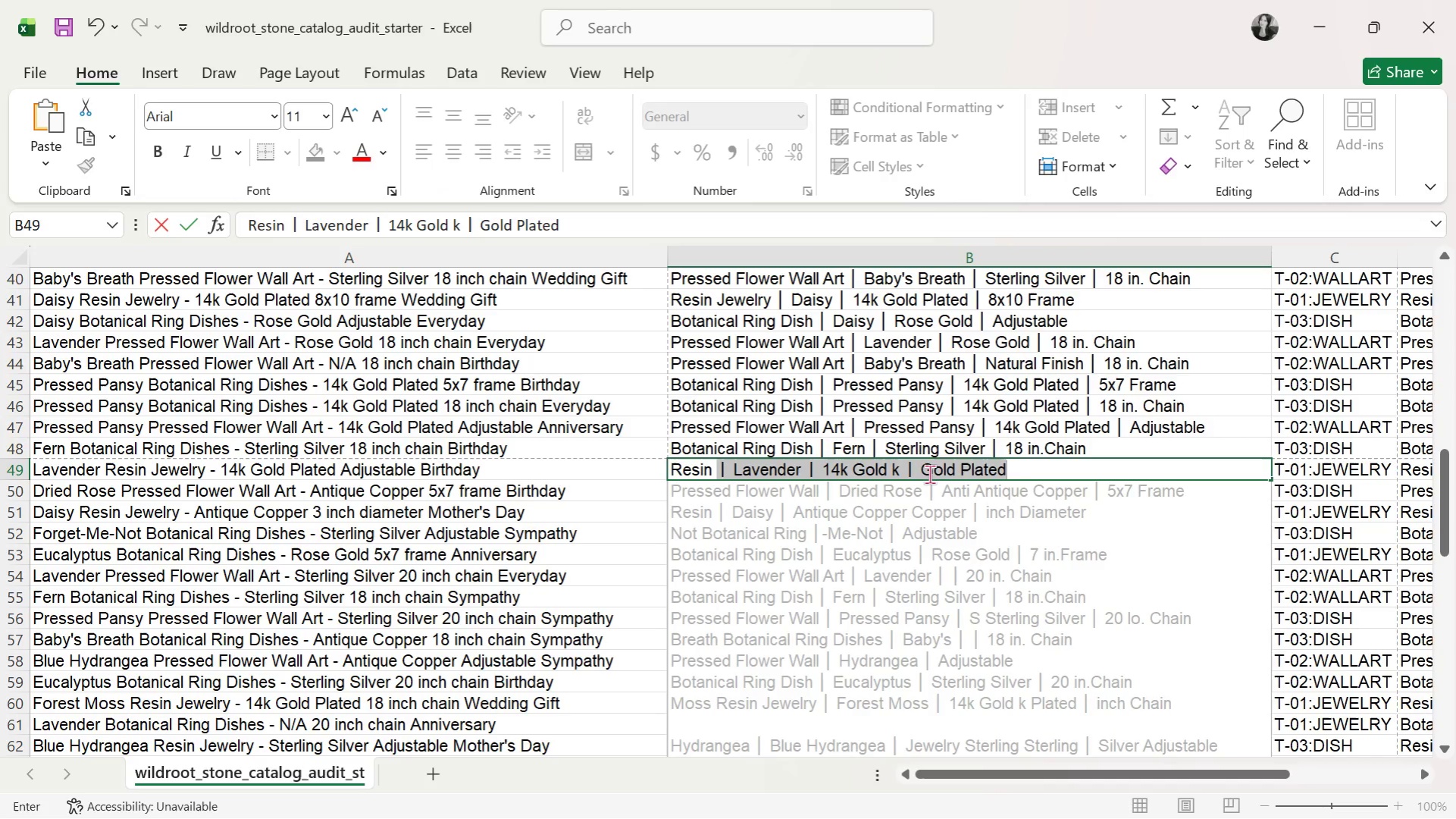 
key(Control+ControlLeft)
 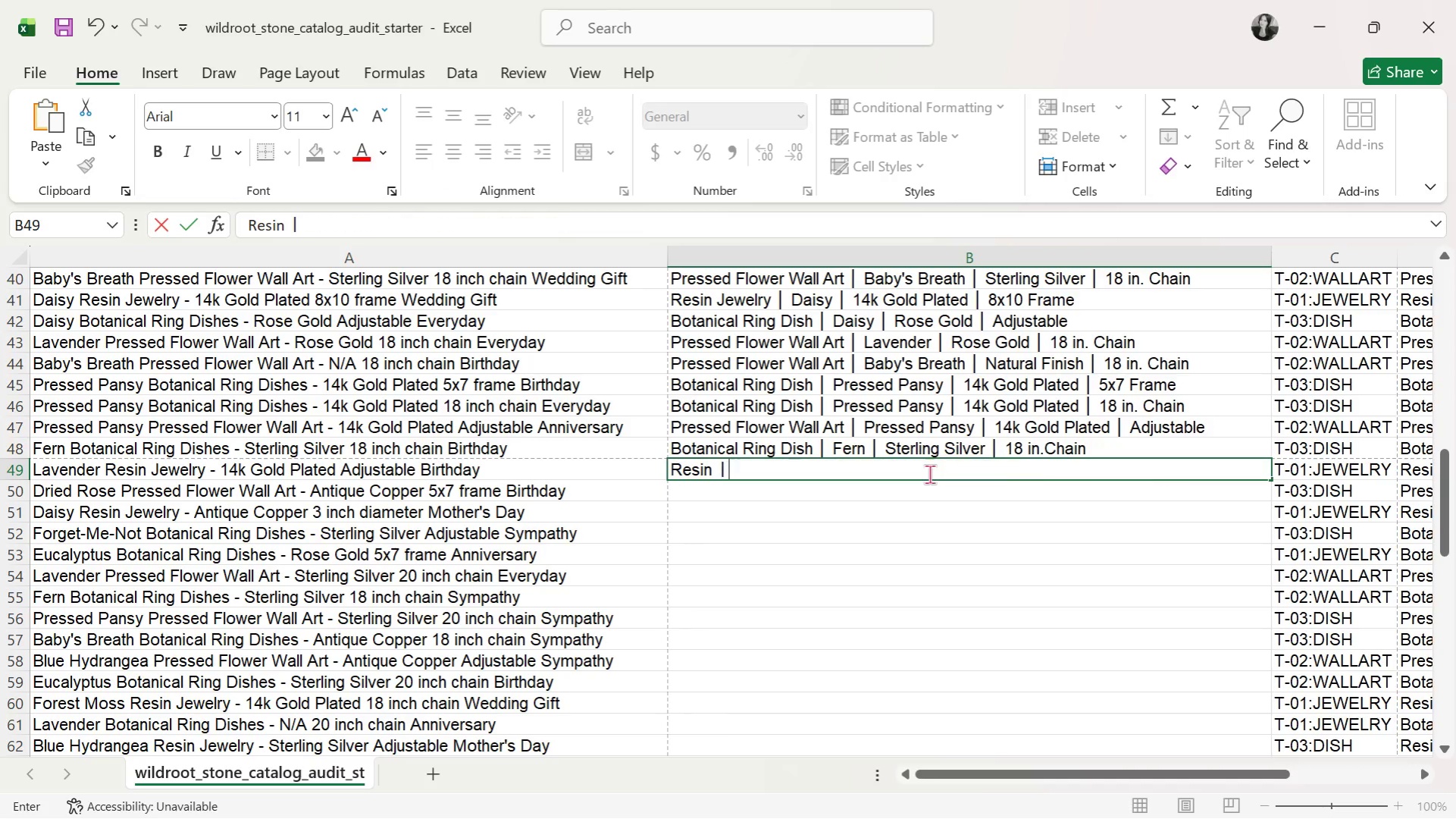 
key(Control+V)
 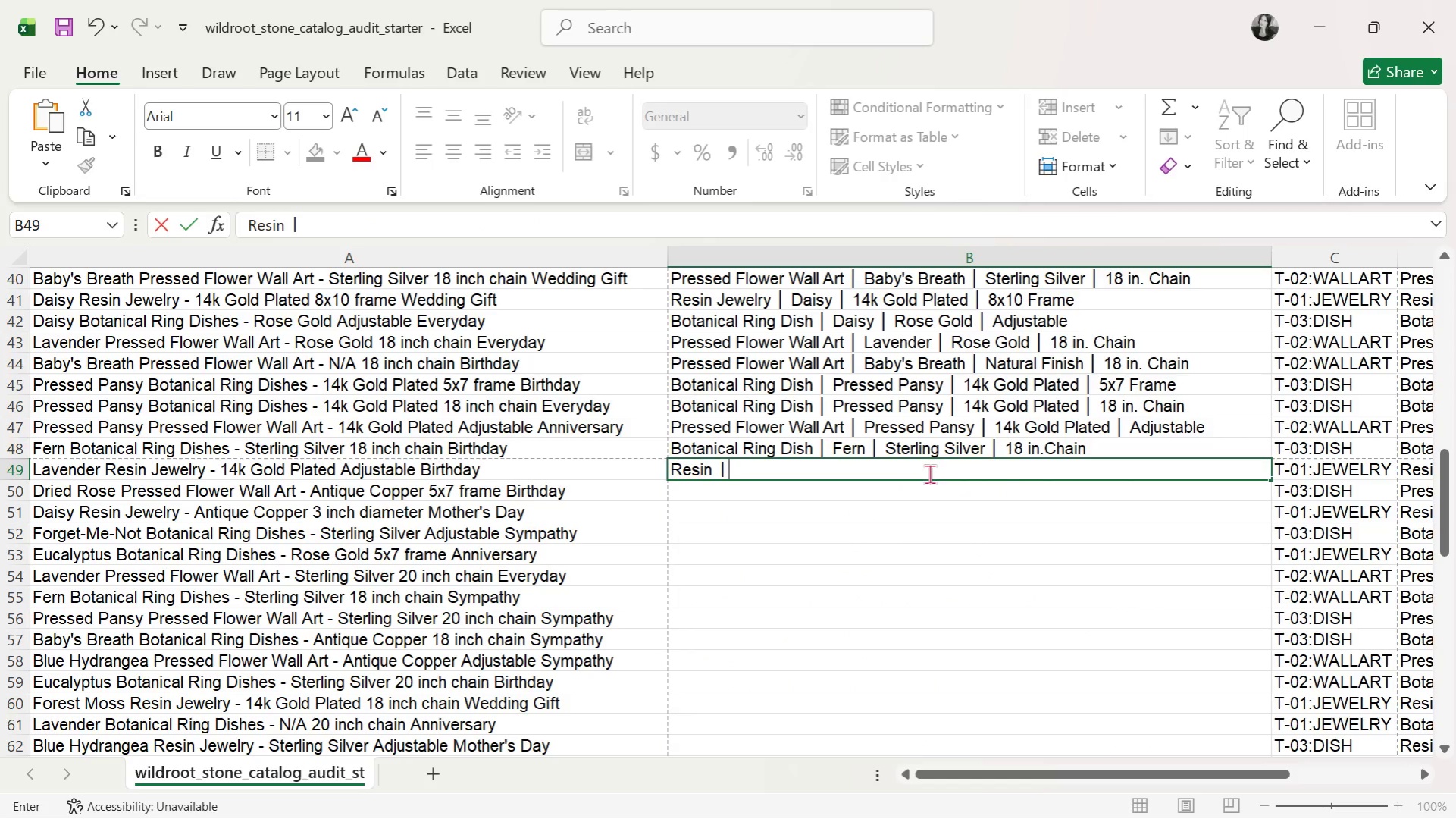 
type( )
key(Backspace)
key(Backspace)
key(Backspace)
type(Jewelry )
 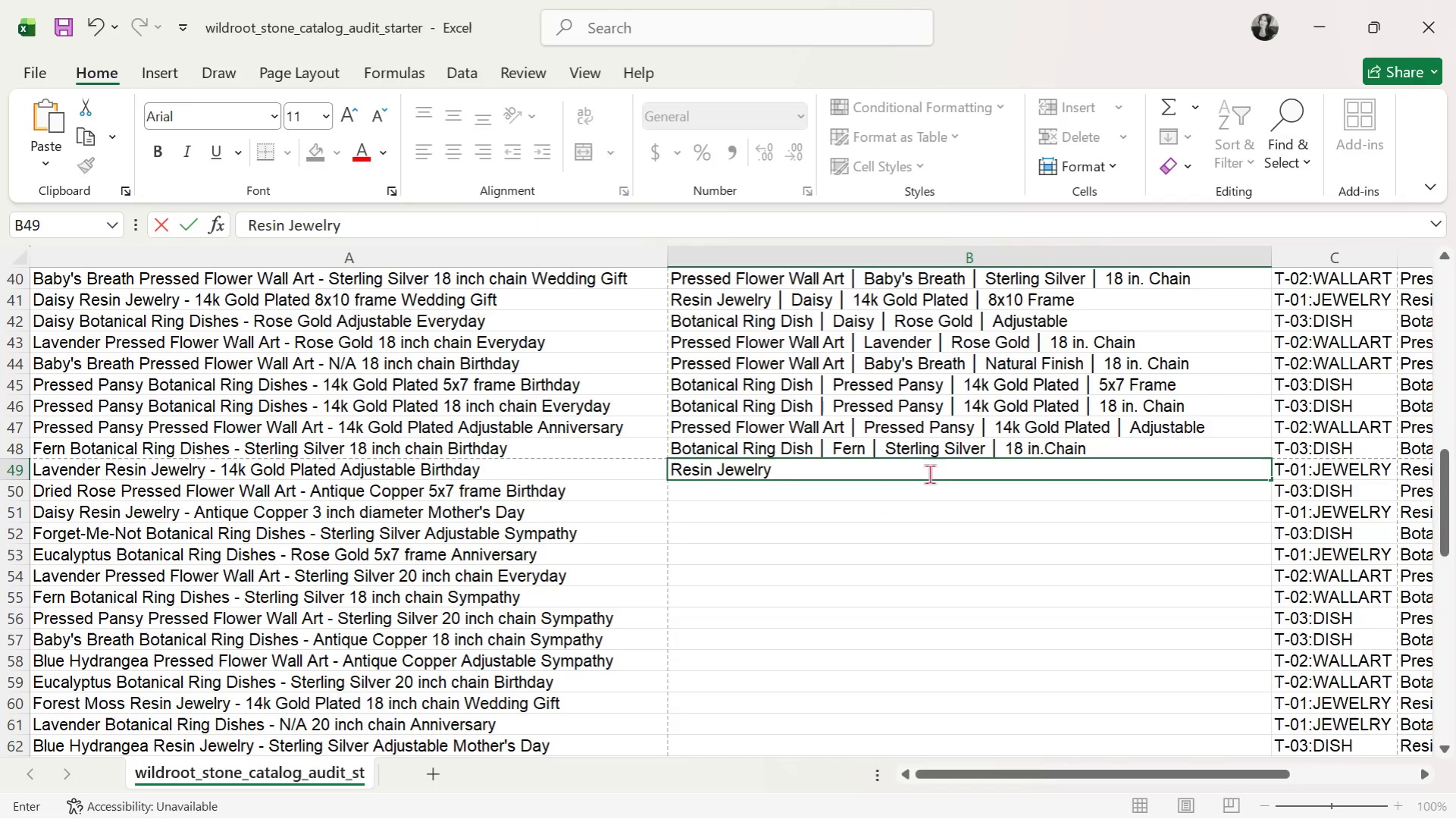 
key(Control+V)
 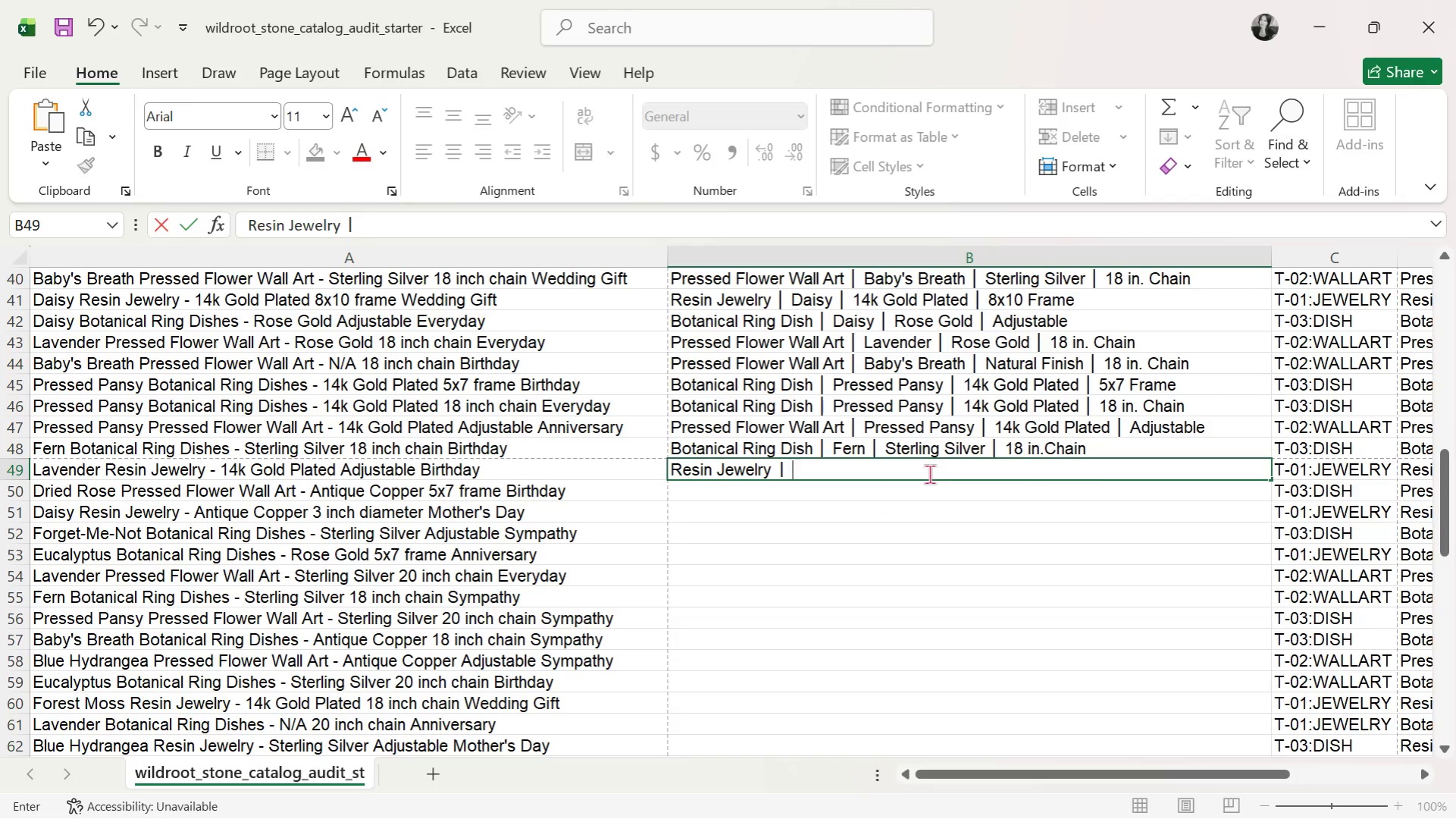 
key(Space)
 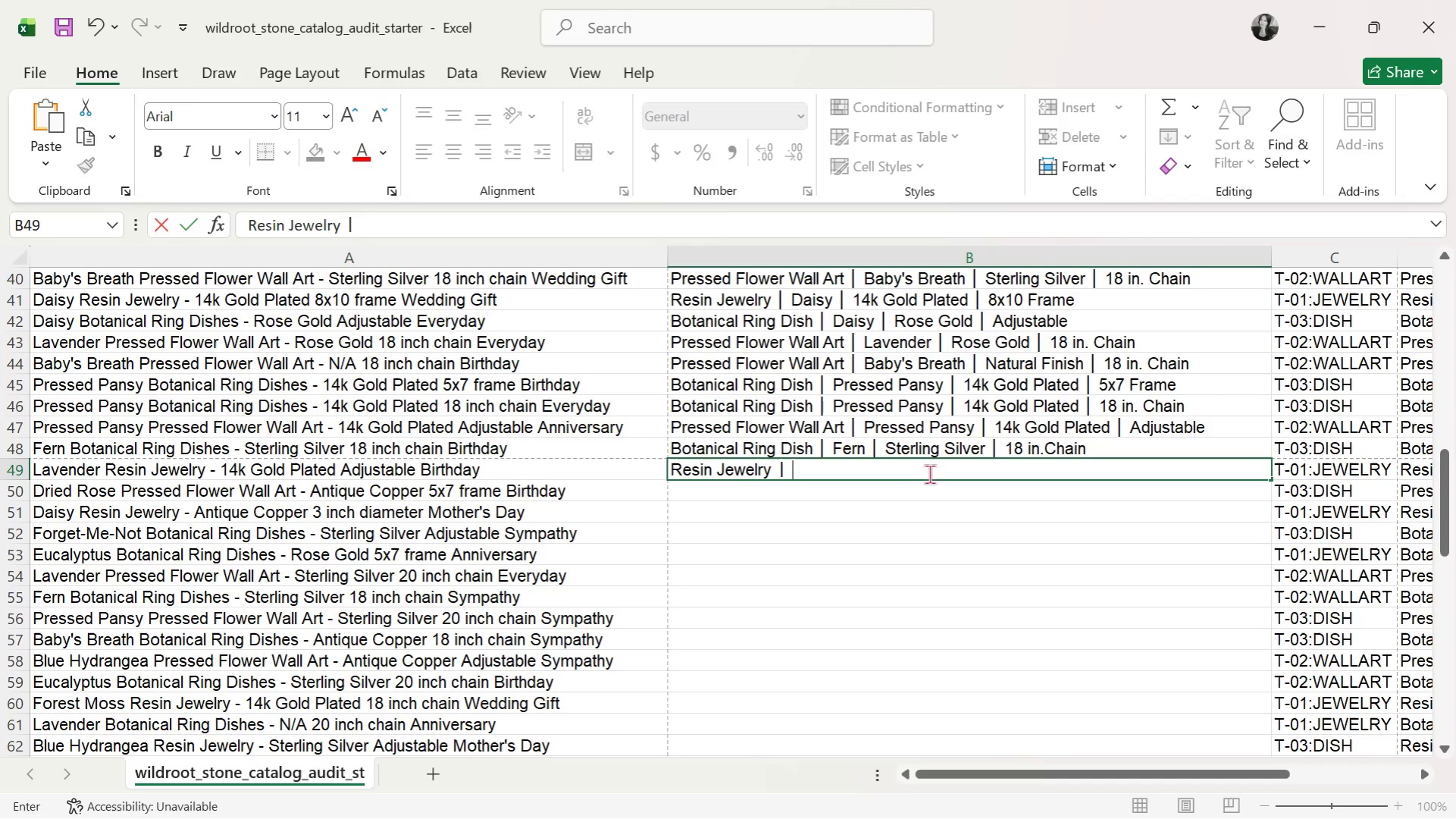 
wait(12.41)
 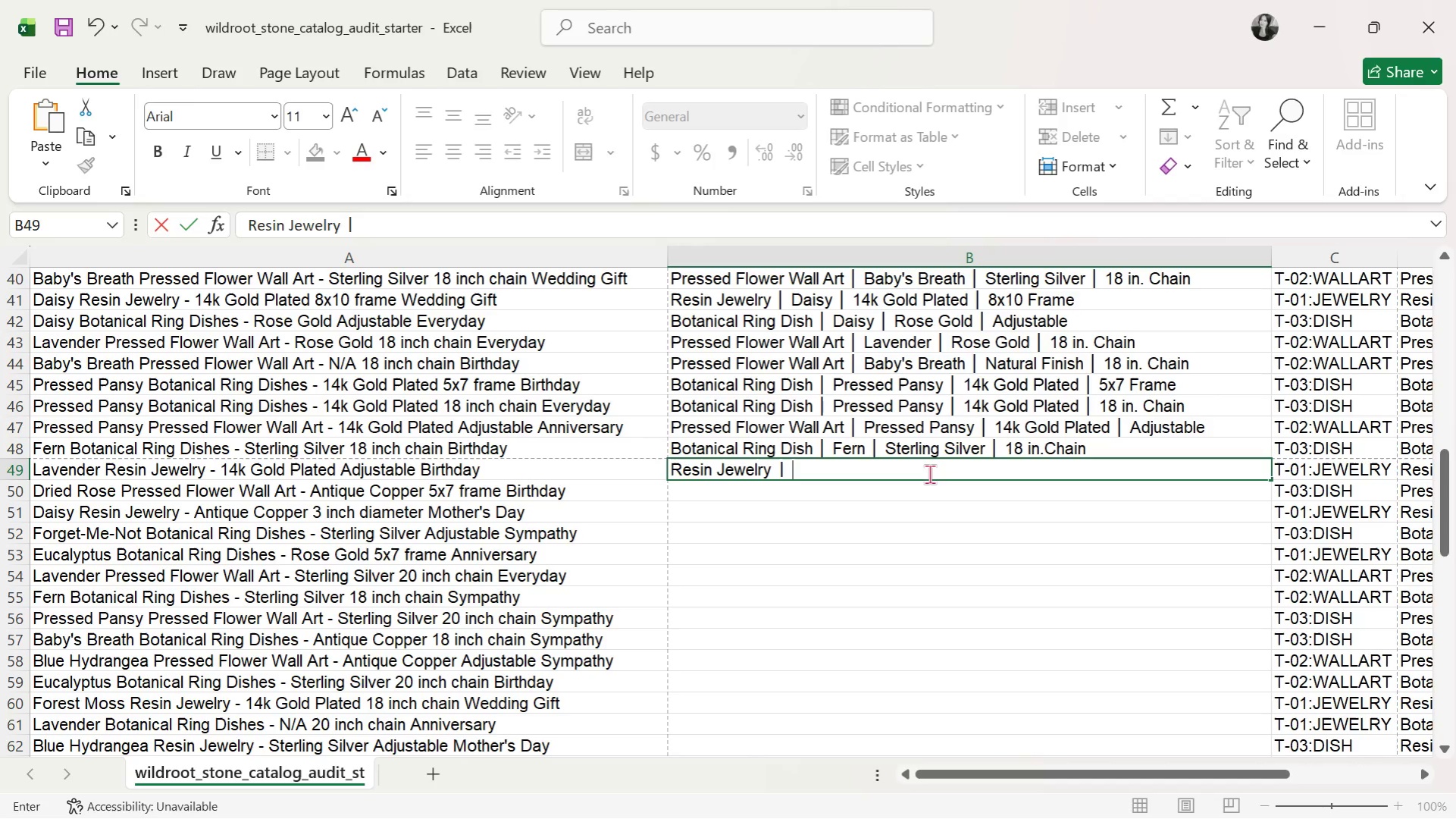 
type(Lavender )
 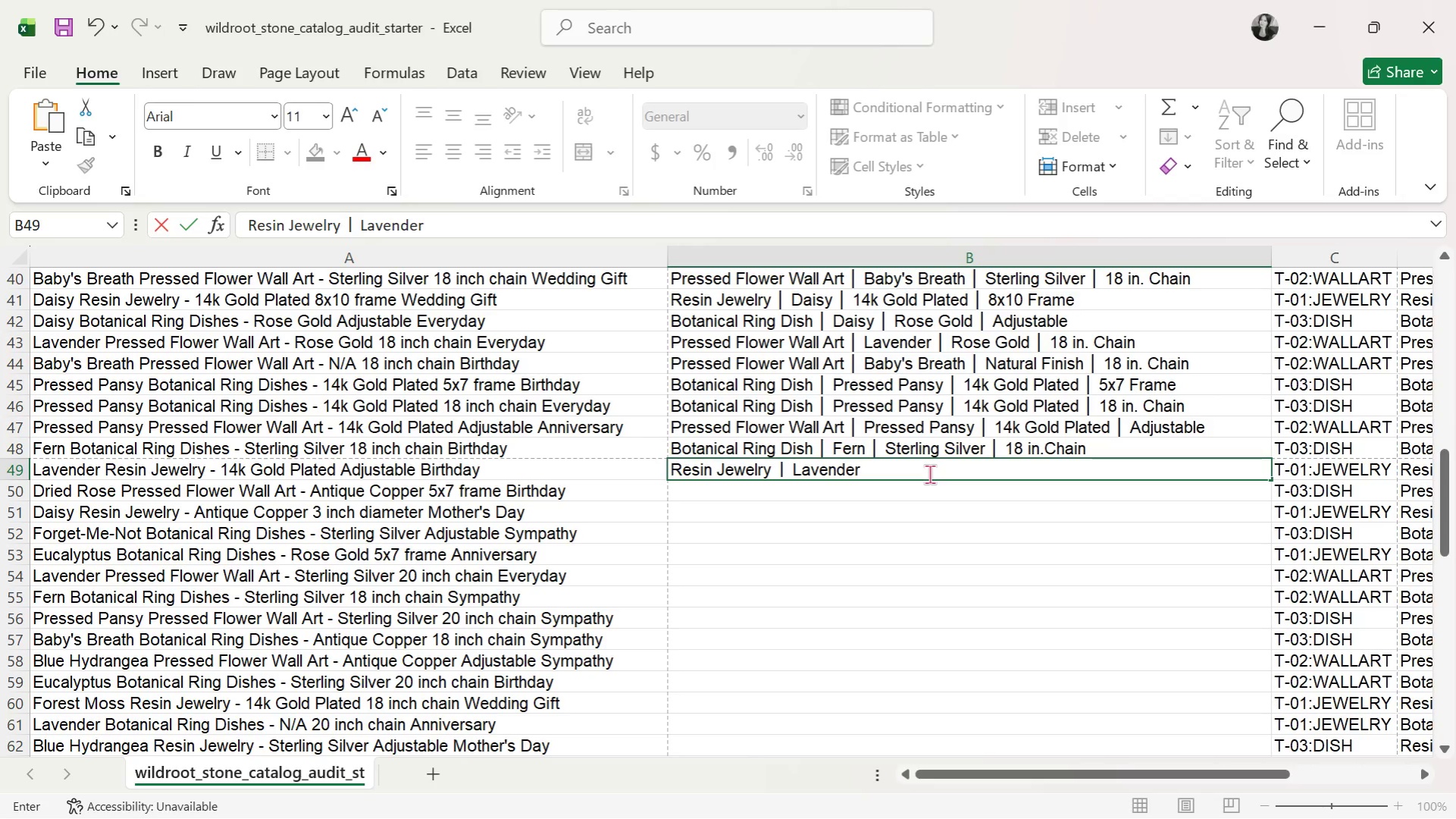 
key(Control+V)
 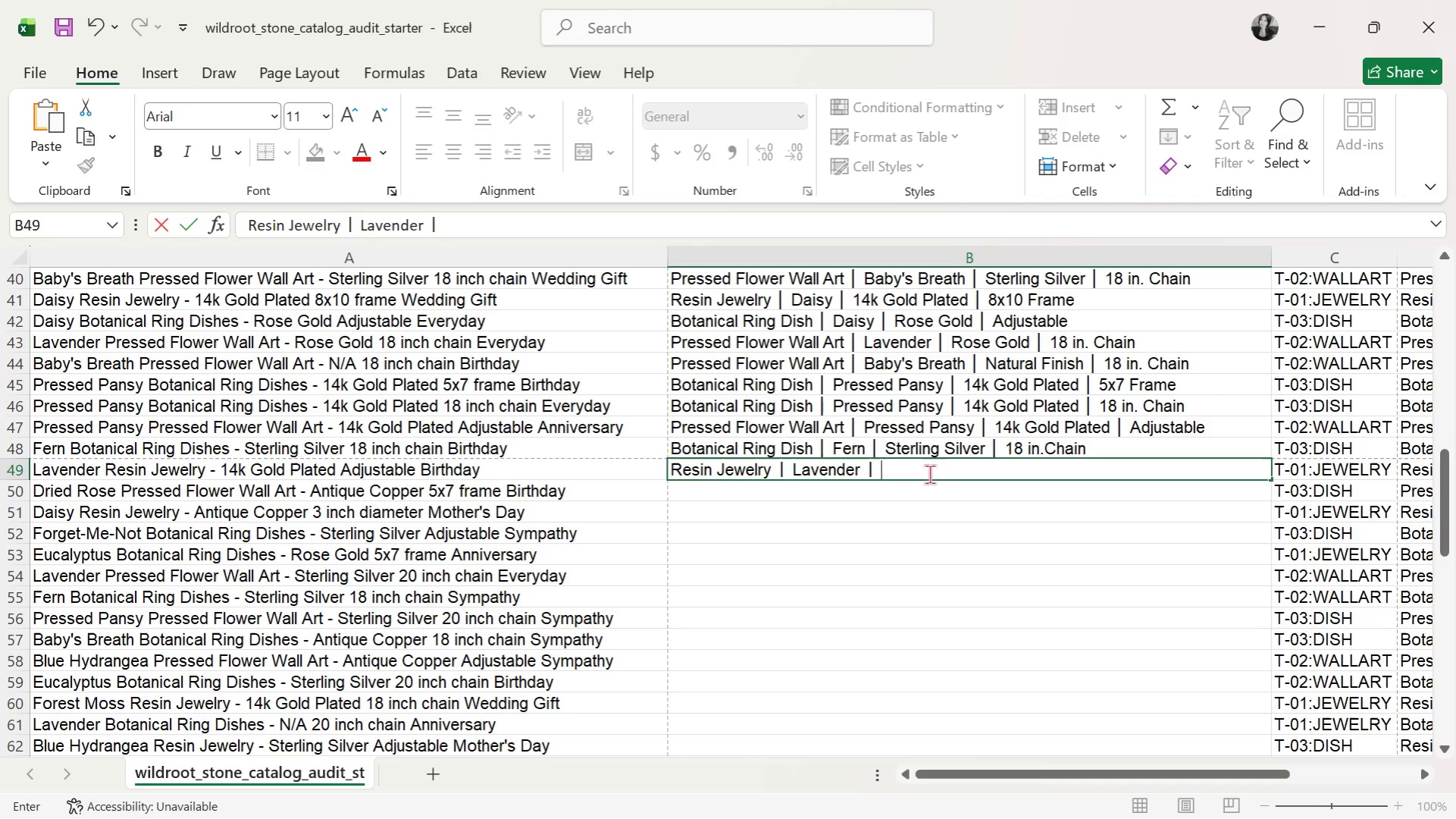 
type( 14 )
key(Backspace)
type(k Gold Plated )
 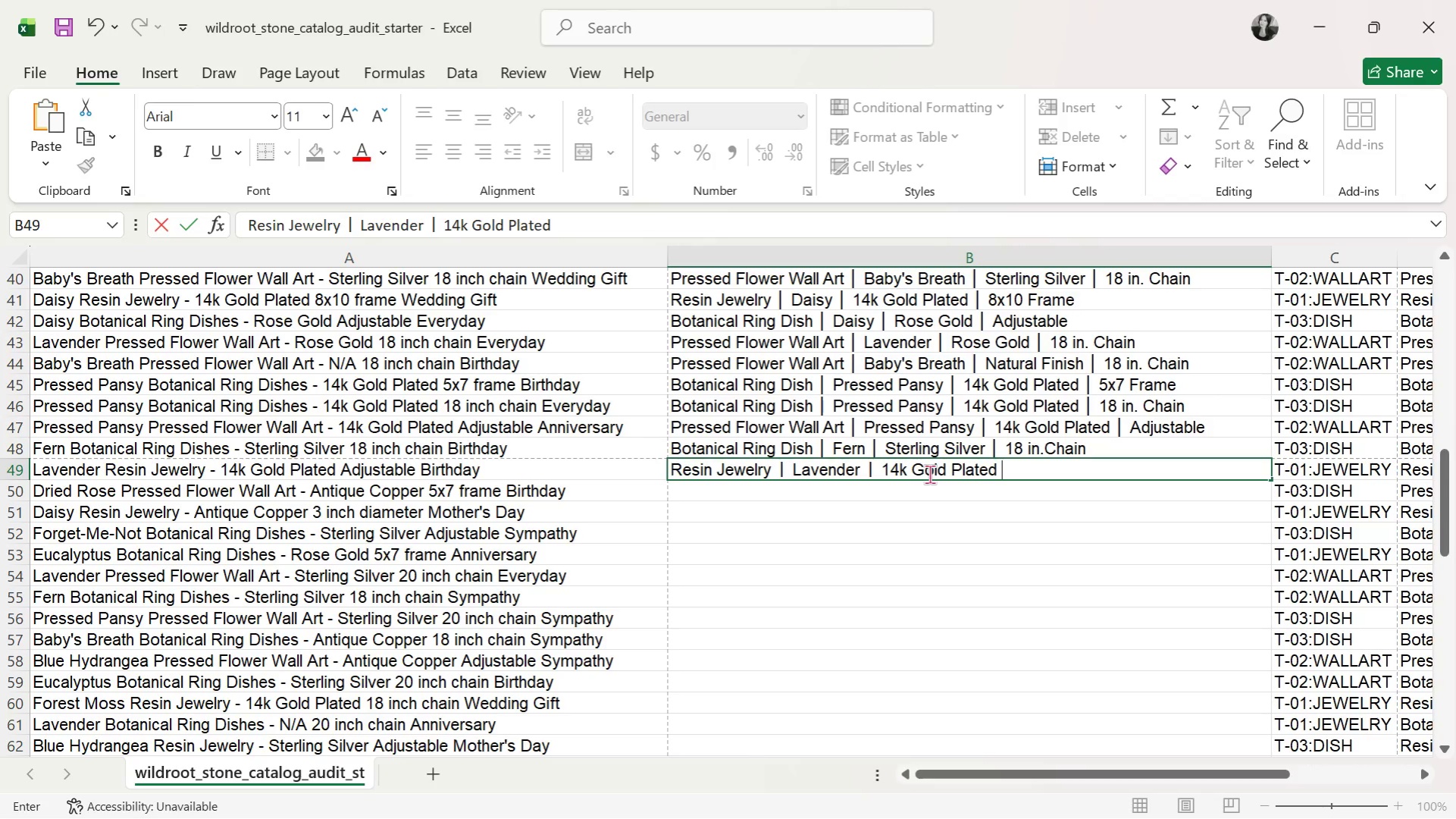 
key(Control+V)
 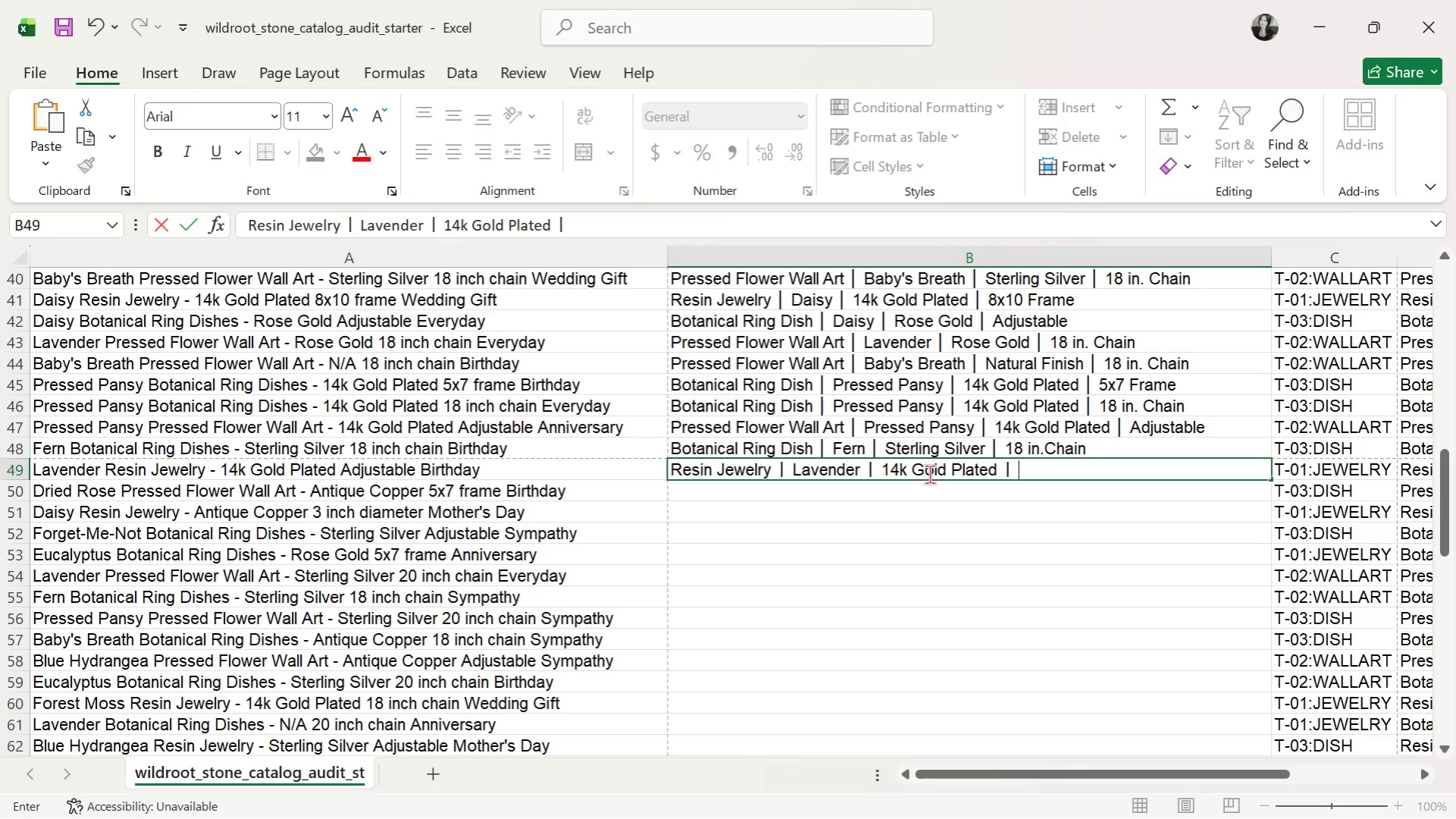 
type( Adjustable)
 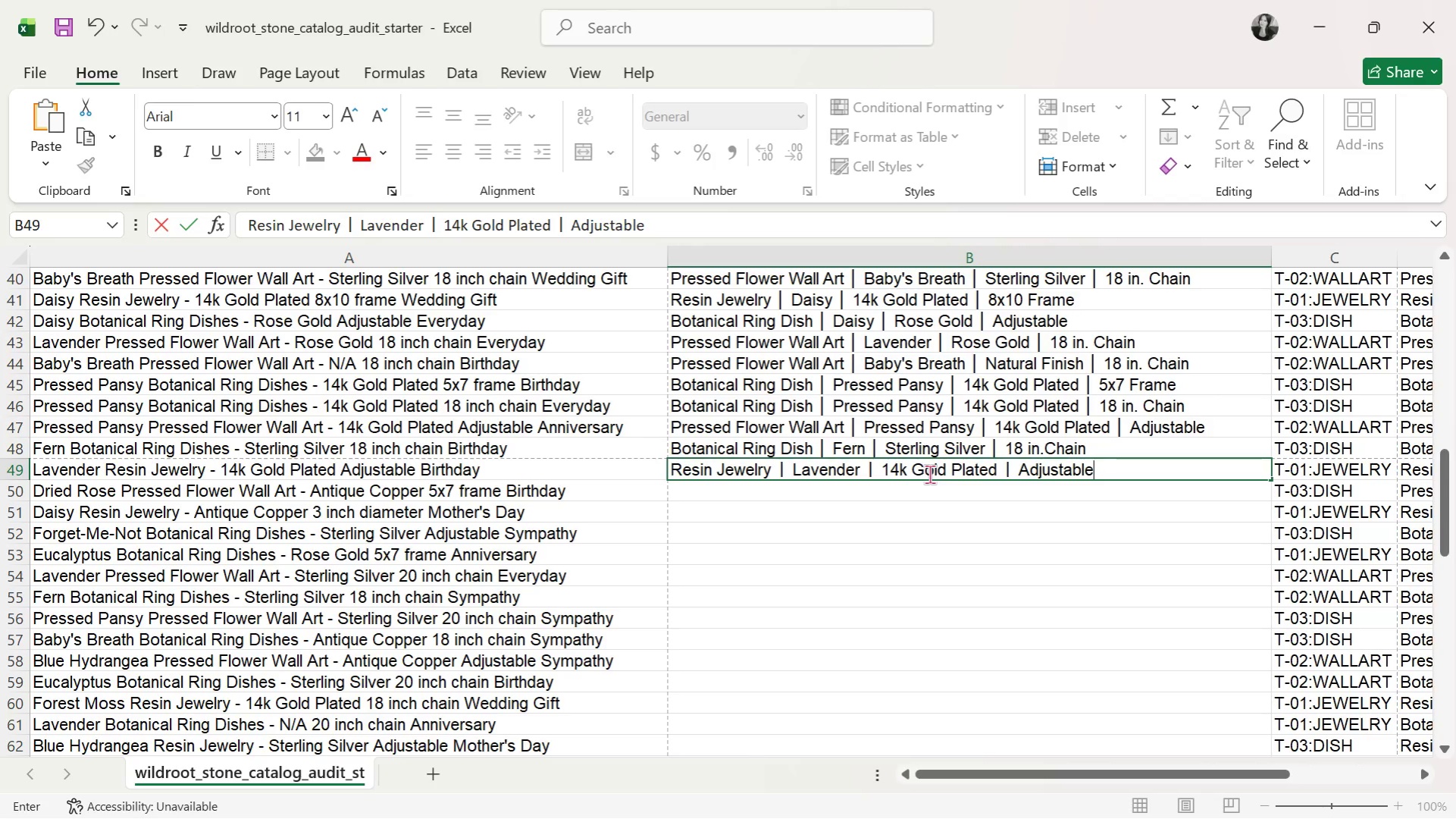 
key(Enter)
 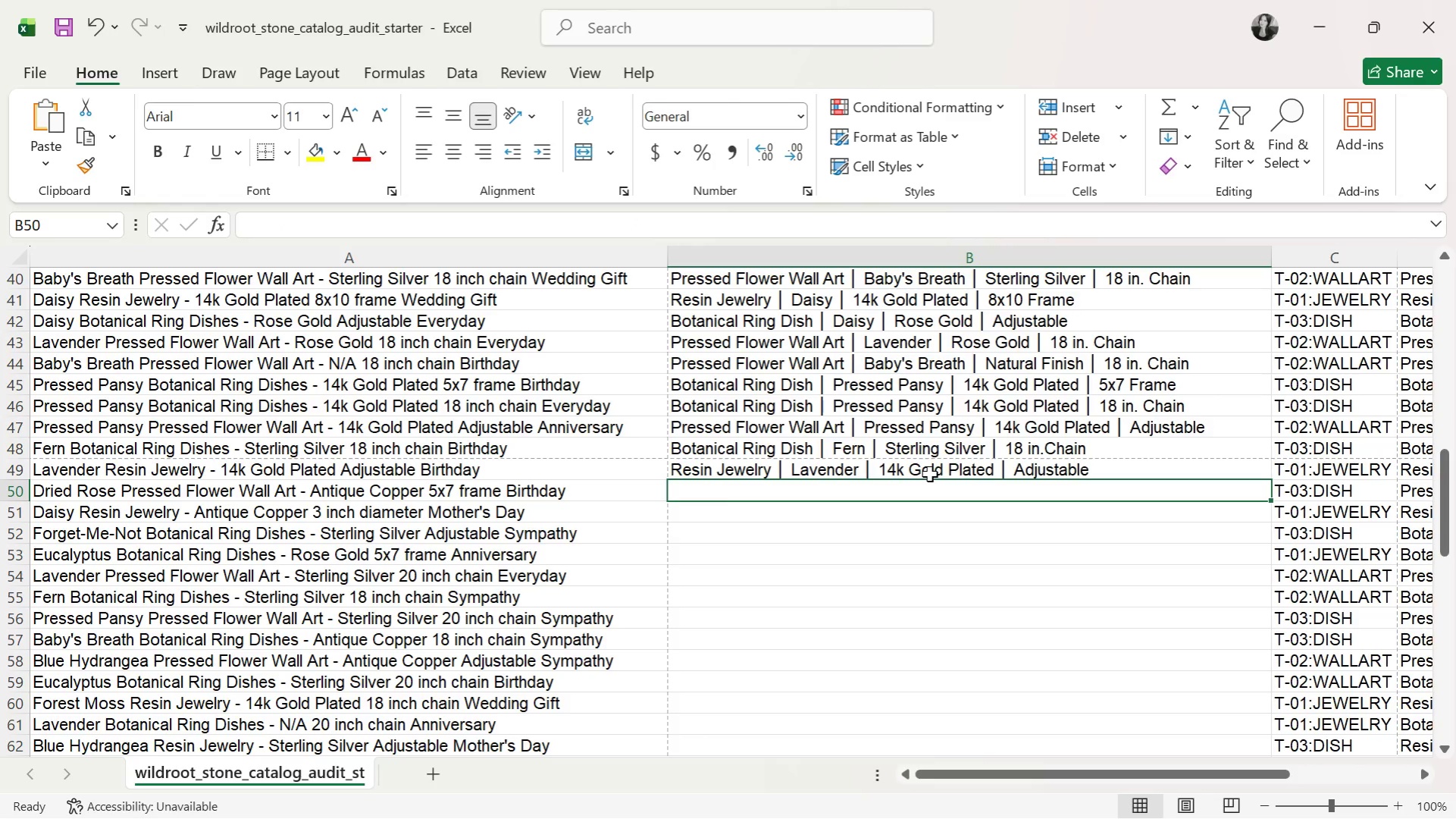 
type(Pressed Flower Wa;; )
key(Backspace)
key(Backspace)
key(Backspace)
type(ll Art )
 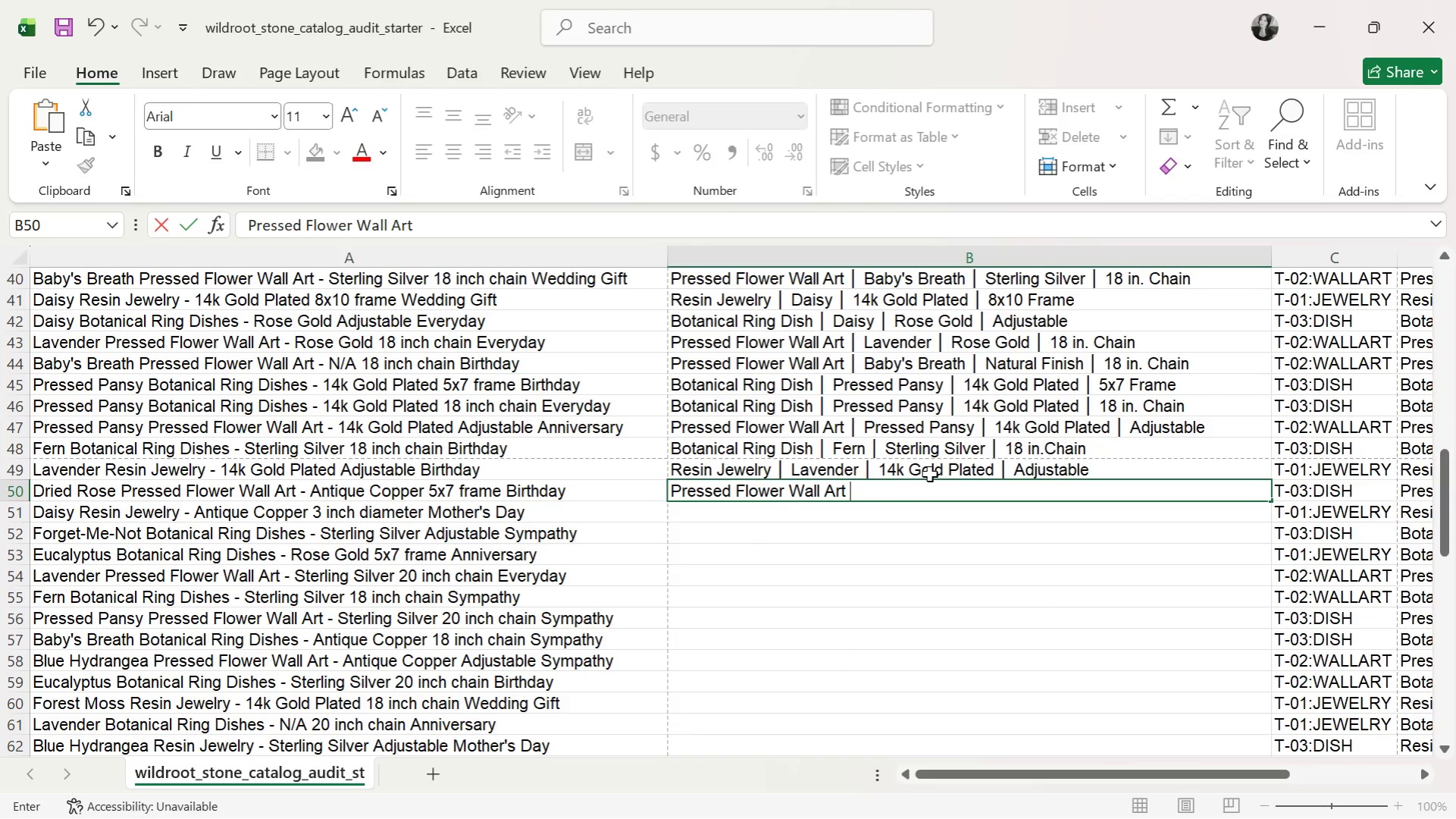 
key(Control+ControlLeft)
 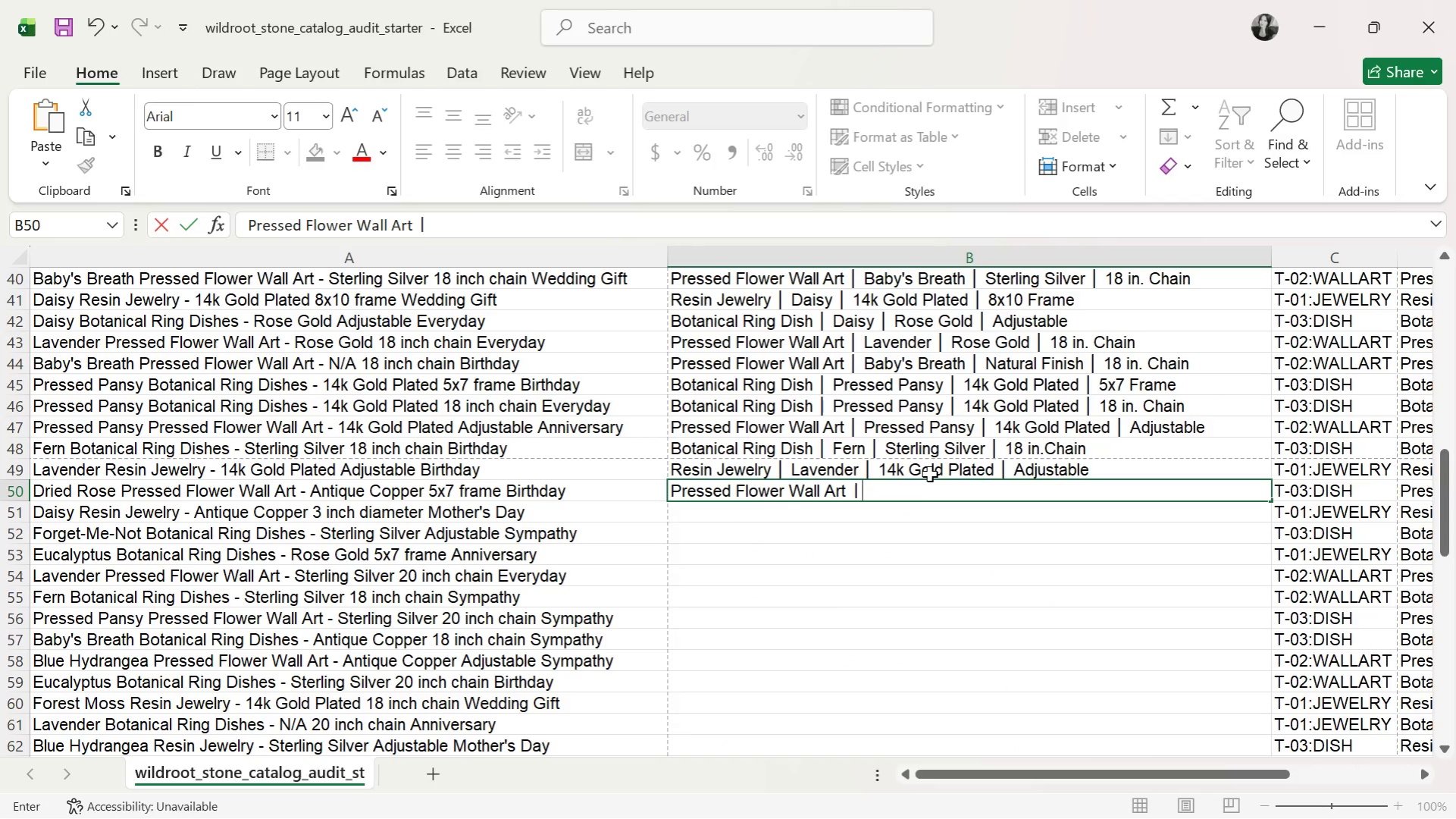 
key(Control+V)
 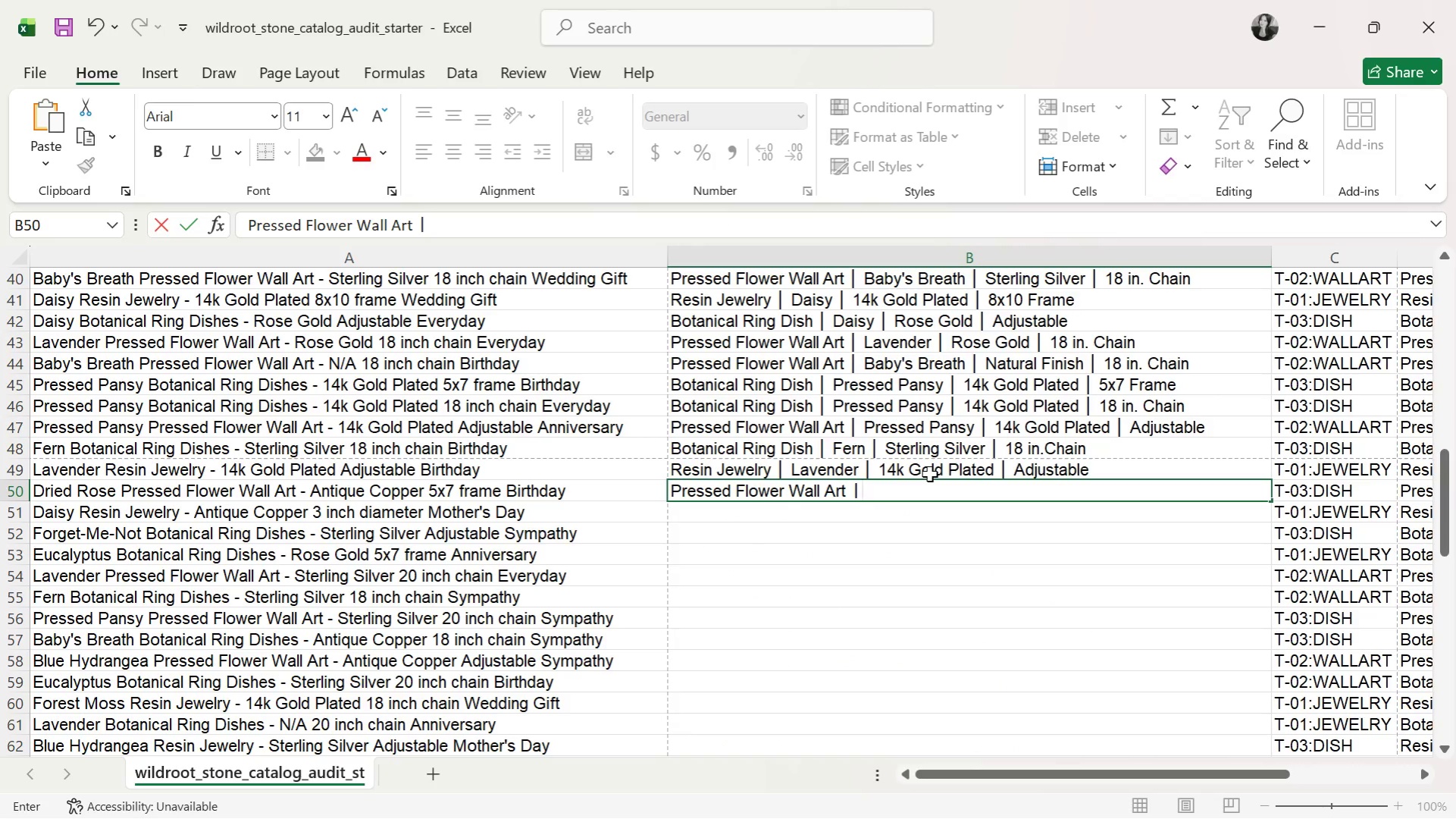 
type( Dried Rose )
 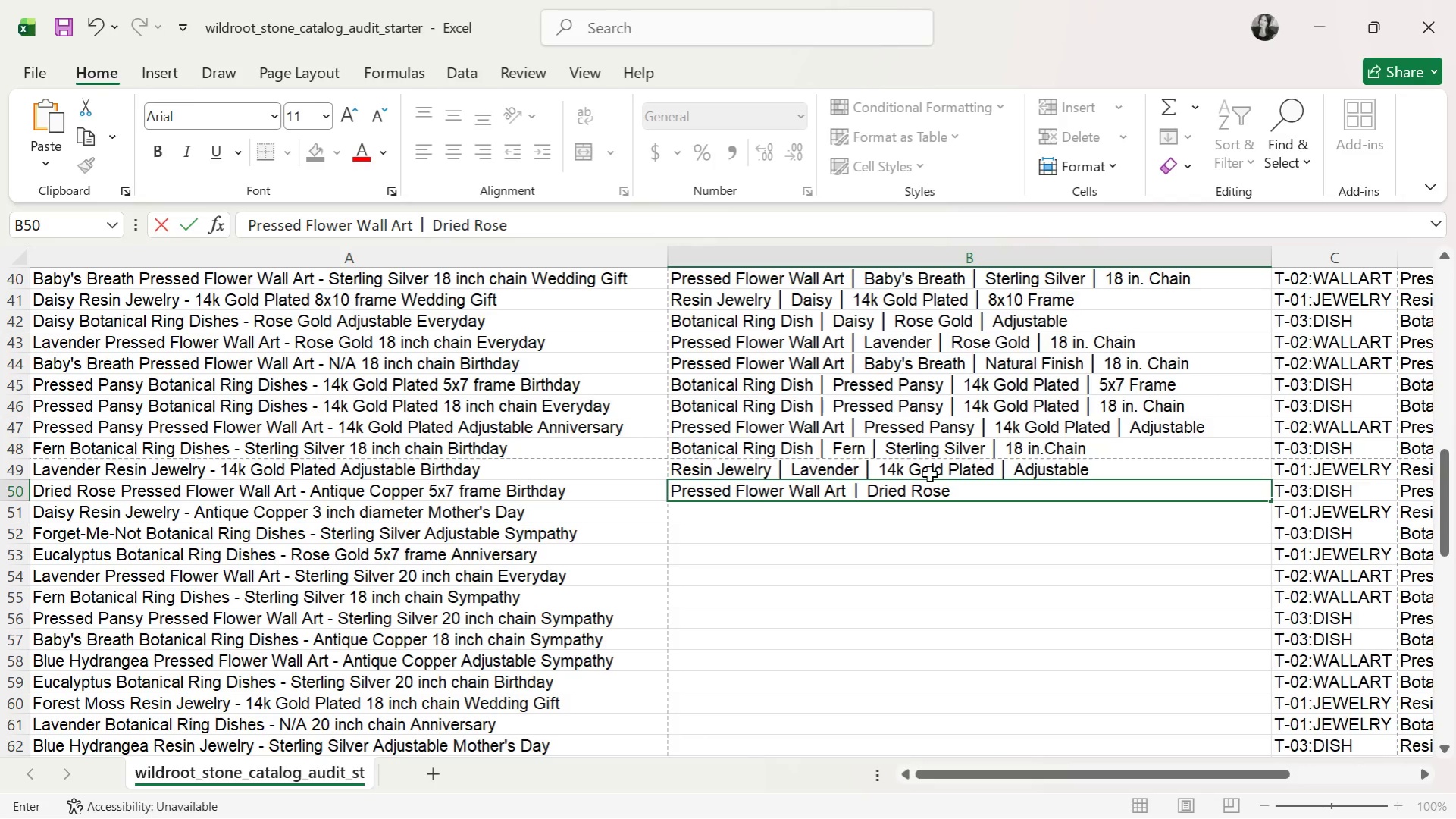 
key(Control+ControlLeft)
 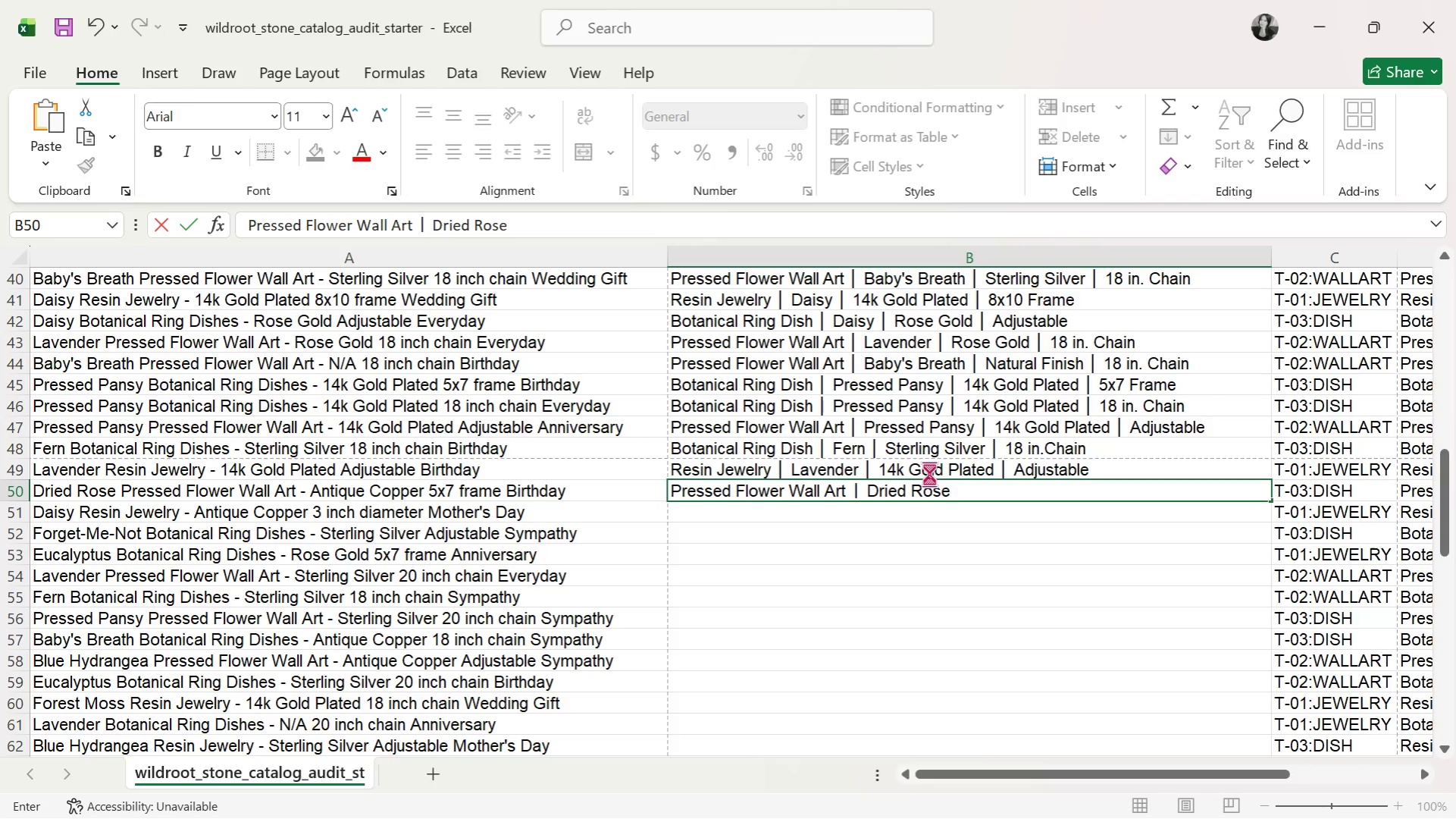 
key(Control+V)
 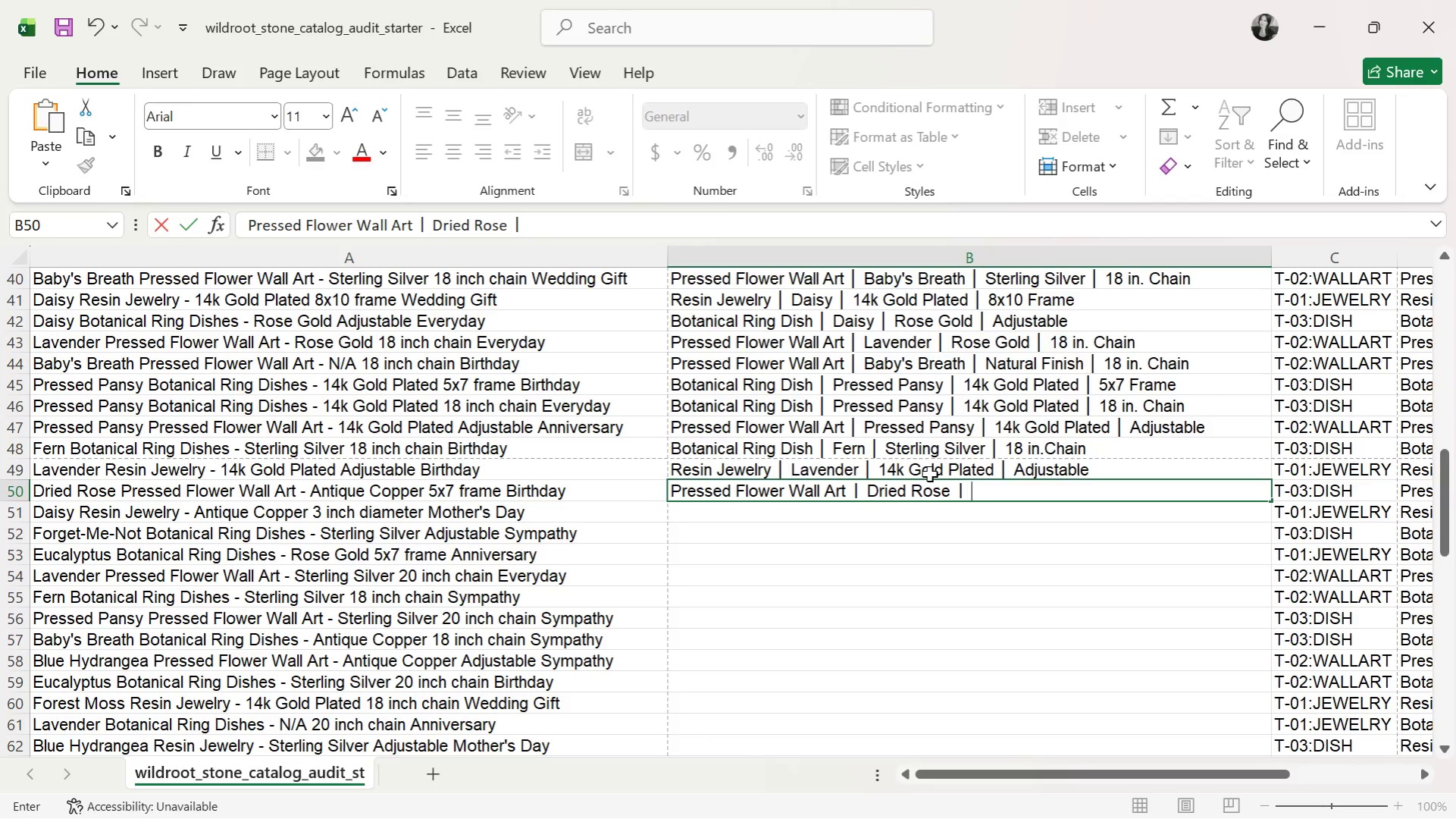 
type( Antique Copper )
 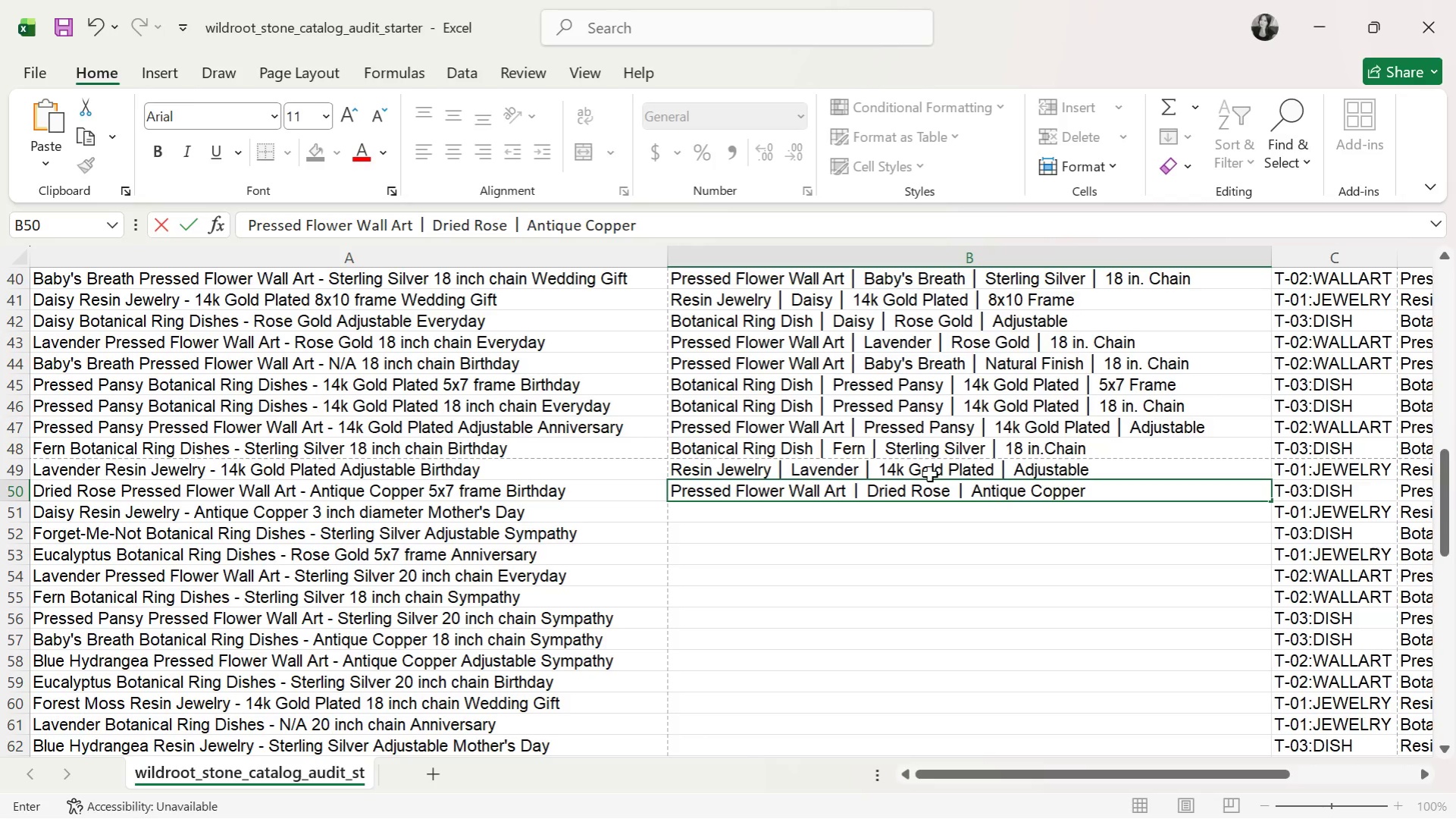 
key(Control+V)
 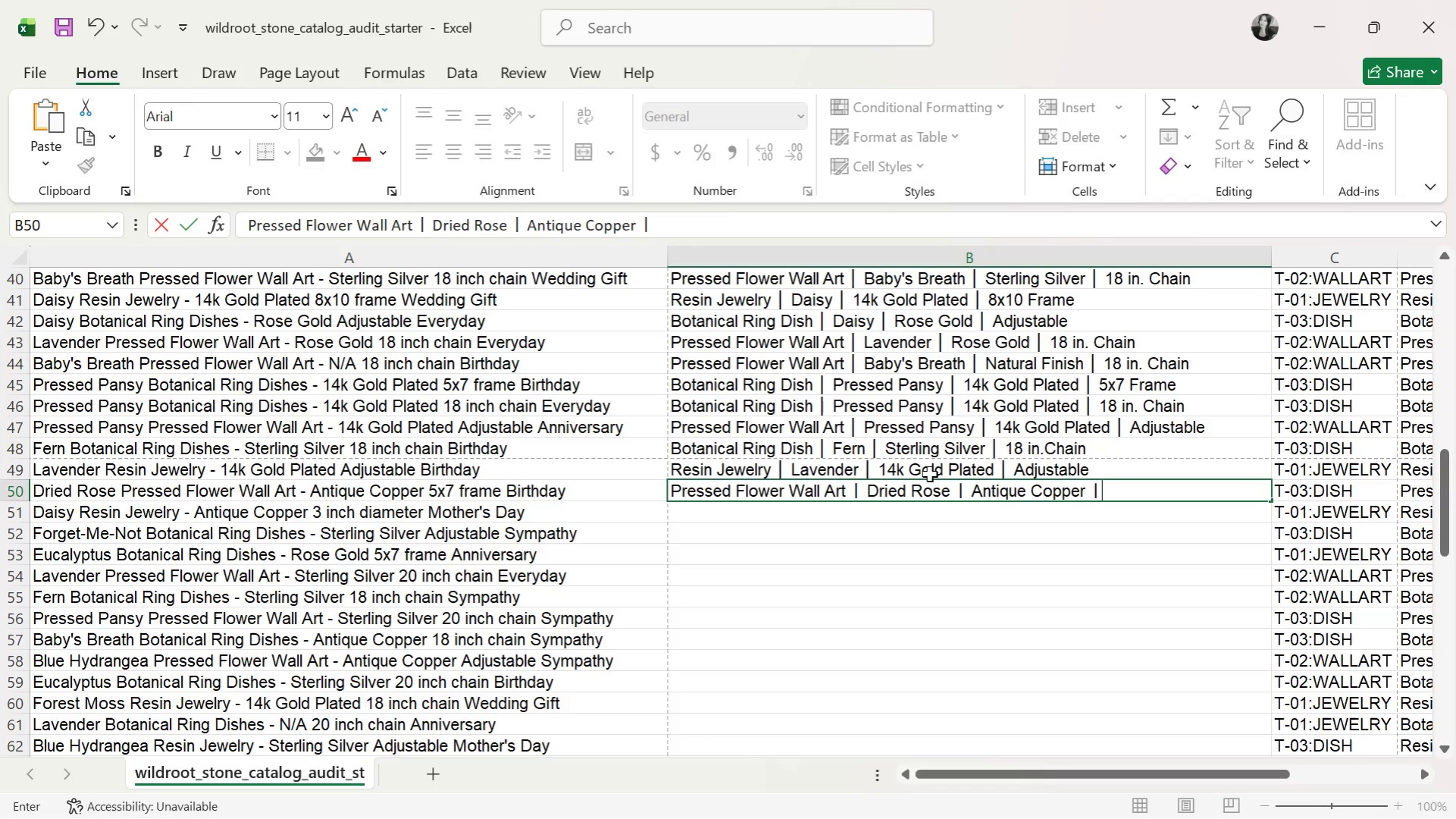 
type( 5x7 Frame)
 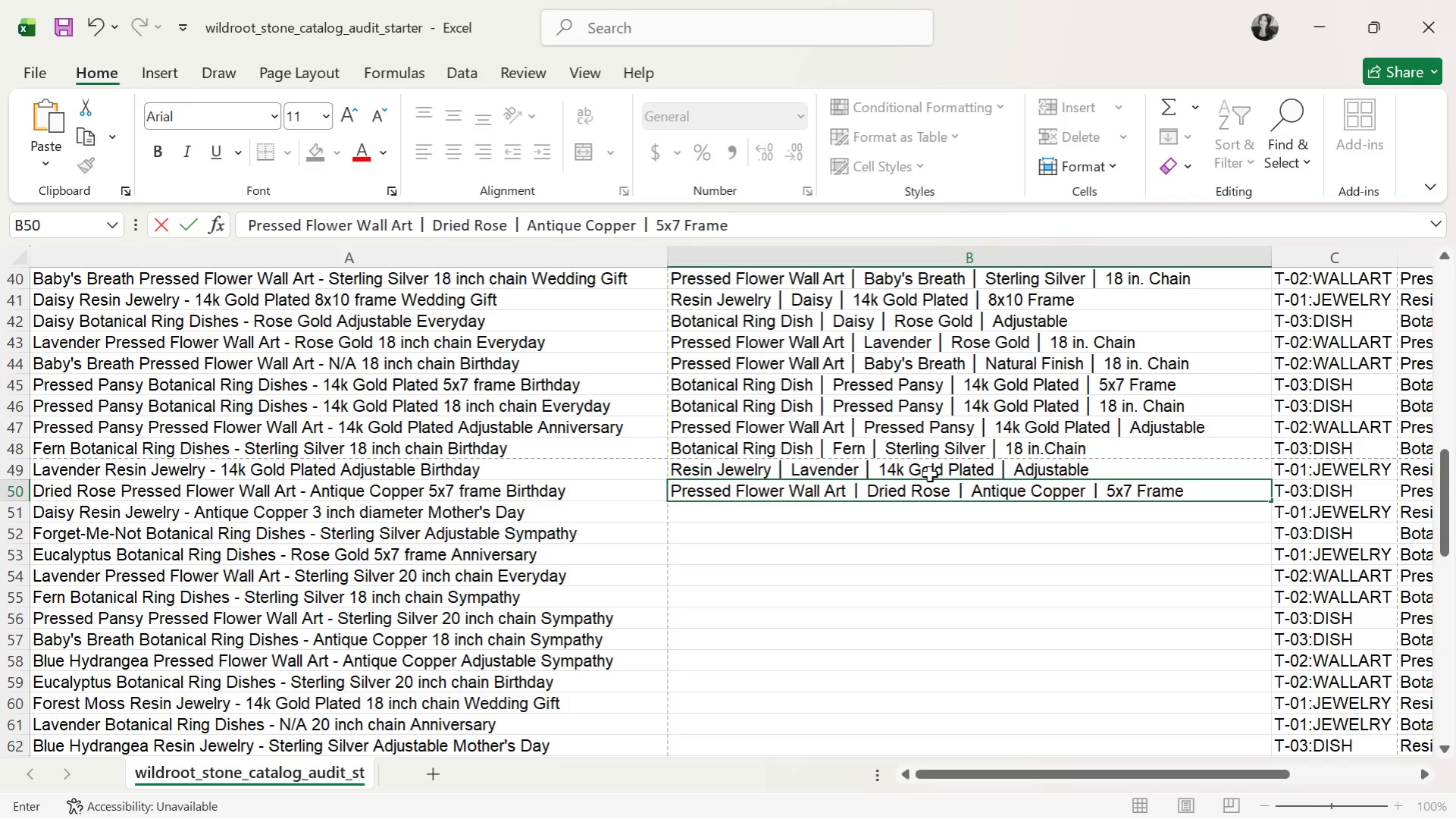 
key(Enter)
 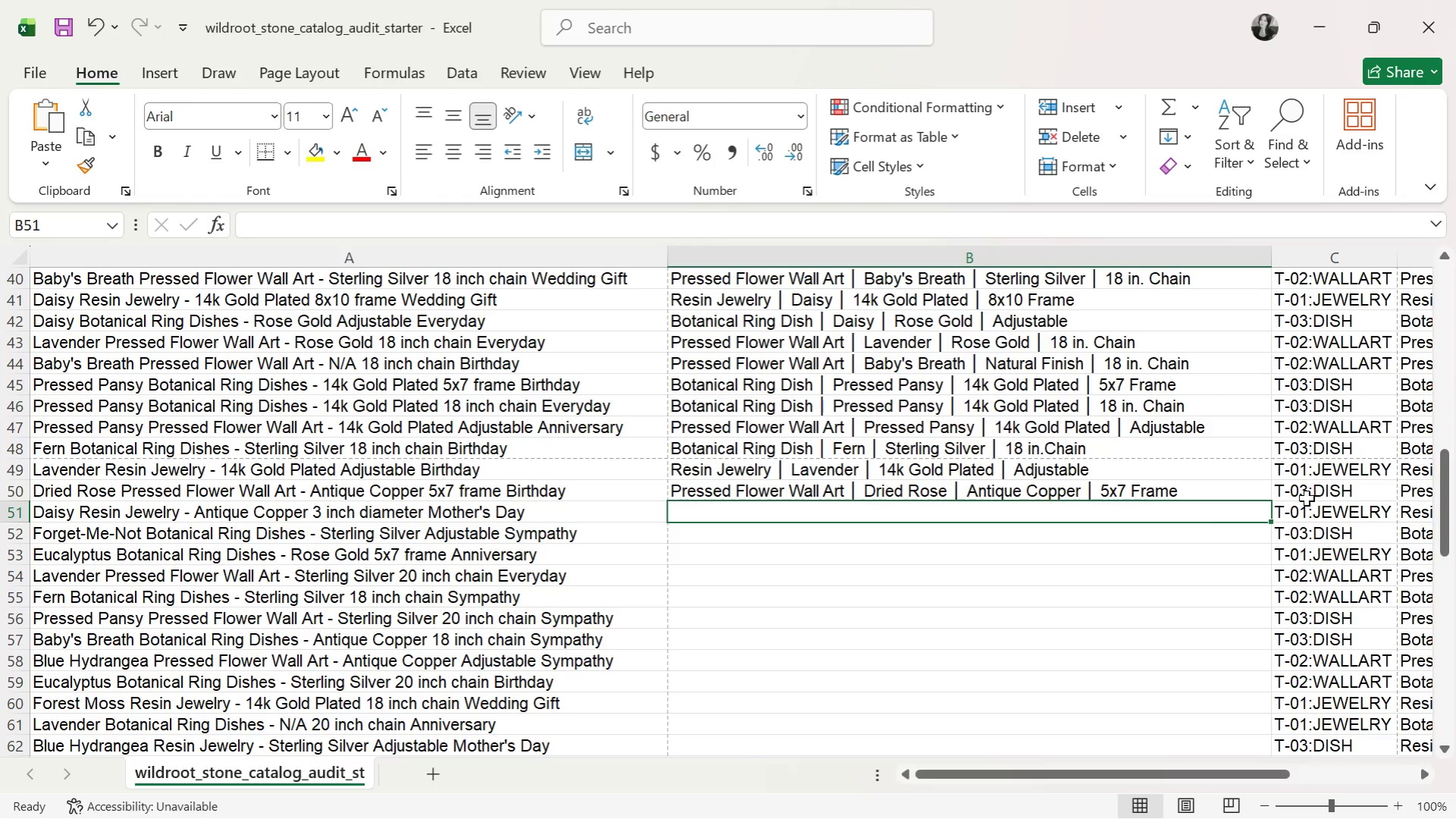 
left_click([1350, 578])
 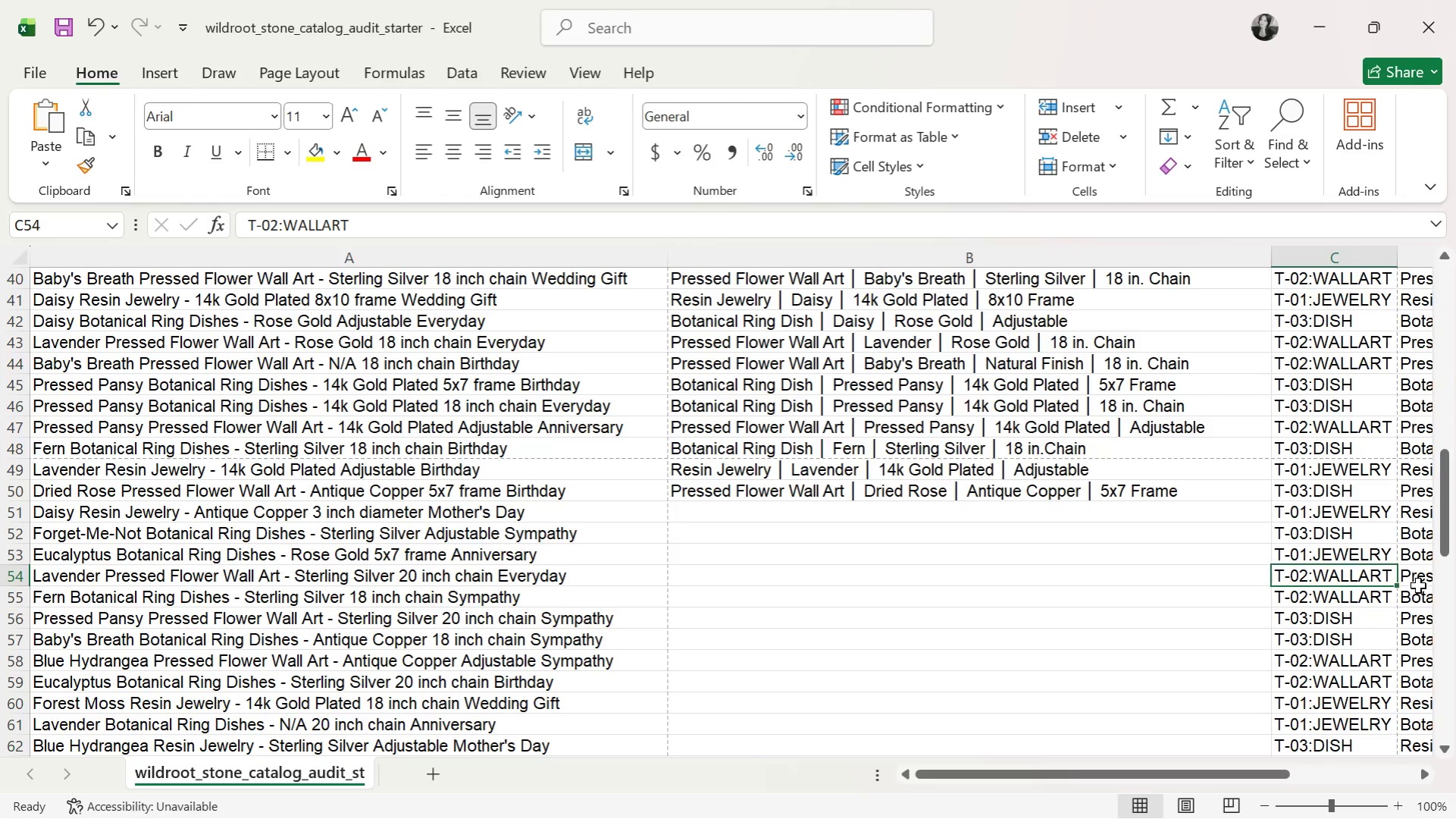 
key(Control+C)
 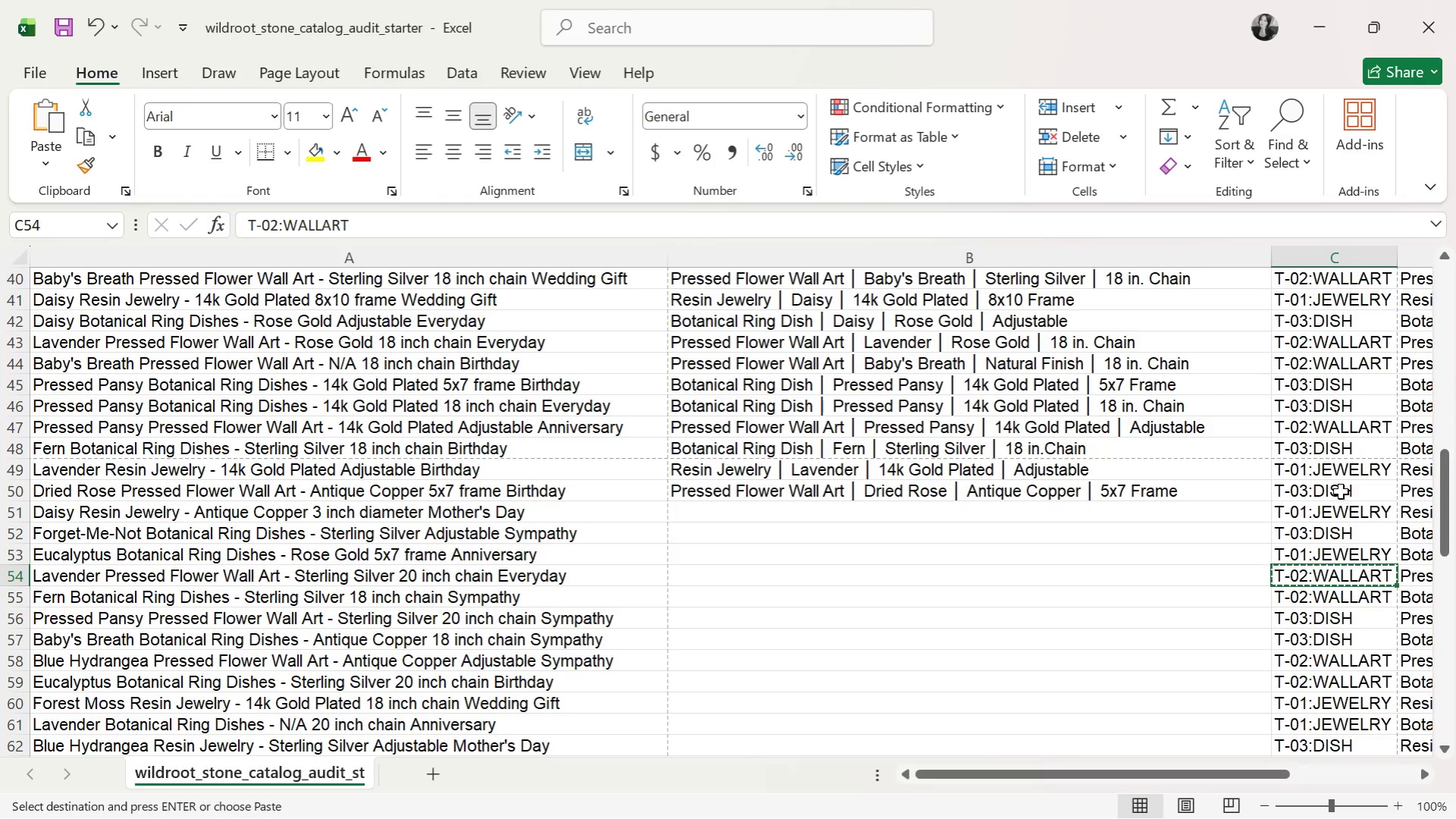 
left_click([1340, 485])
 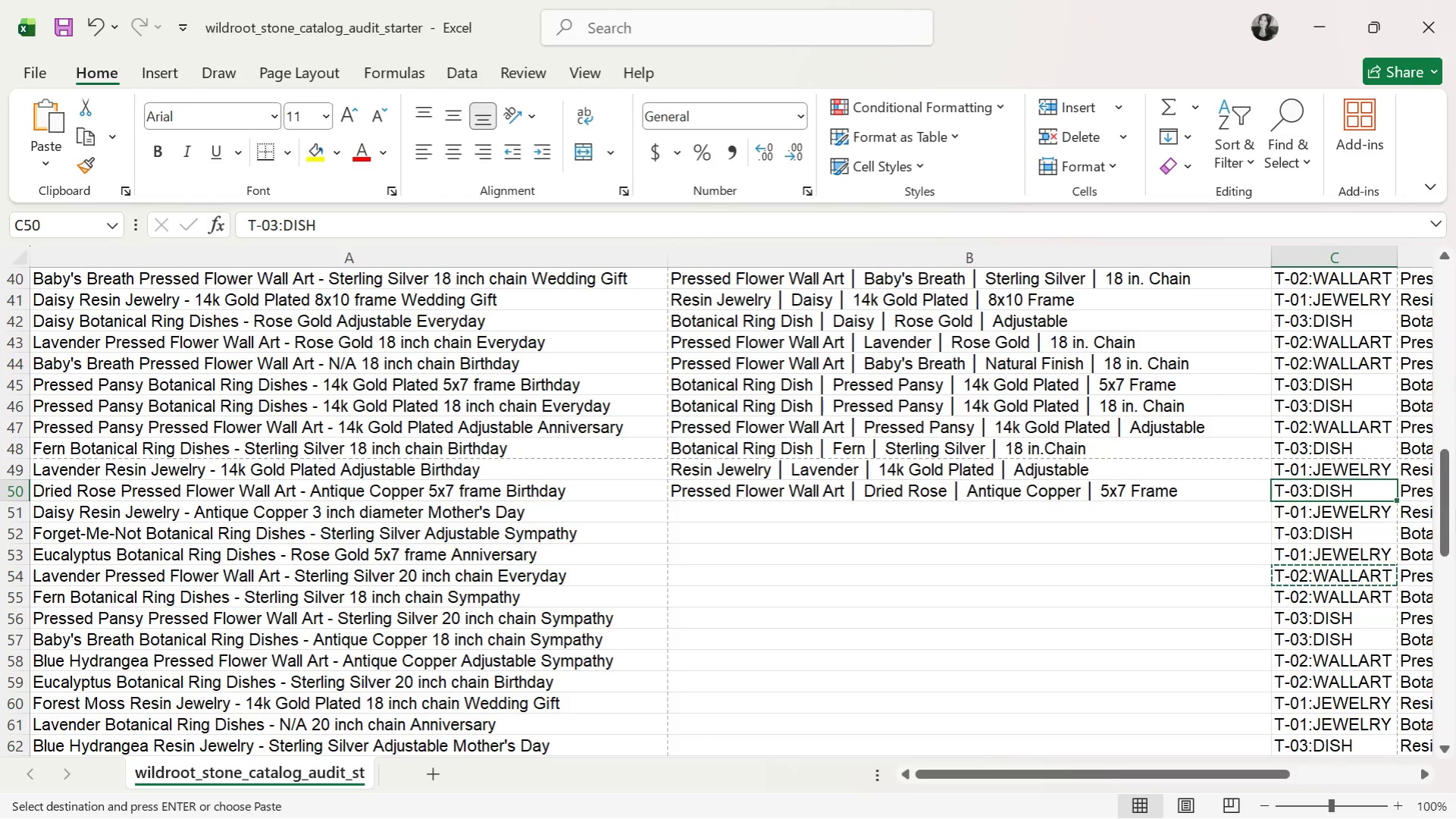 
key(Control+V)
 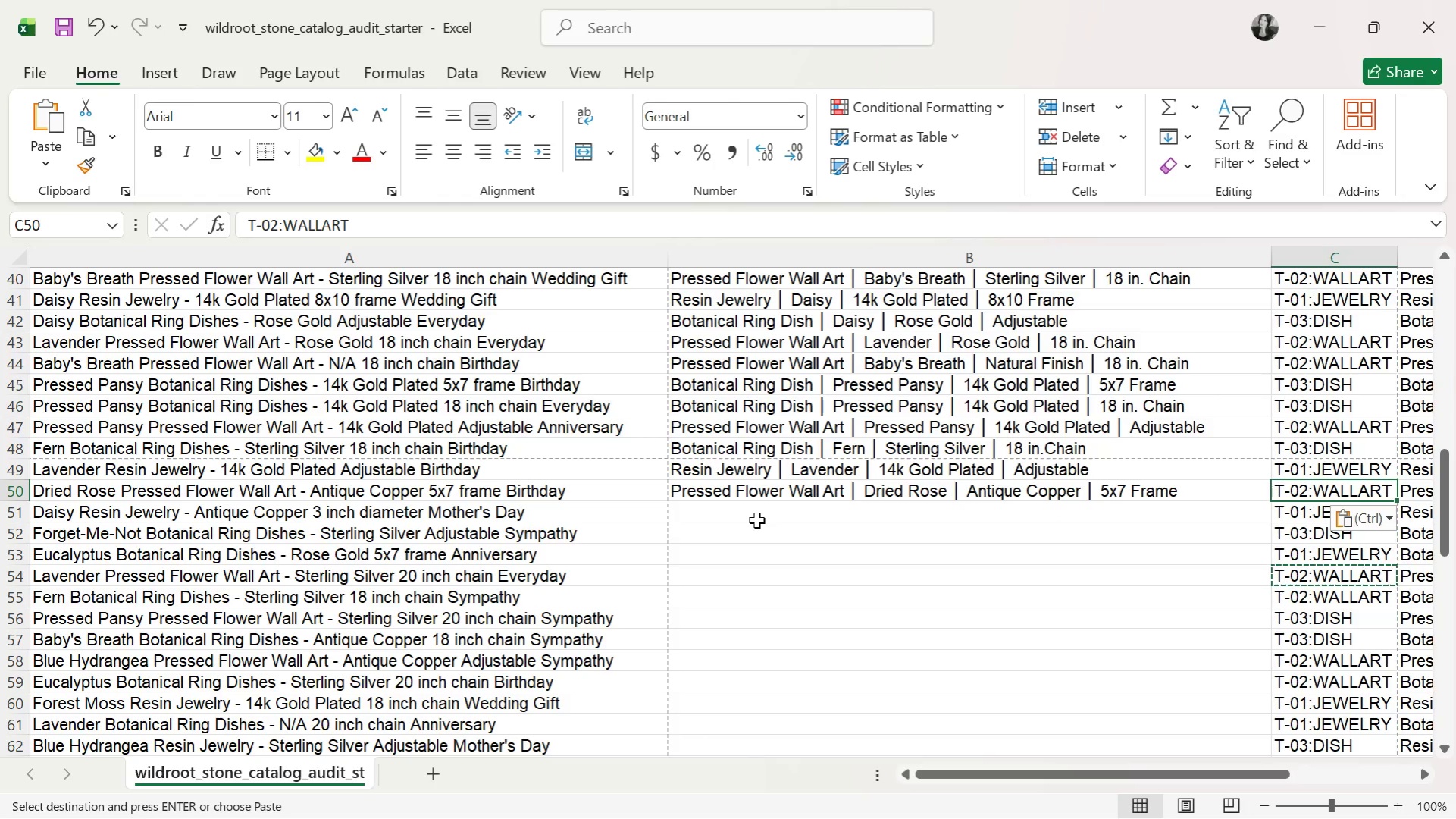 
left_click([756, 520])
 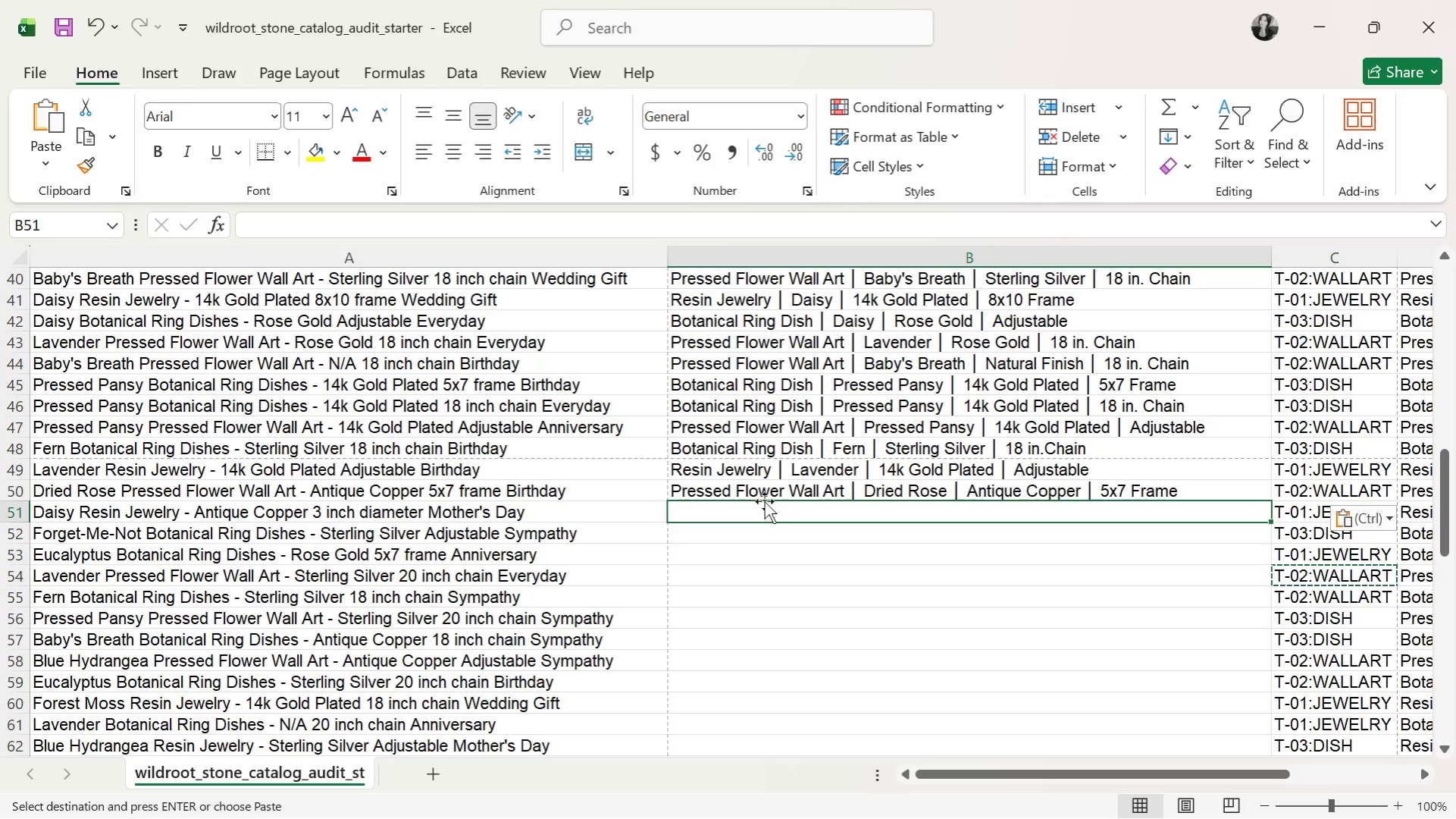 
left_click([767, 492])
 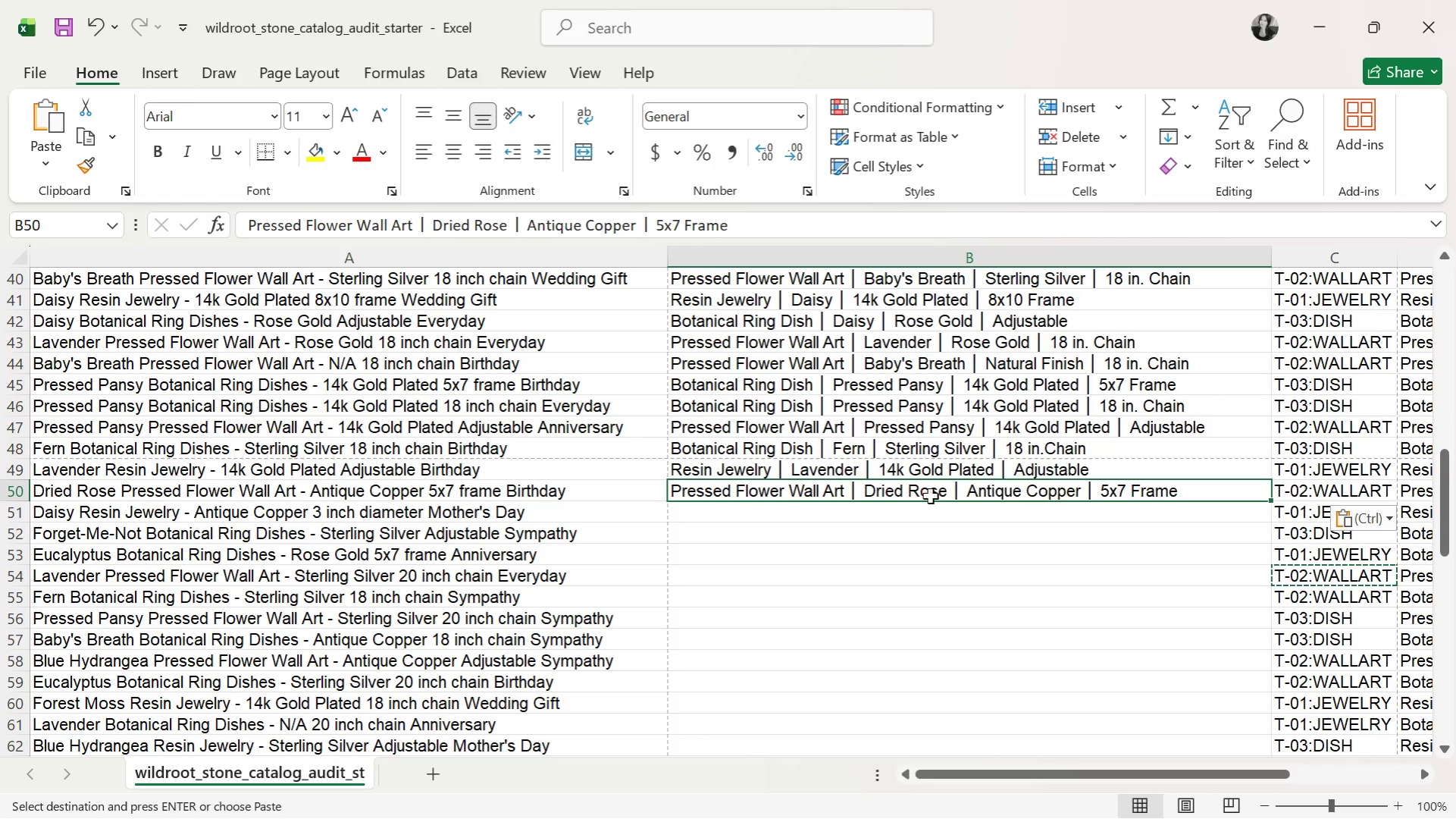 
wait(8.97)
 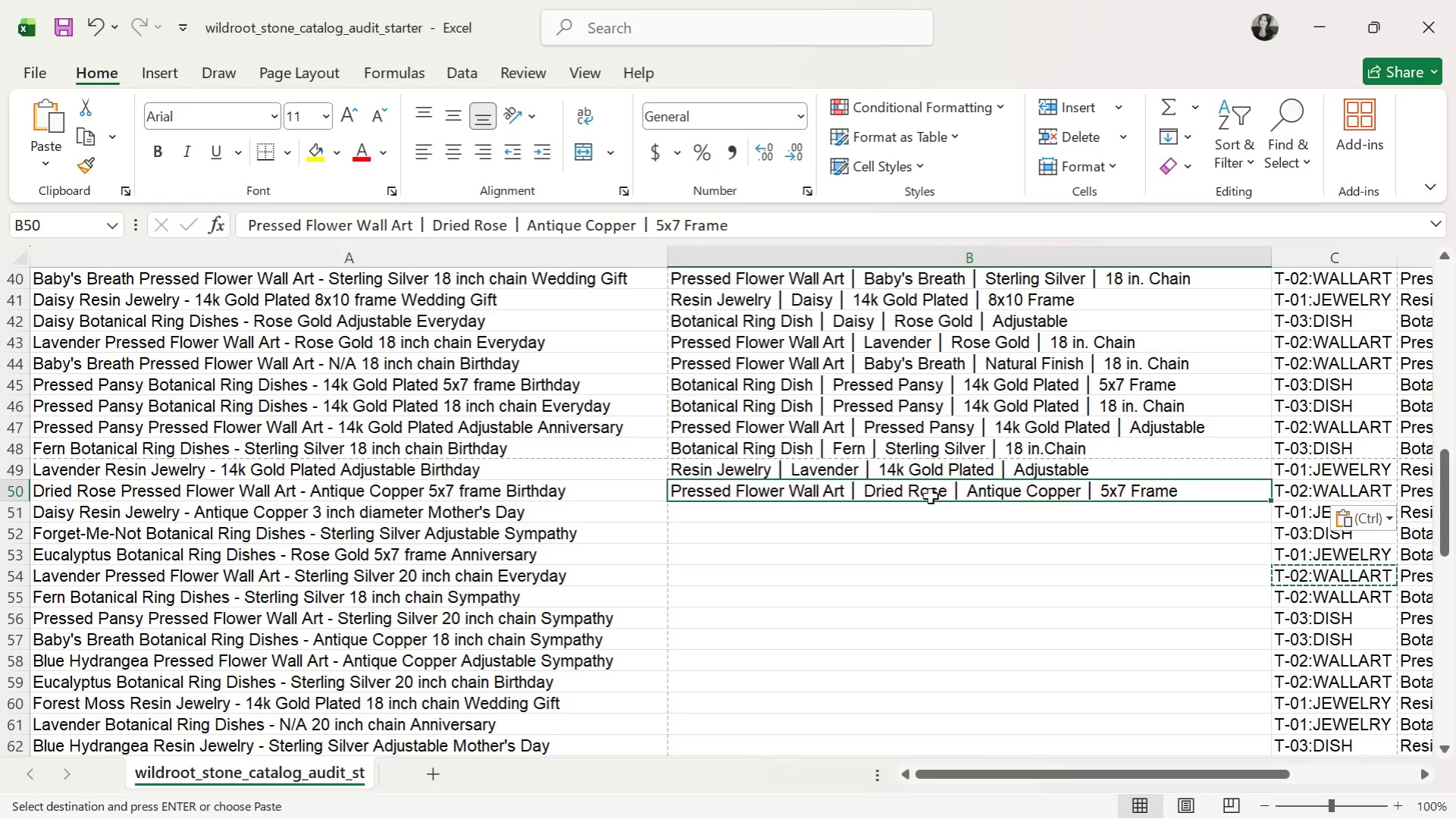 
type(Resin Jewelry )
 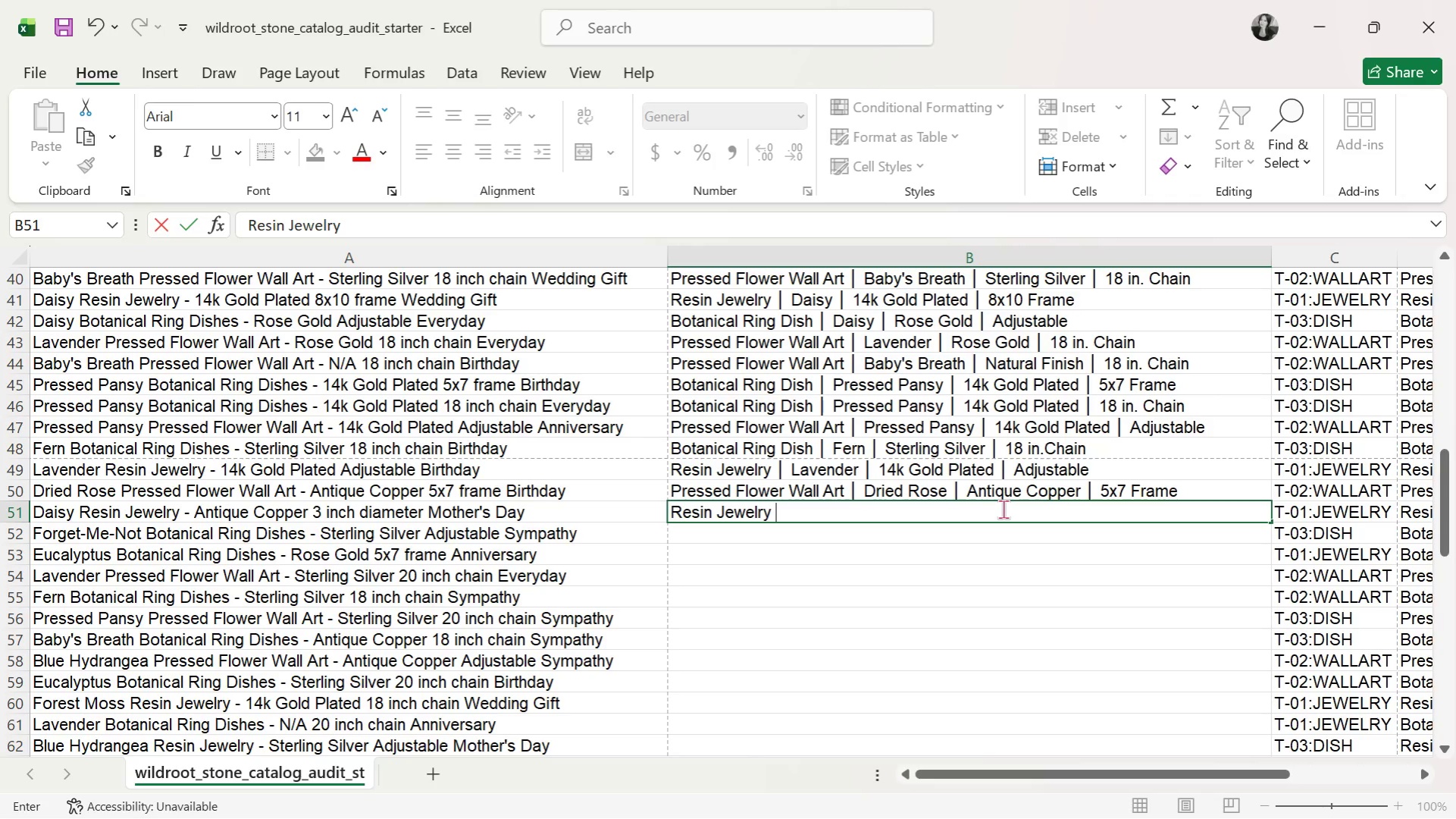 
key(Control+ControlLeft)
 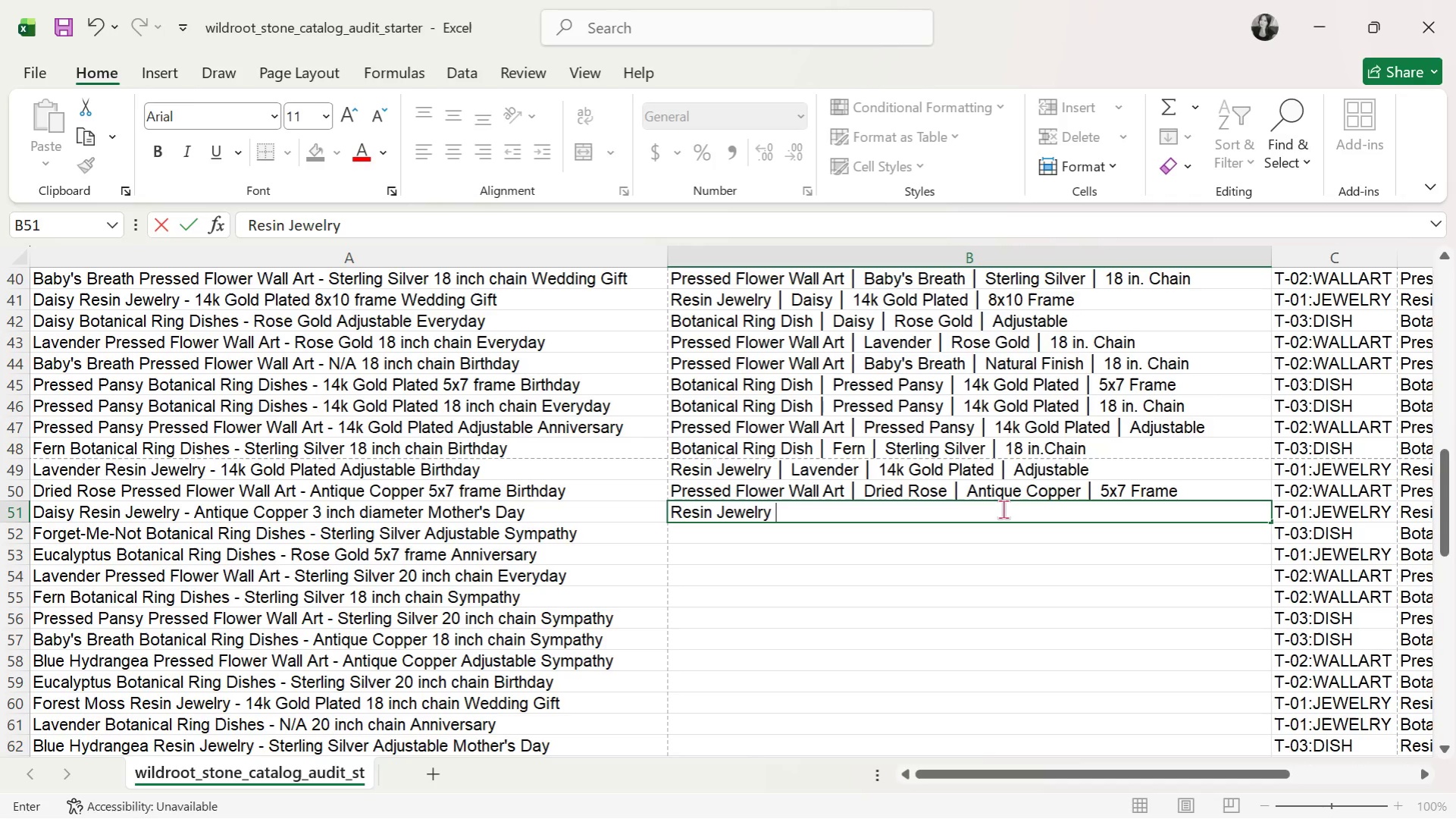 
key(Control+V)
 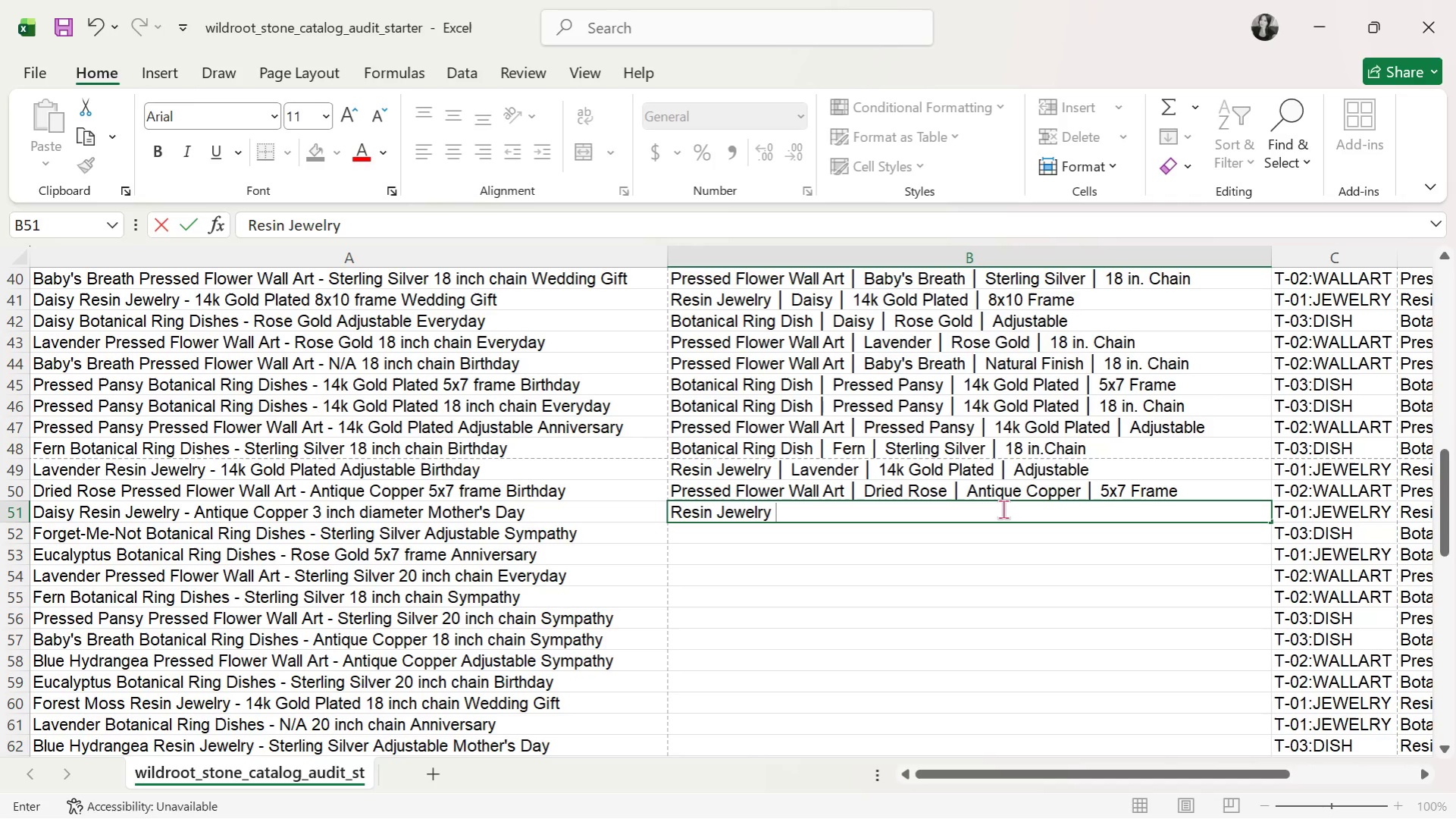 
key(Alt+AltLeft)
 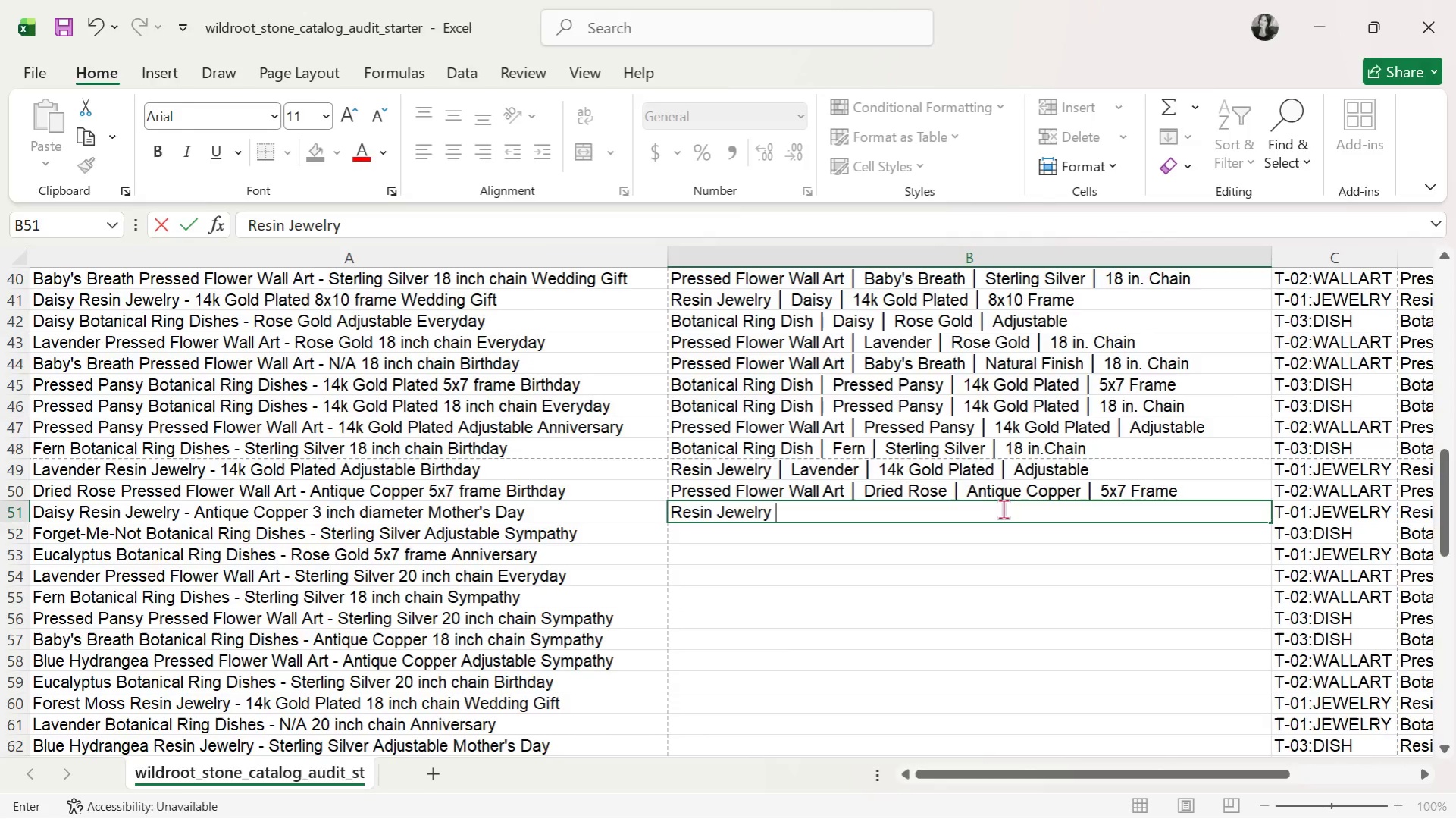 
key(Alt+Tab)
 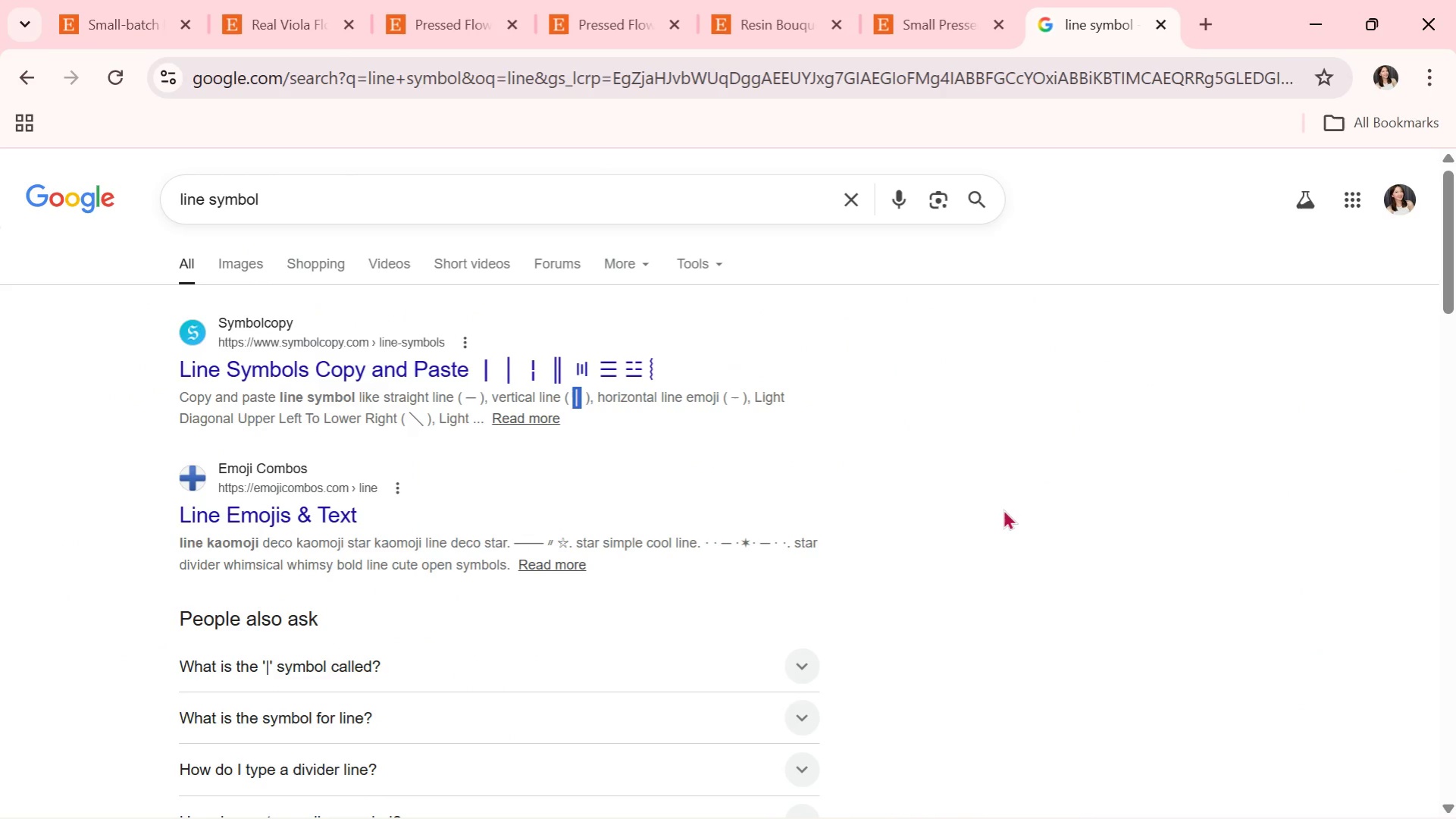 
key(Control+C)
 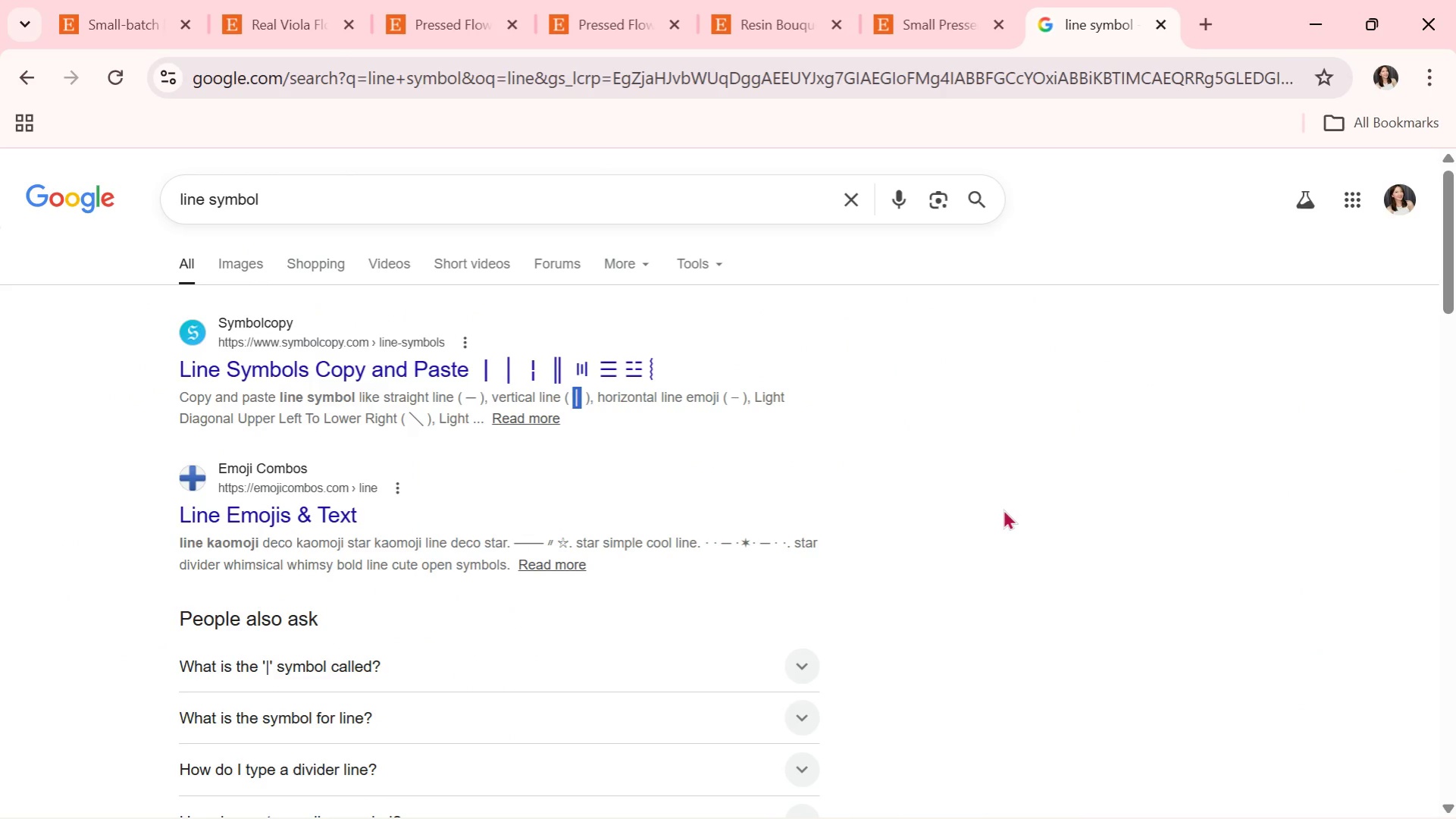 
key(Alt+AltLeft)
 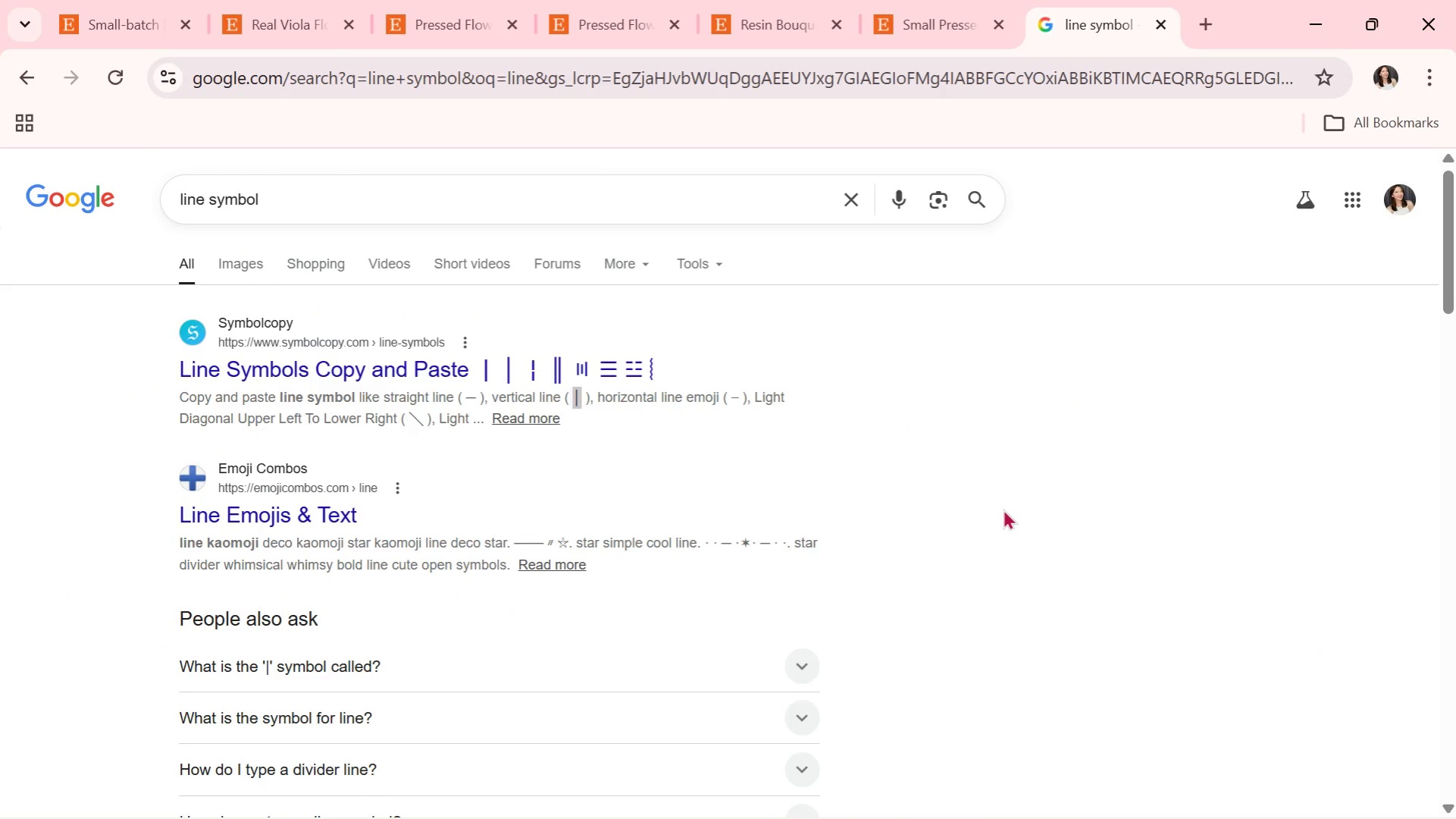 
key(Alt+Tab)
 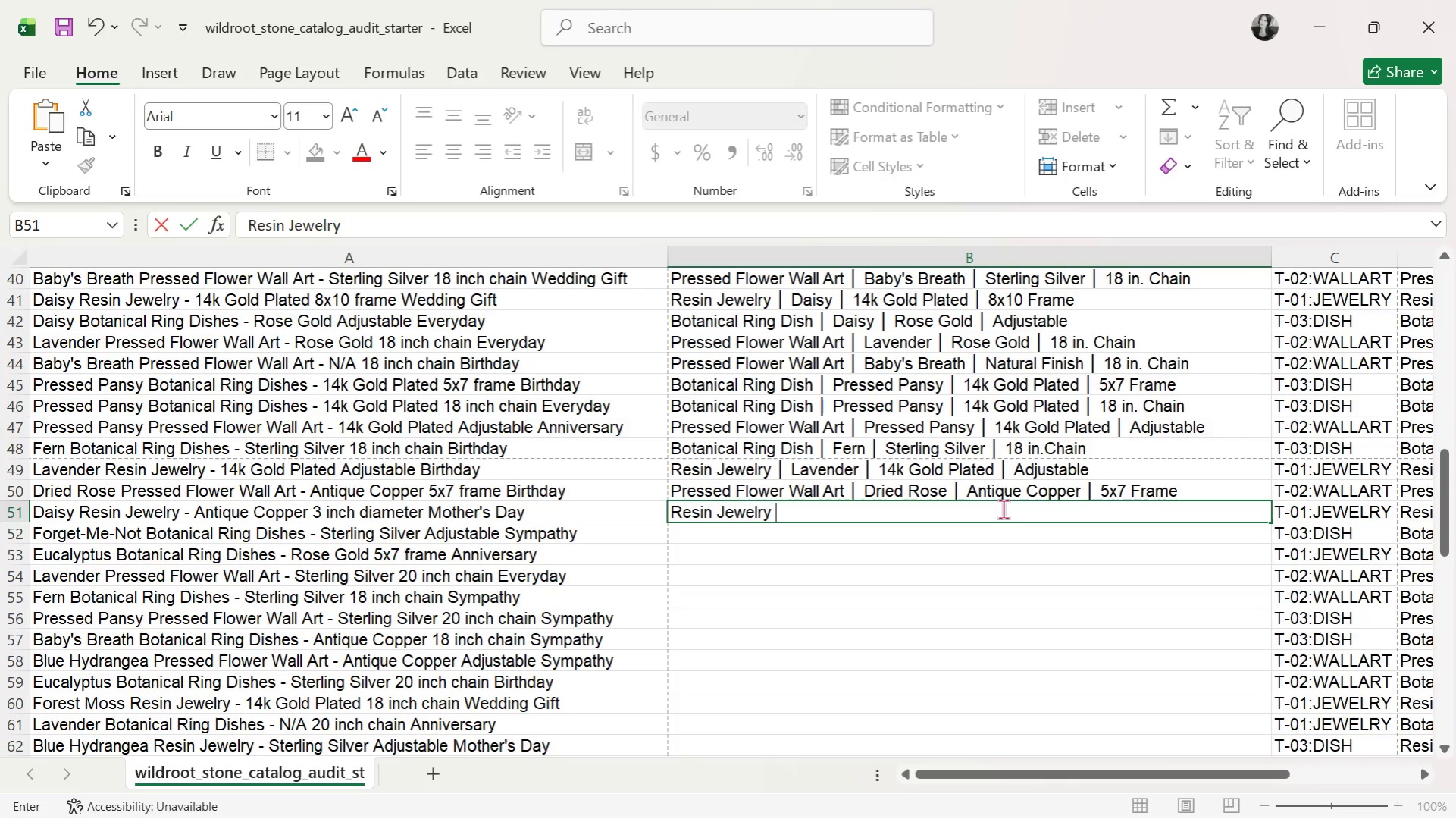 
key(Control+V)
 